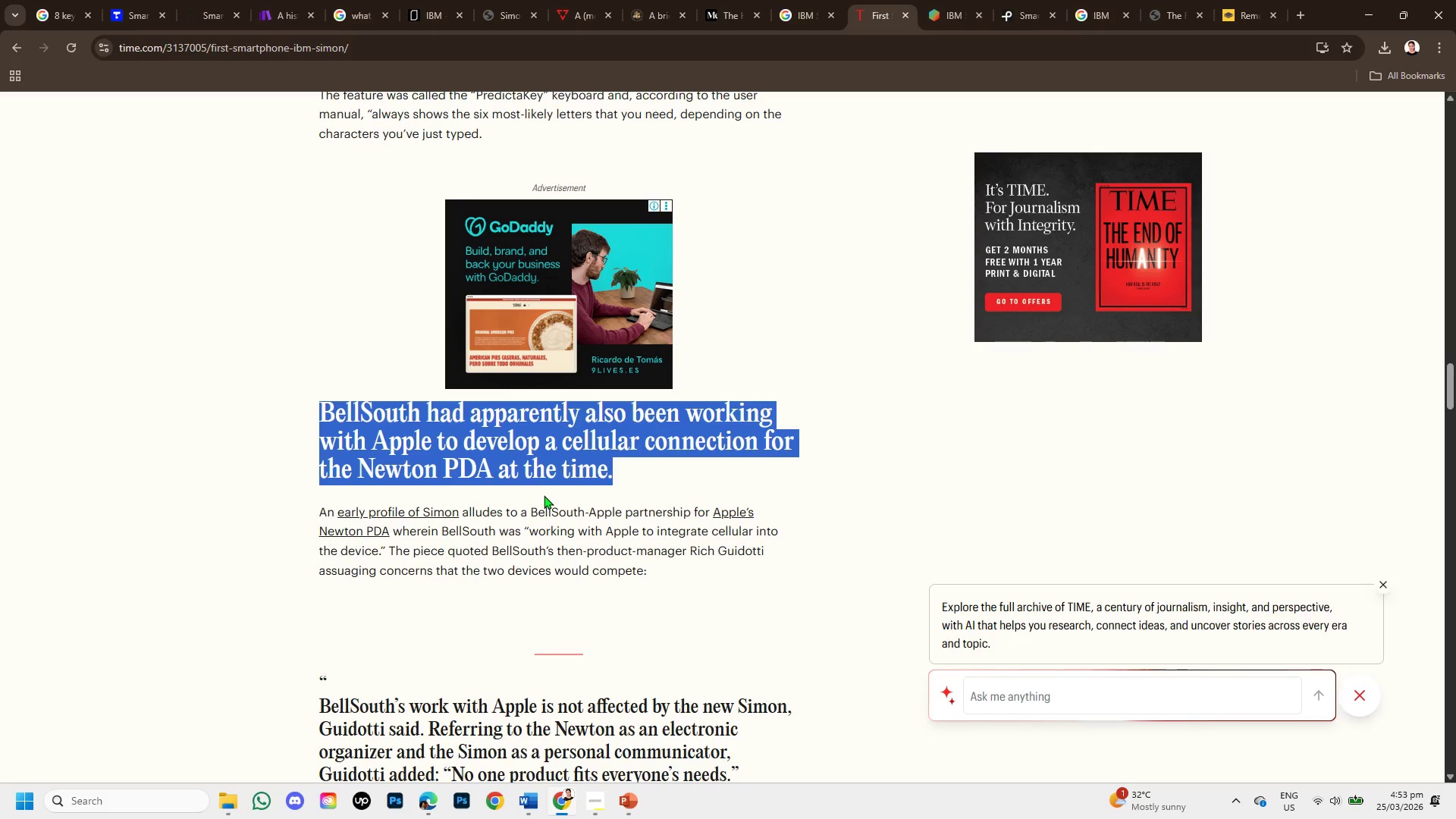 
wait(5.86)
 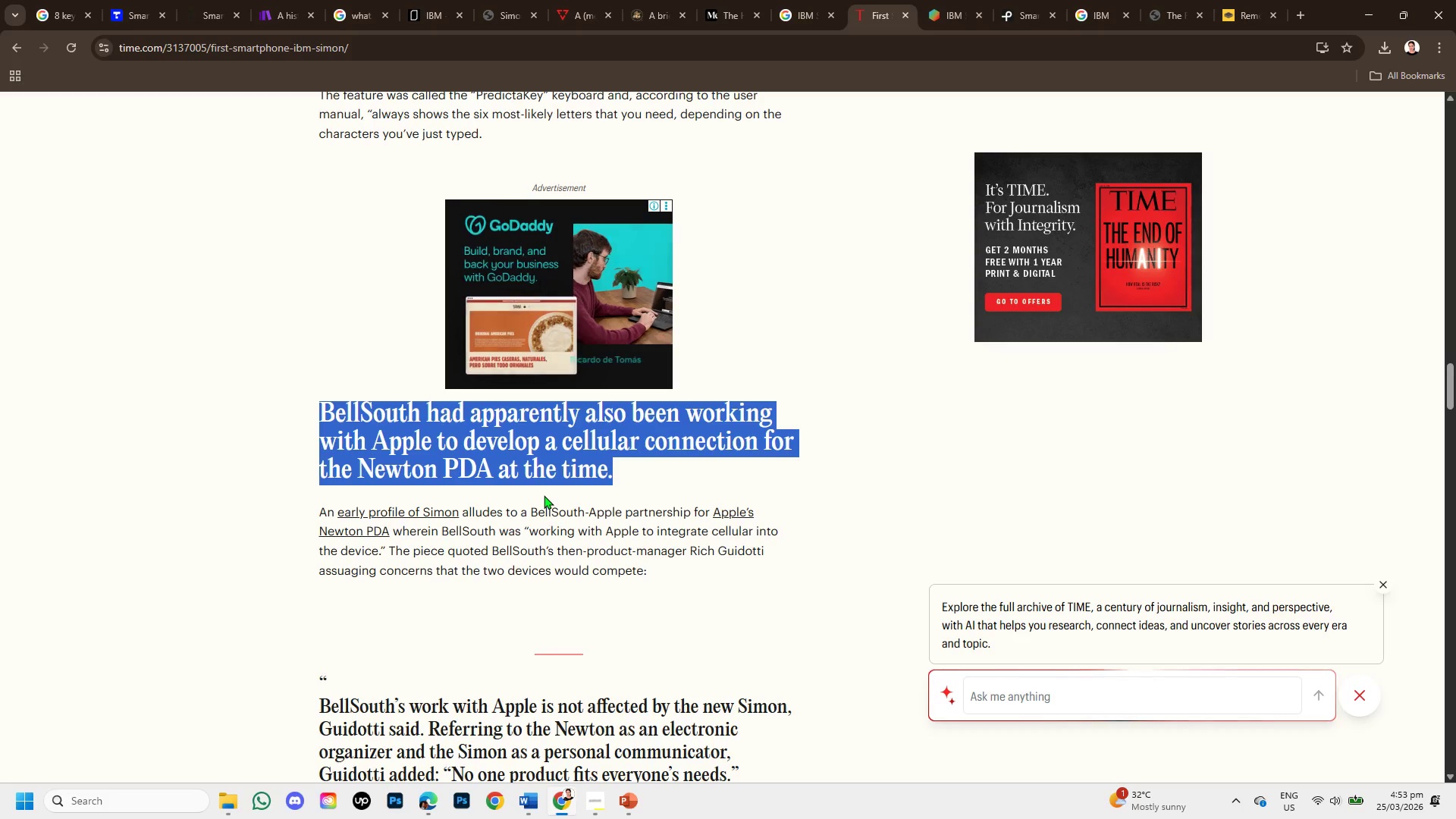 
scroll: coordinate [444, 490], scroll_direction: down, amount: 5.0
 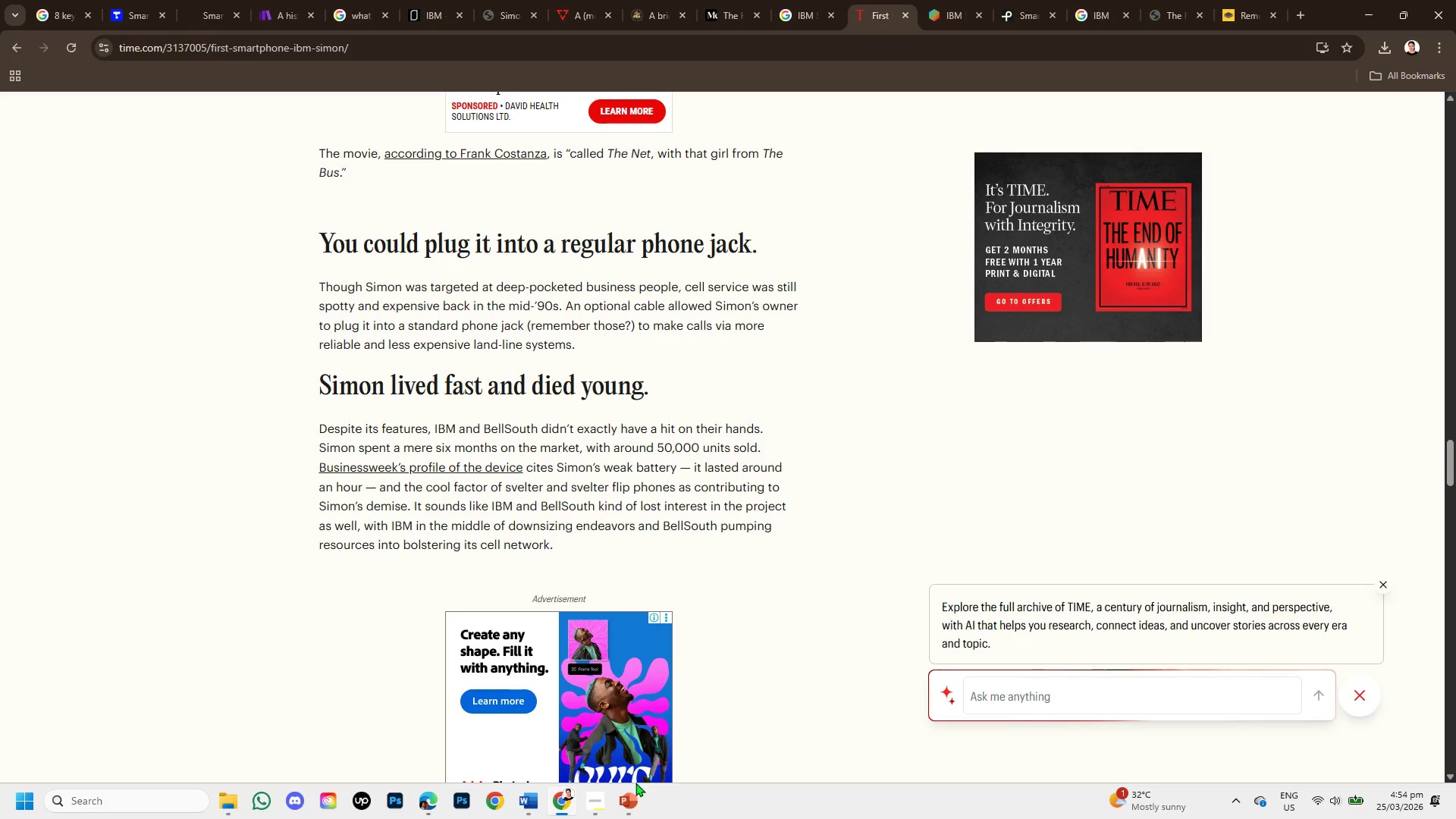 
left_click([632, 793])
 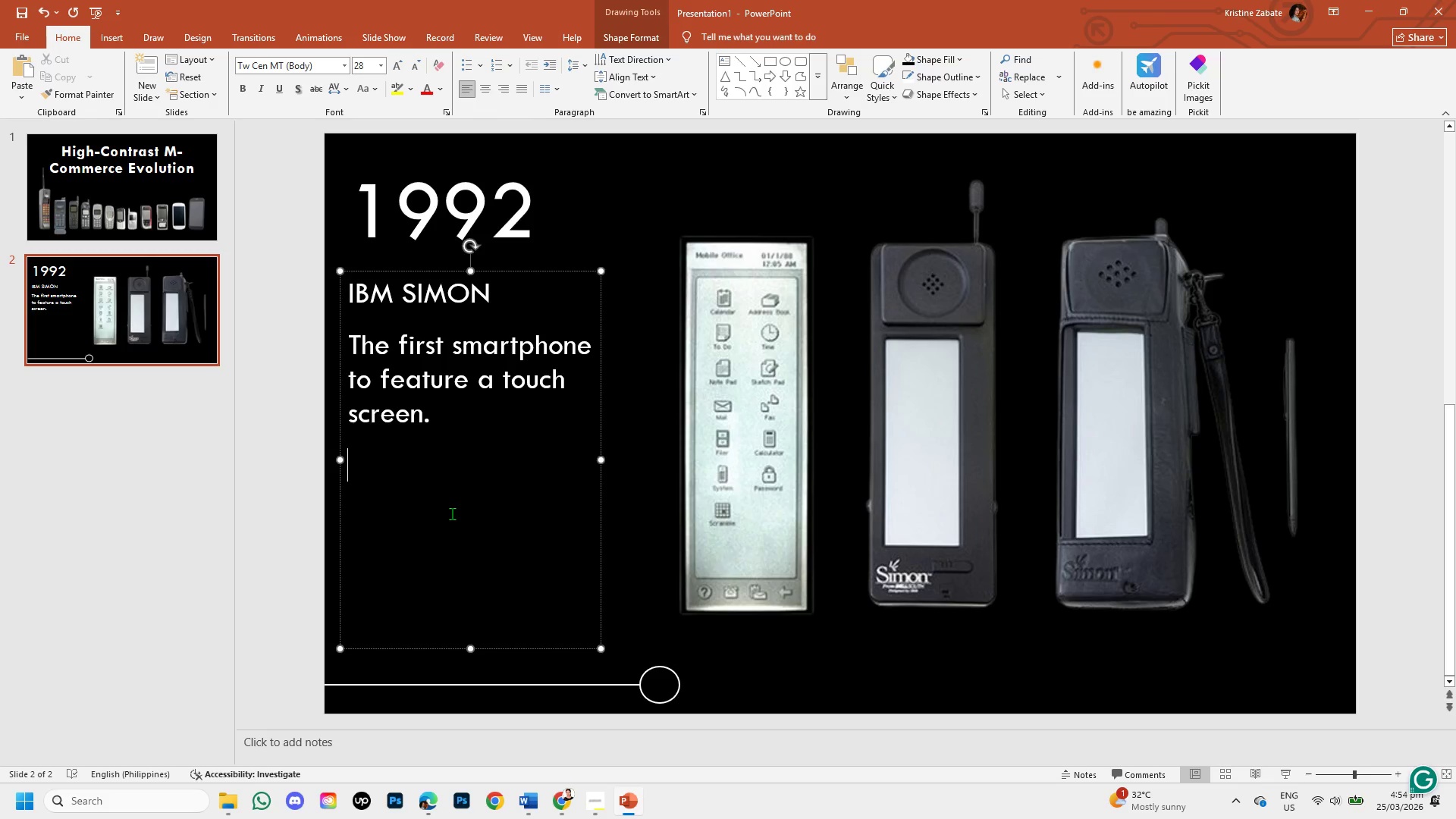 
wait(11.39)
 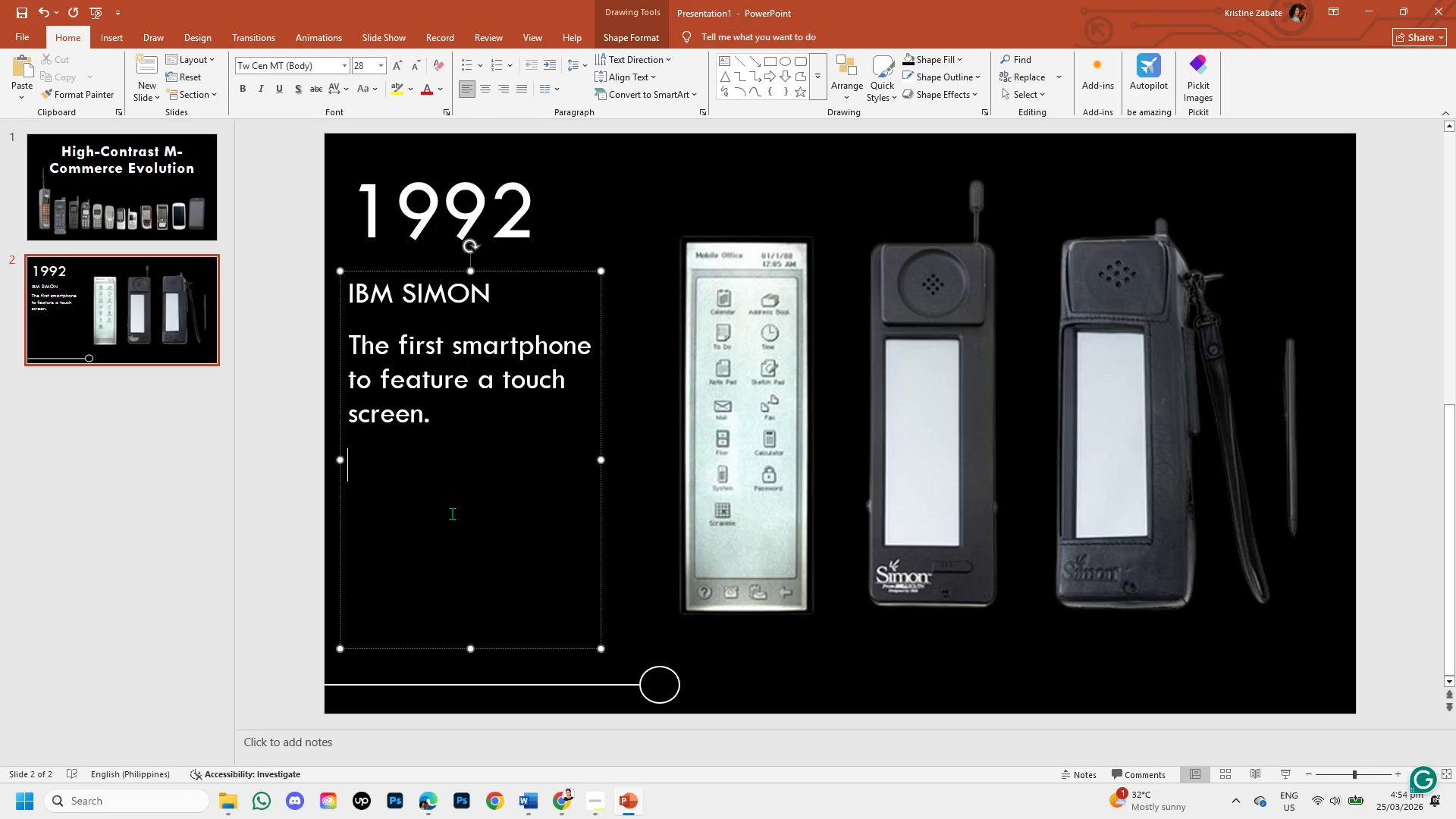 
type(i)
key(Backspace)
type(It has PDA Features )
 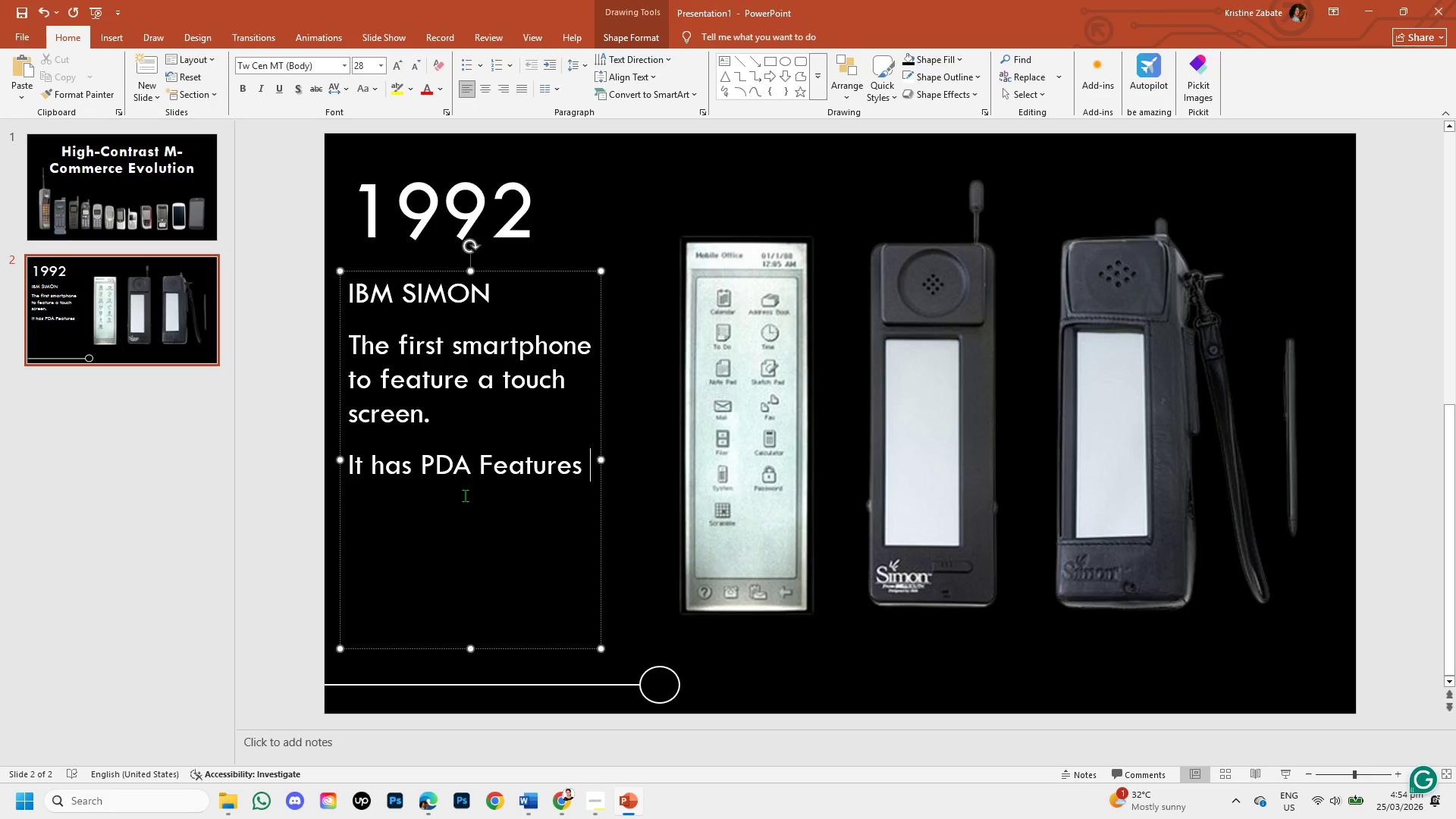 
left_click([457, 468])
 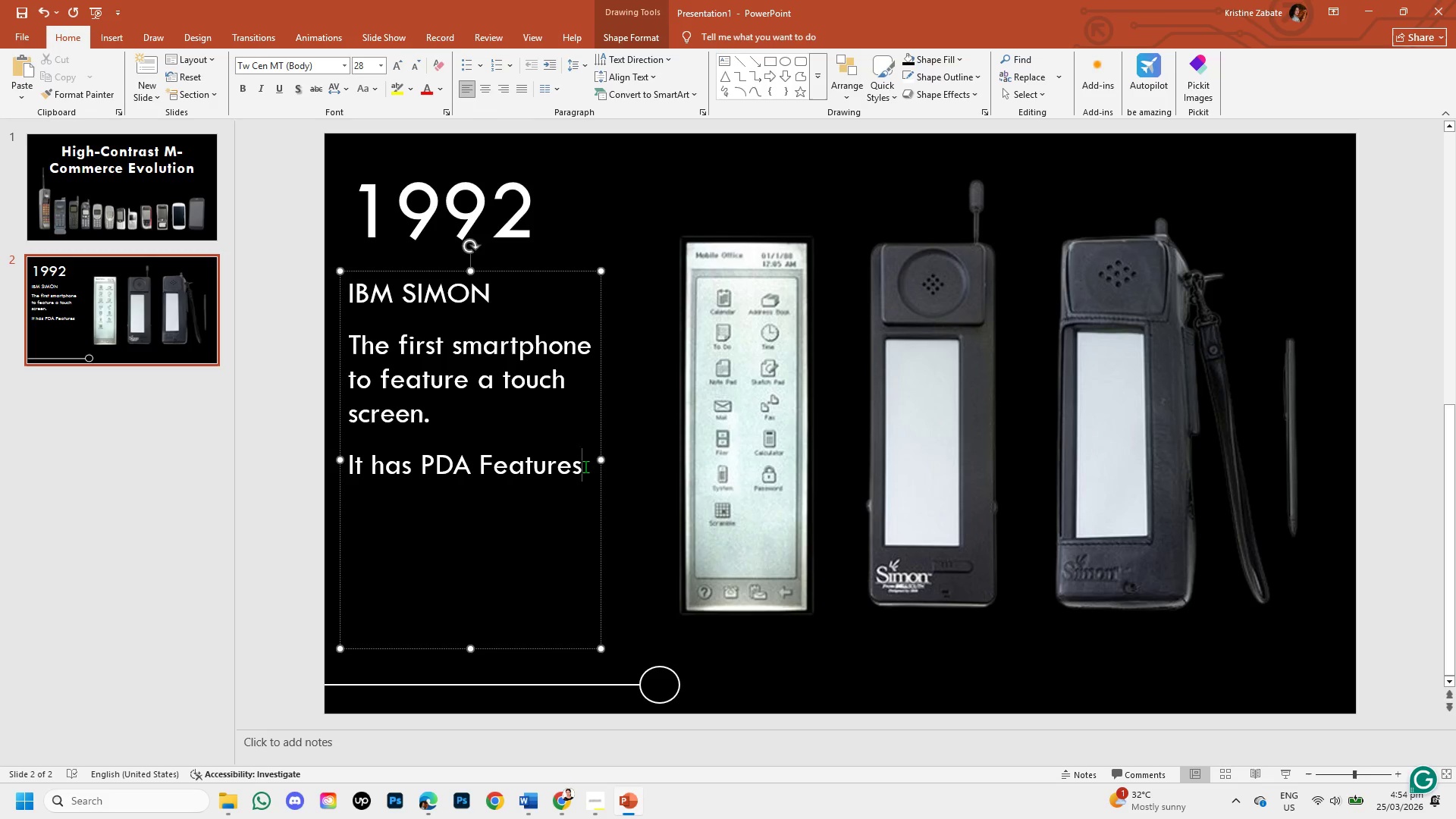 
wait(5.92)
 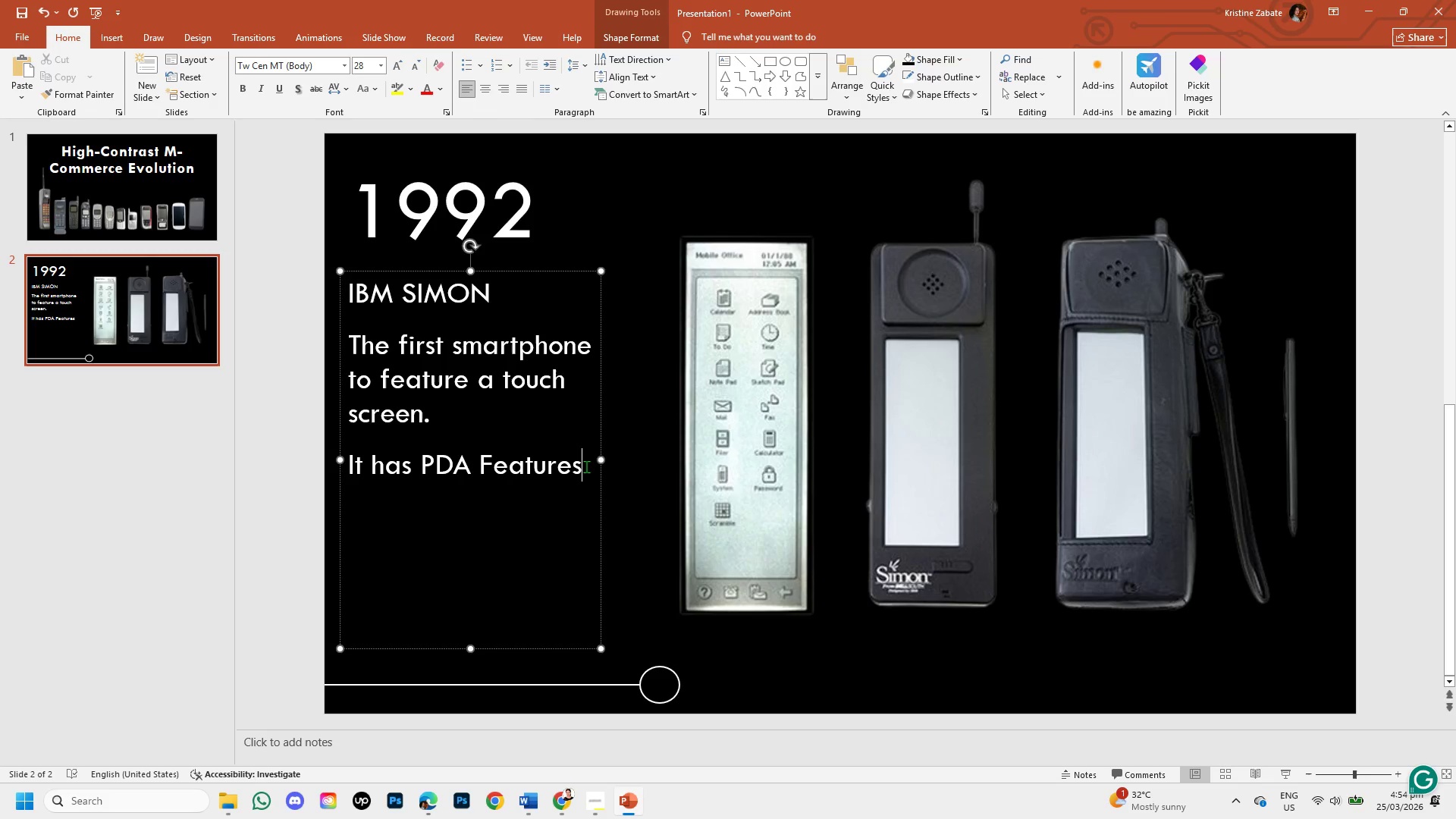 
type(, laying ground work for mobile apps.)
 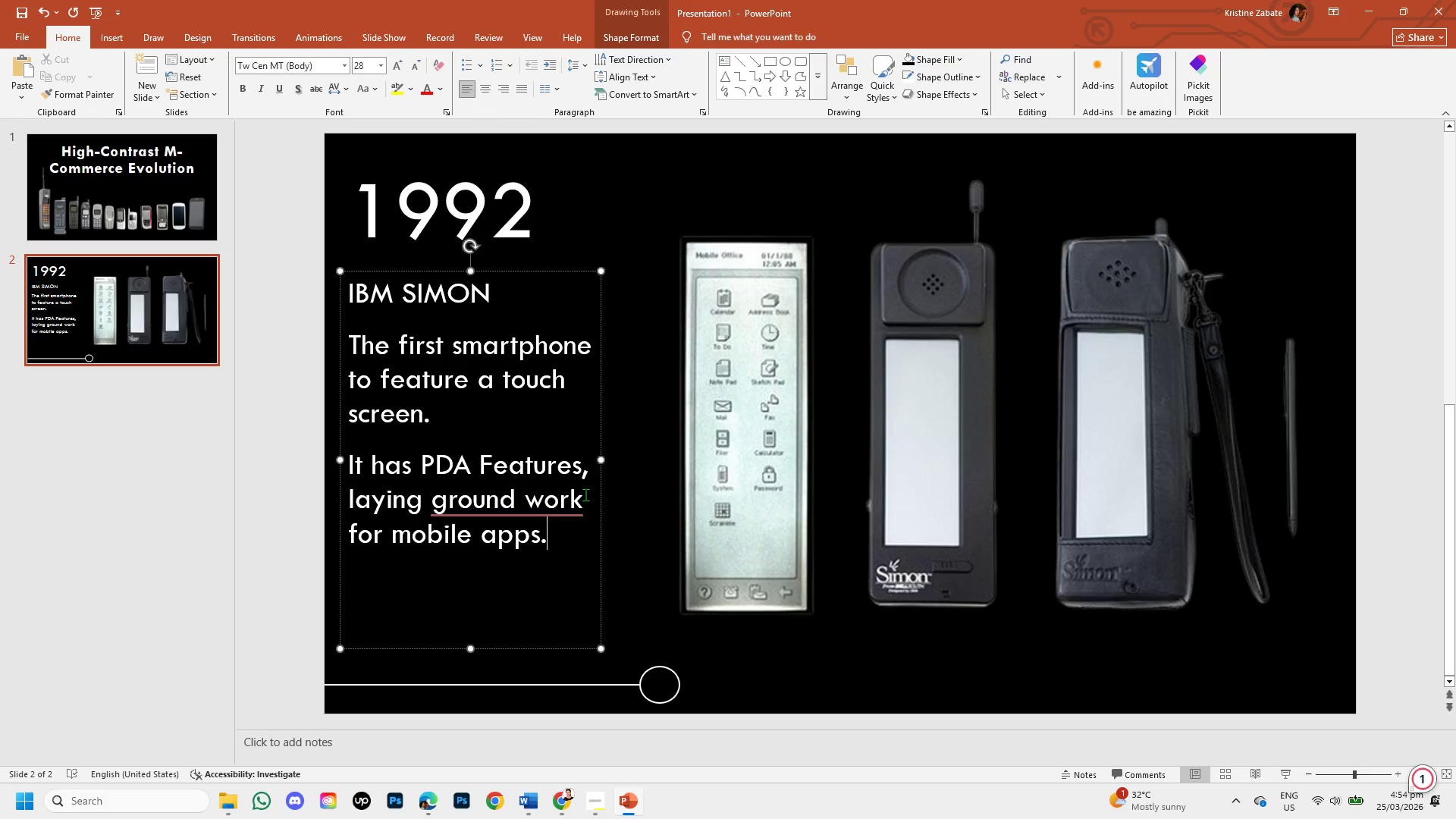 
left_click([535, 497])
 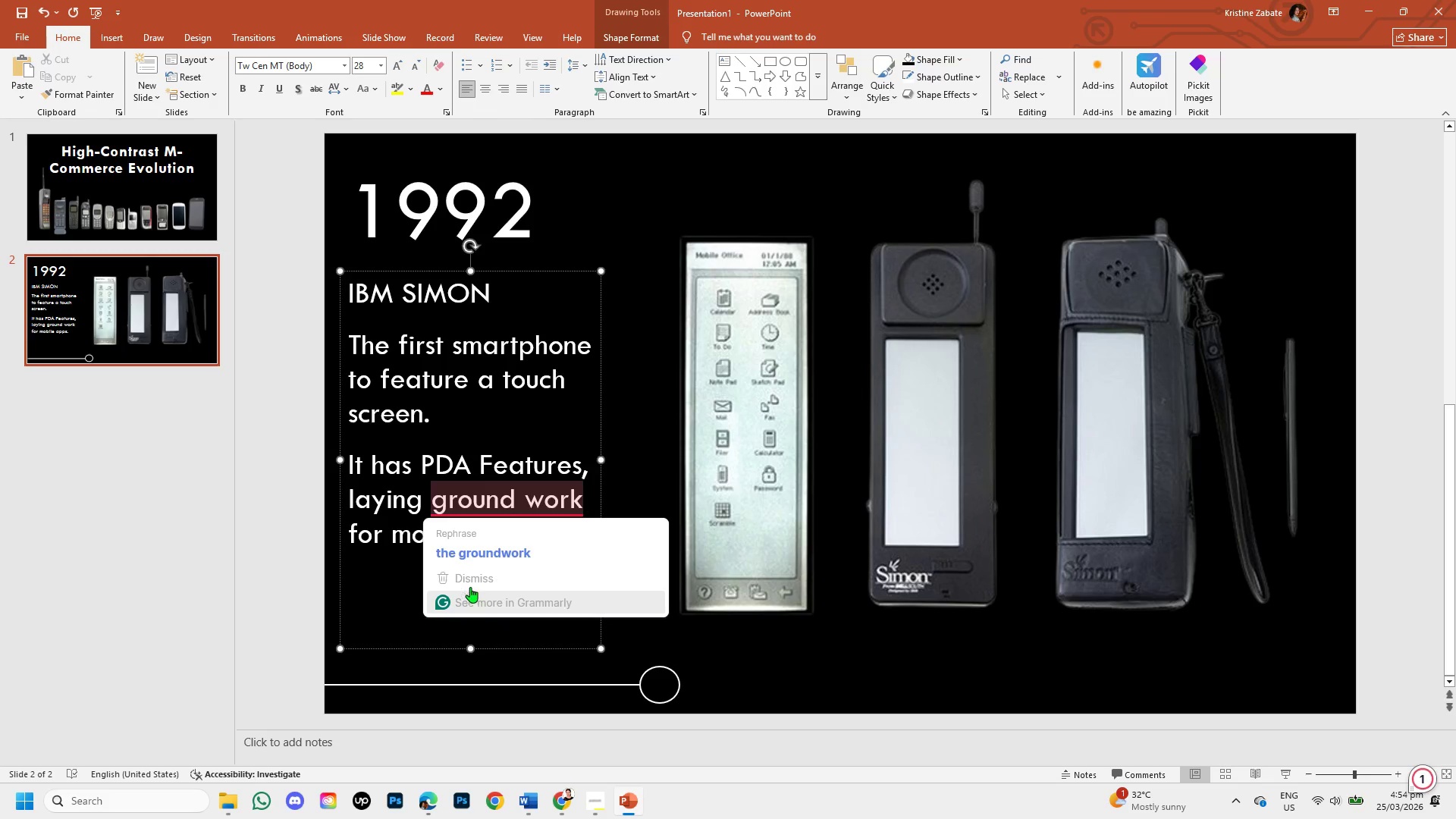 
left_click([470, 587])
 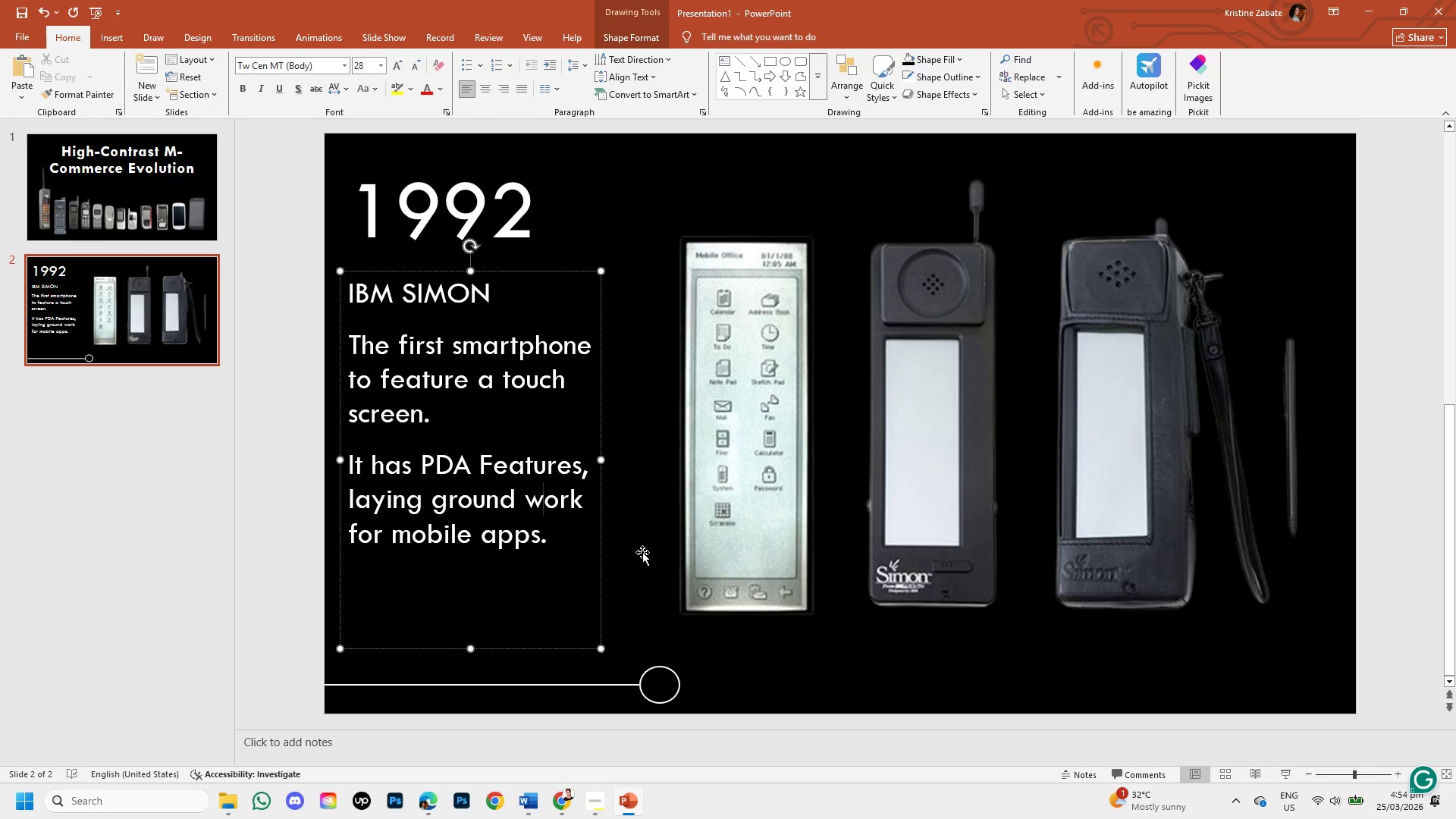 
left_click([642, 552])
 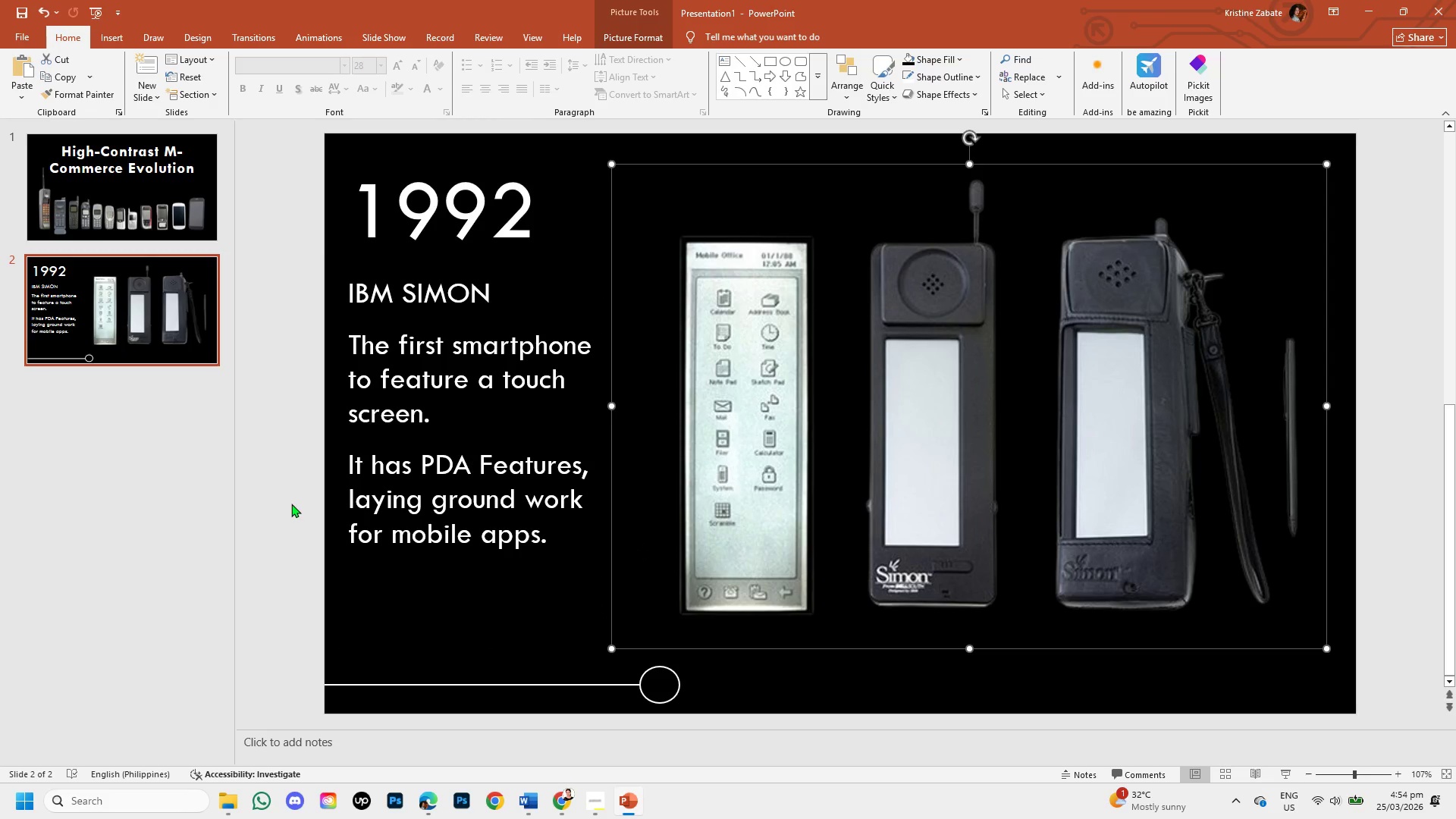 
left_click([291, 504])
 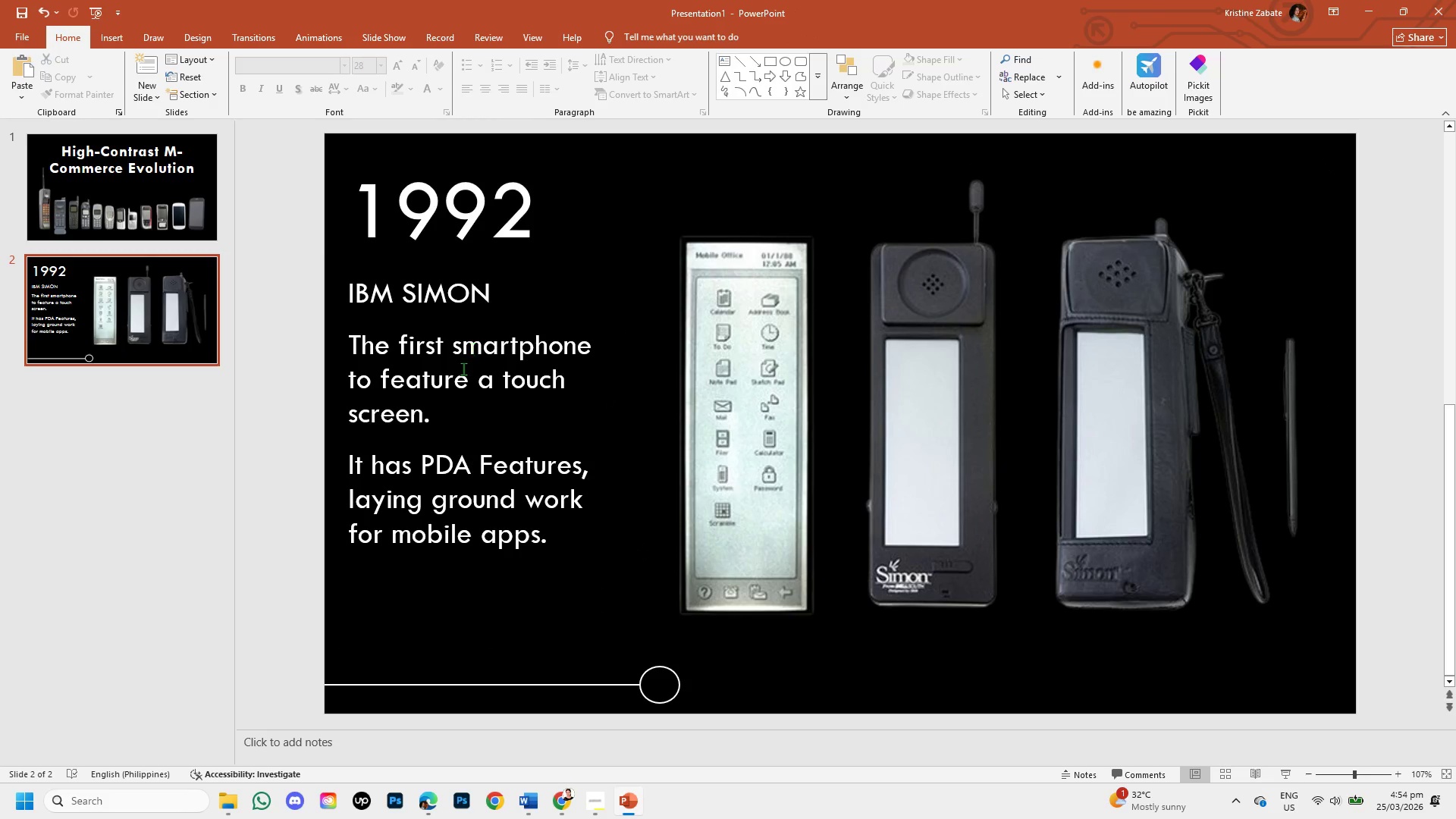 
left_click([469, 381])
 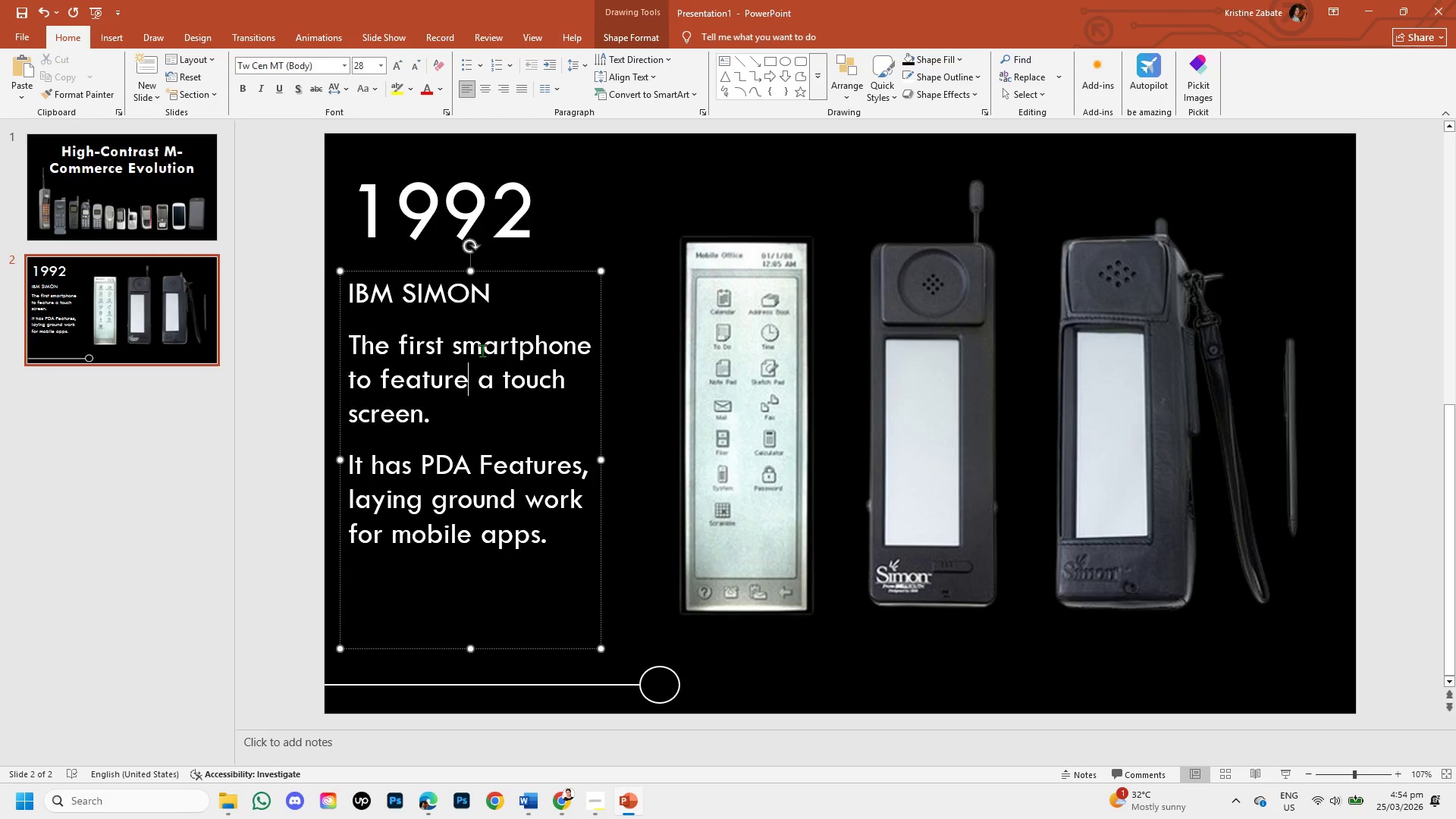 
left_click([260, 361])
 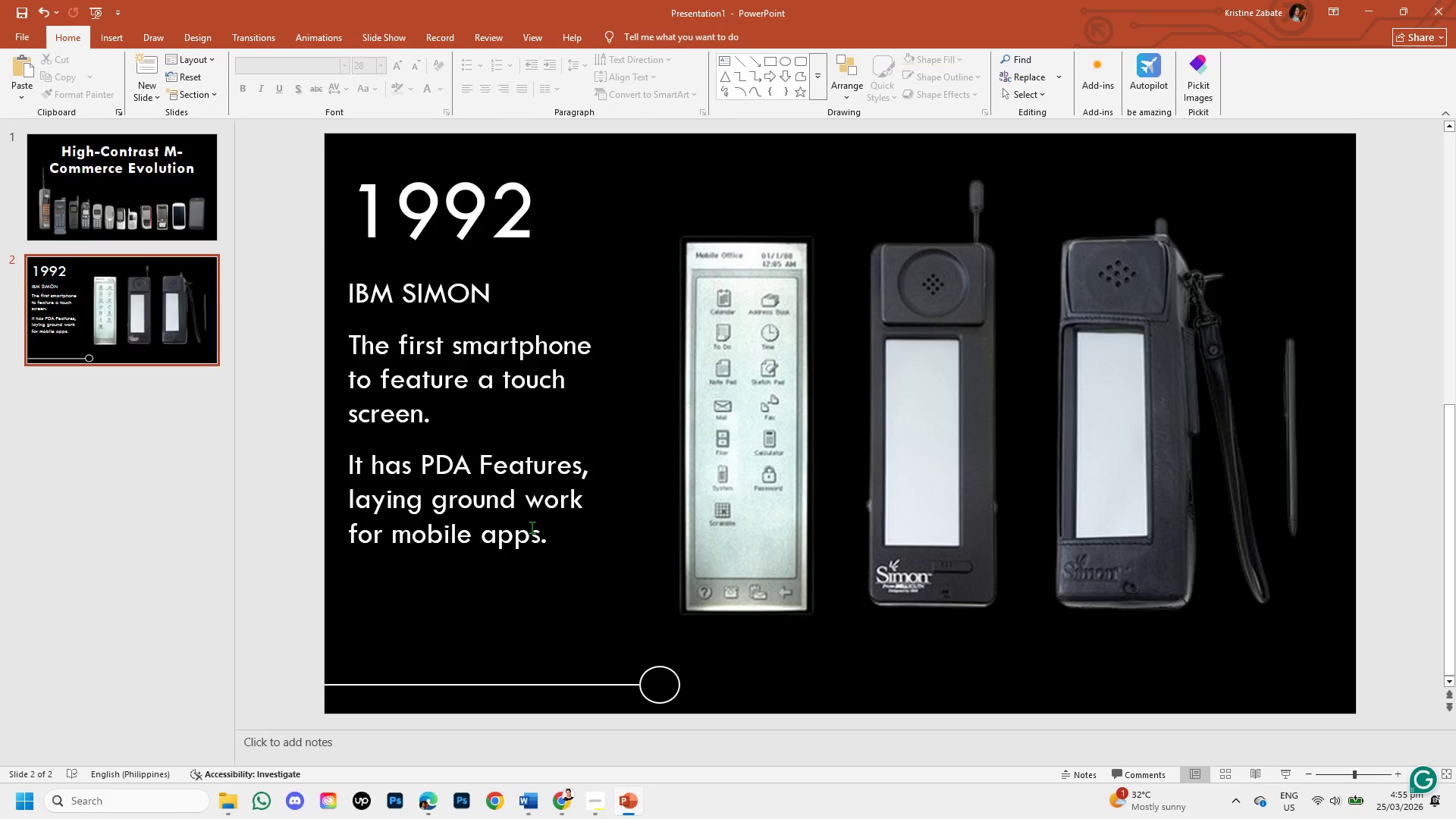 
wait(13.53)
 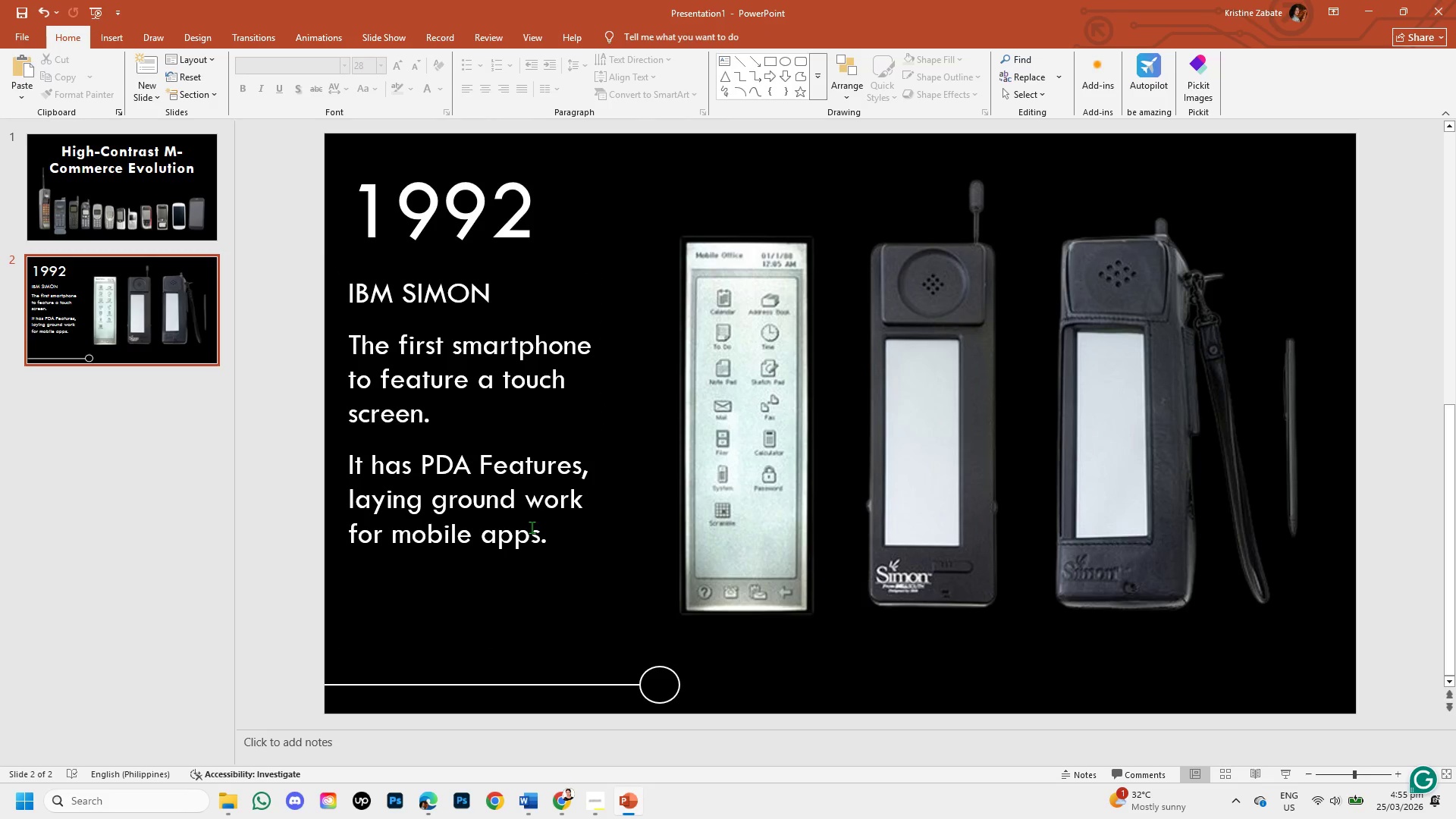 
left_click([541, 28])
 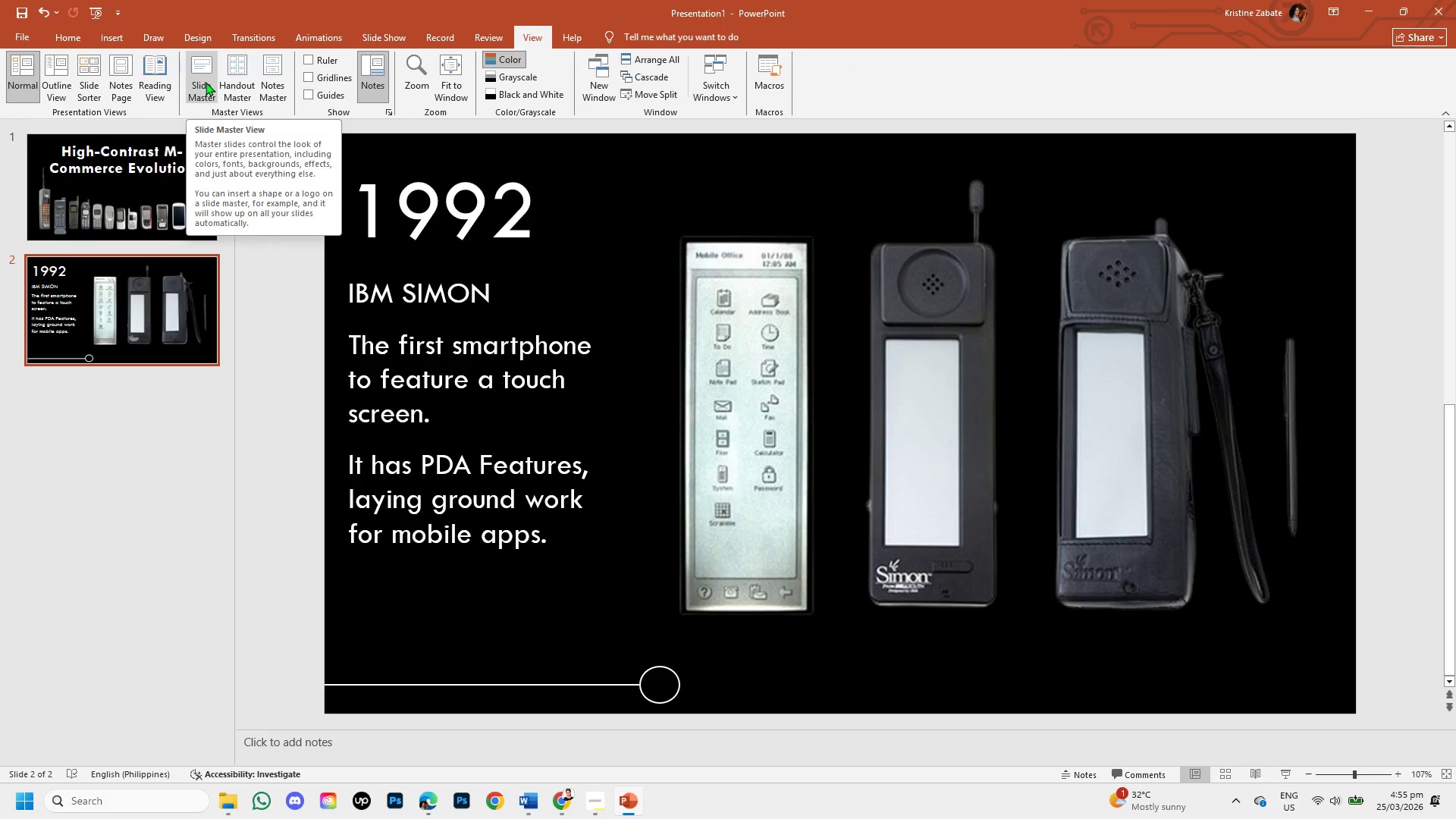 
left_click([206, 82])
 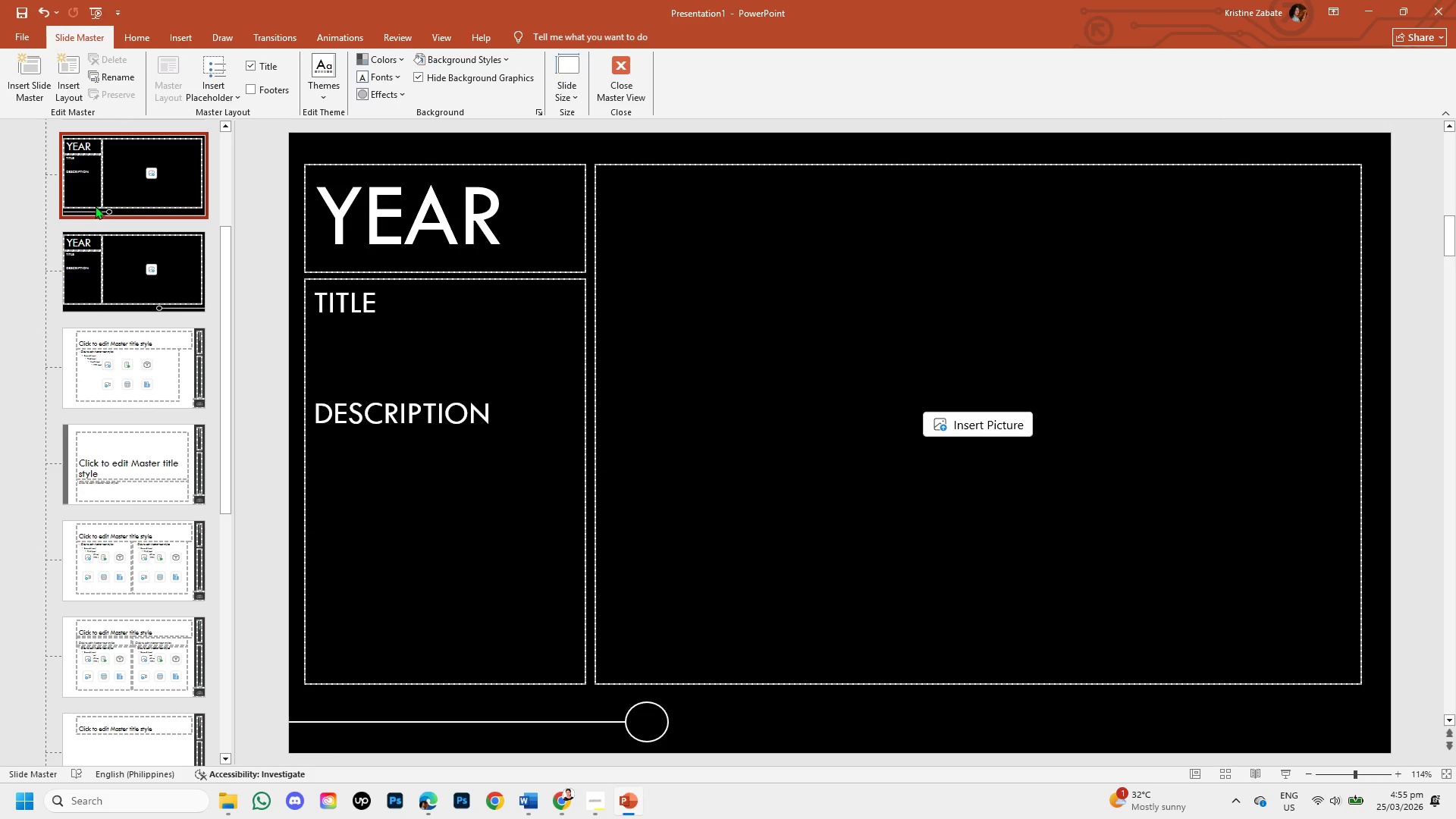 
scroll: coordinate [141, 289], scroll_direction: up, amount: 1.0
 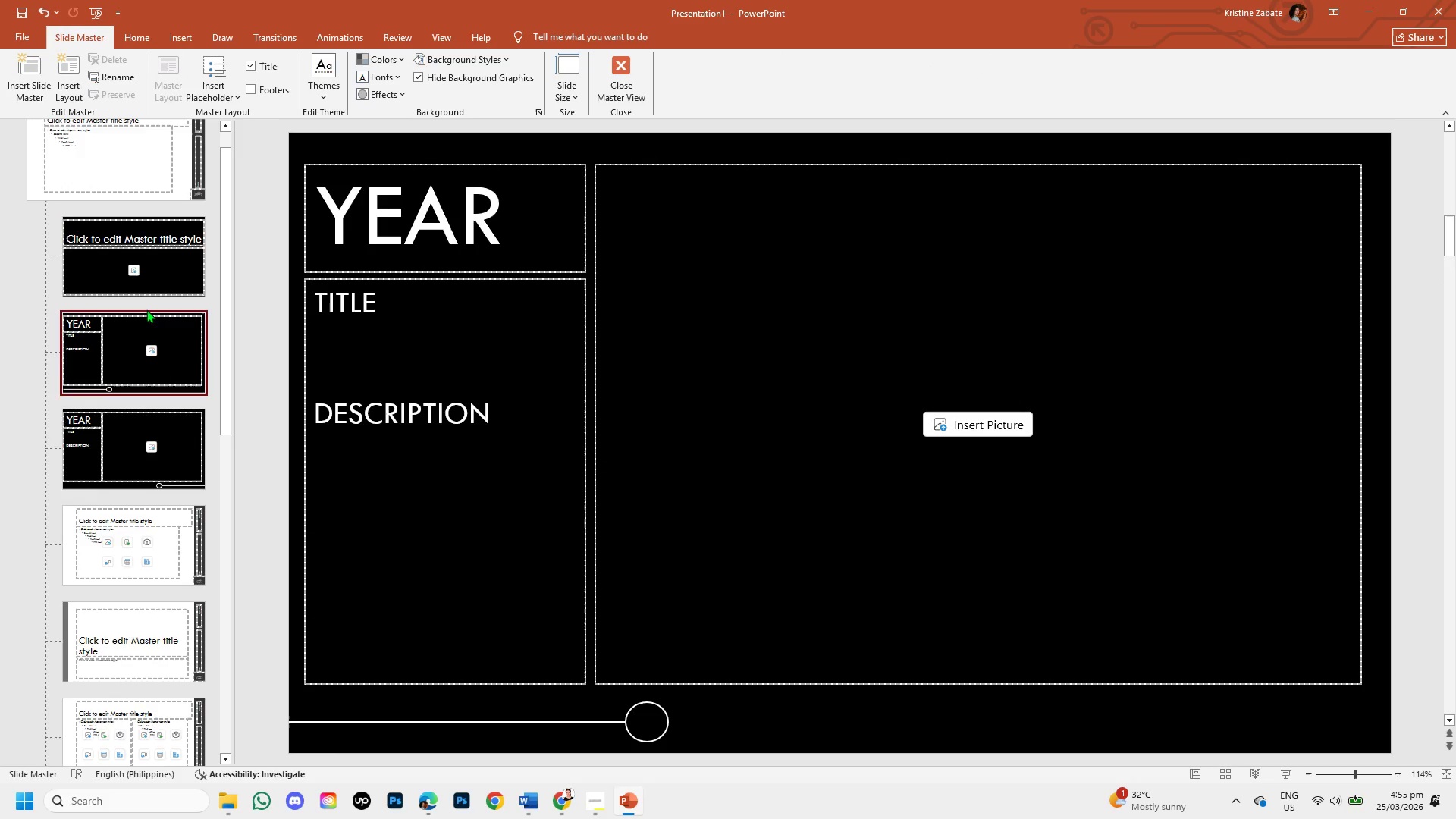 
scroll: coordinate [146, 325], scroll_direction: down, amount: 2.0
 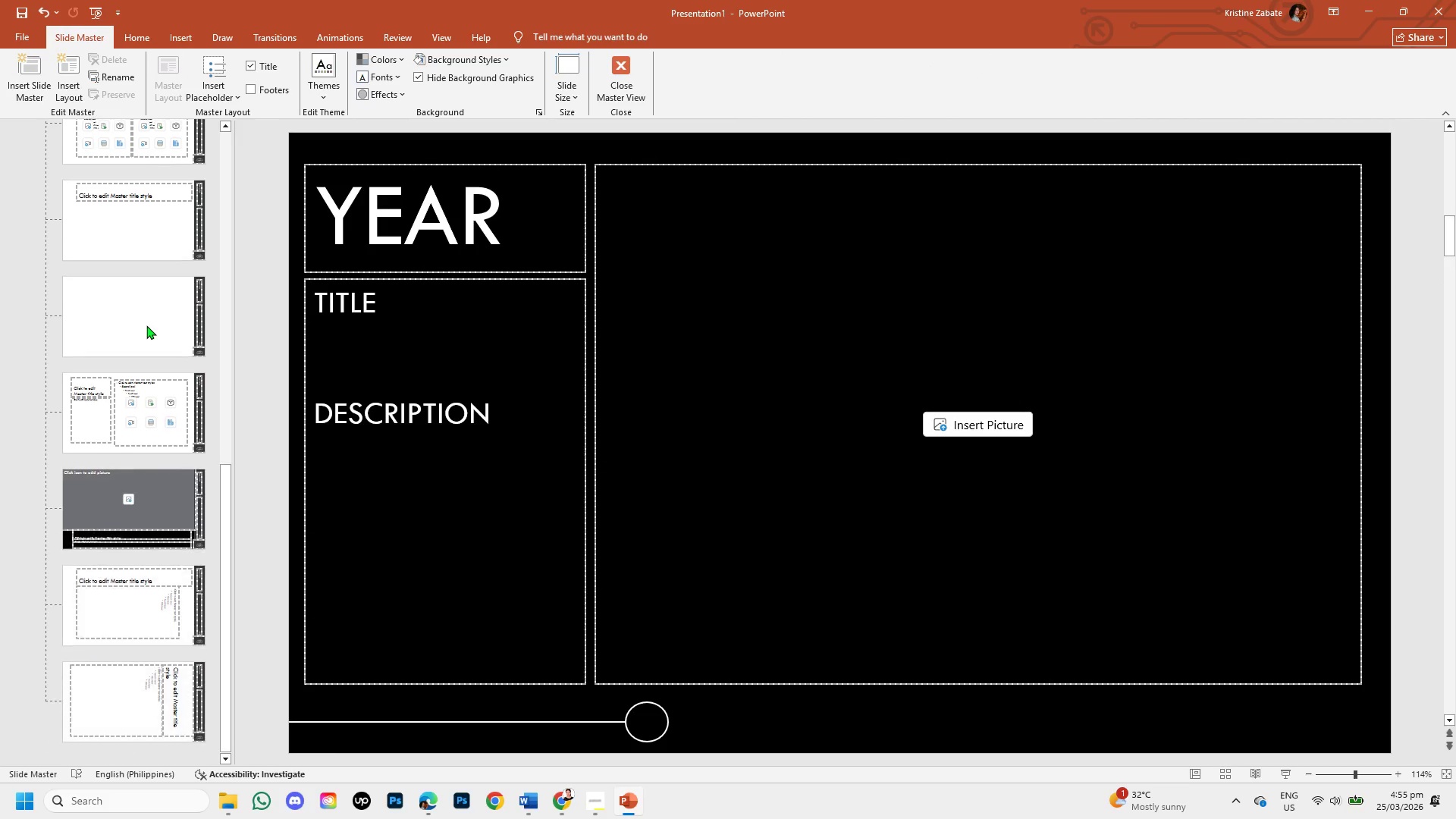 
scroll: coordinate [149, 325], scroll_direction: up, amount: 4.0
 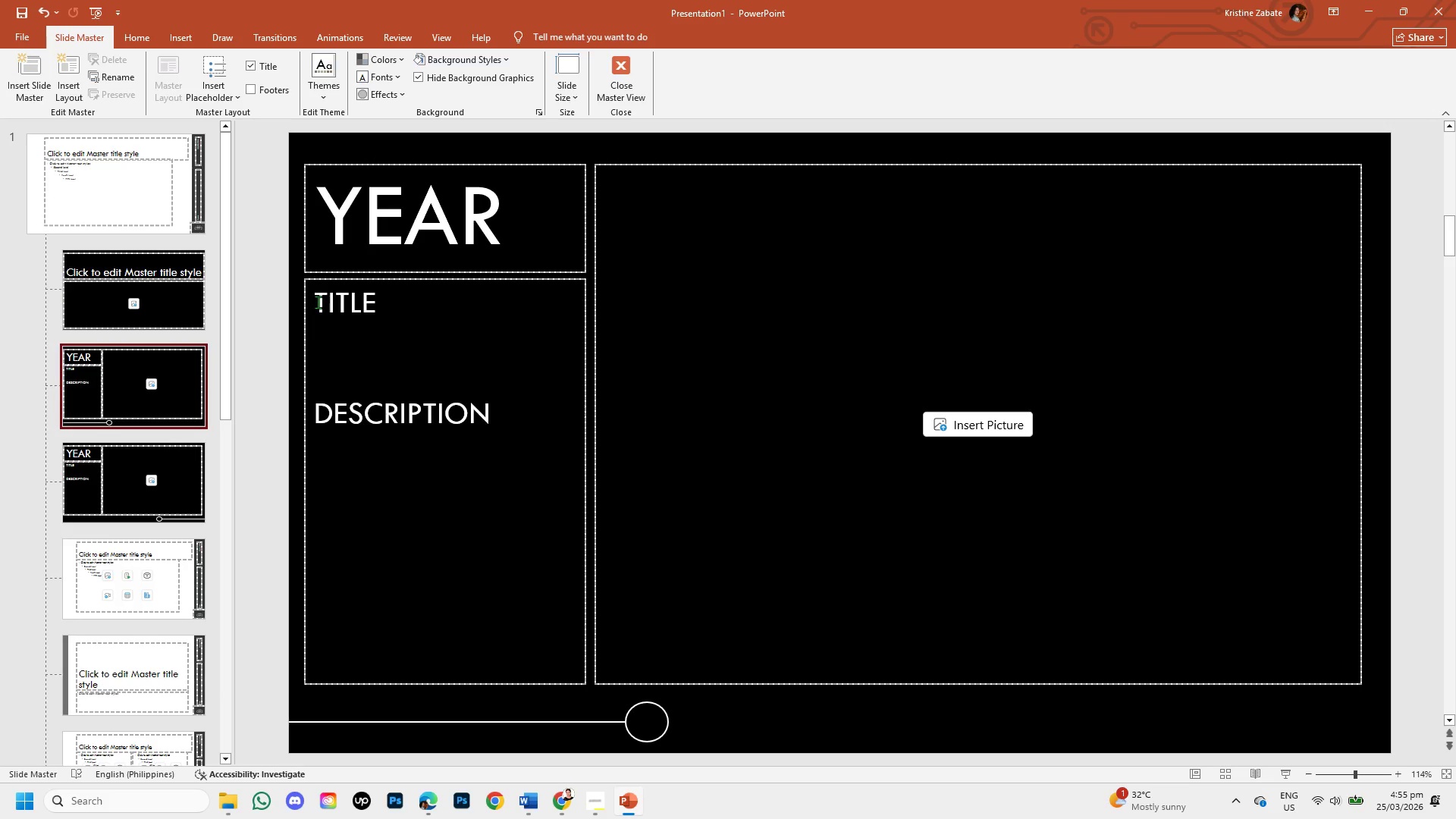 
left_click([318, 302])
 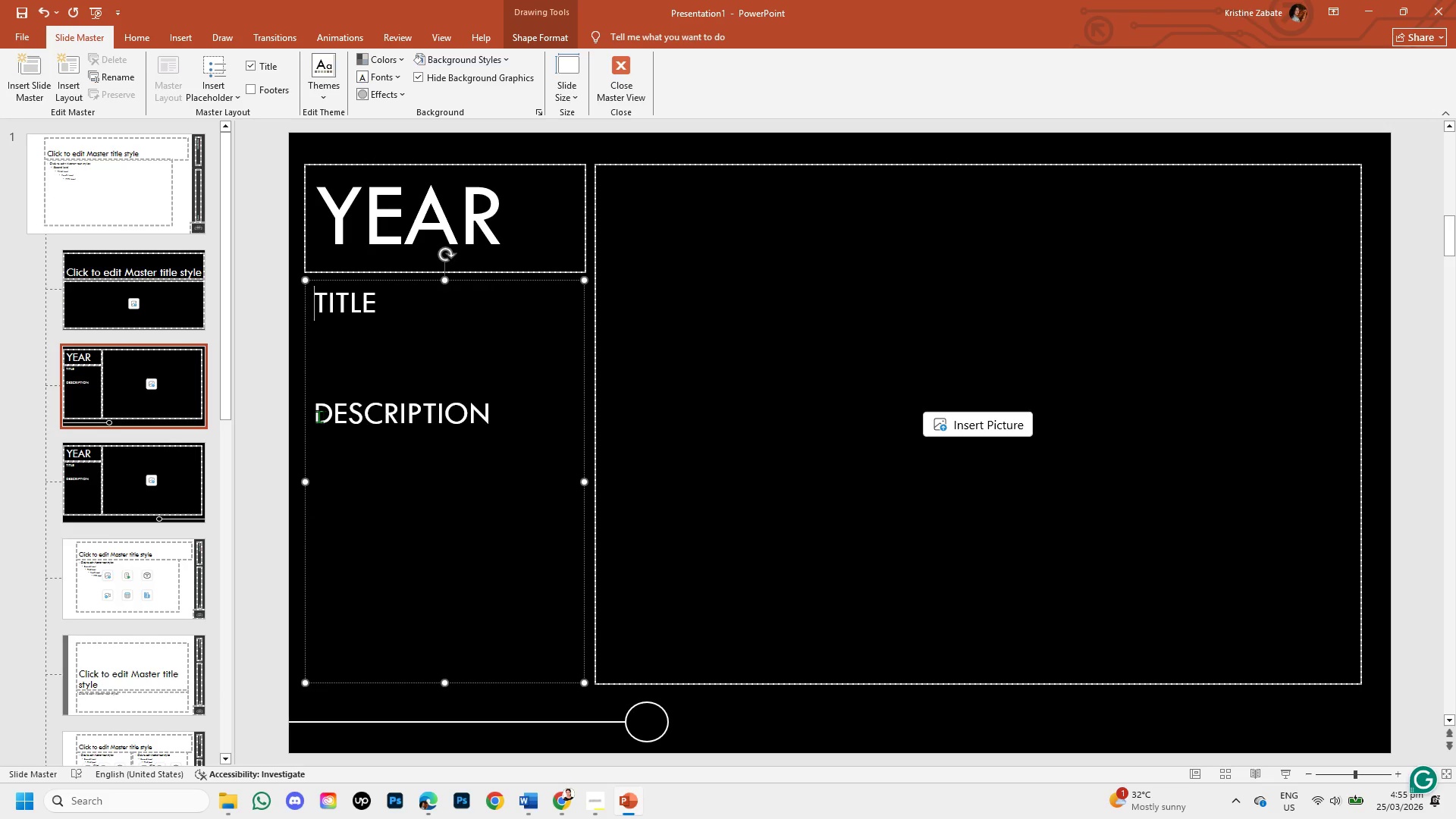 
left_click([318, 416])
 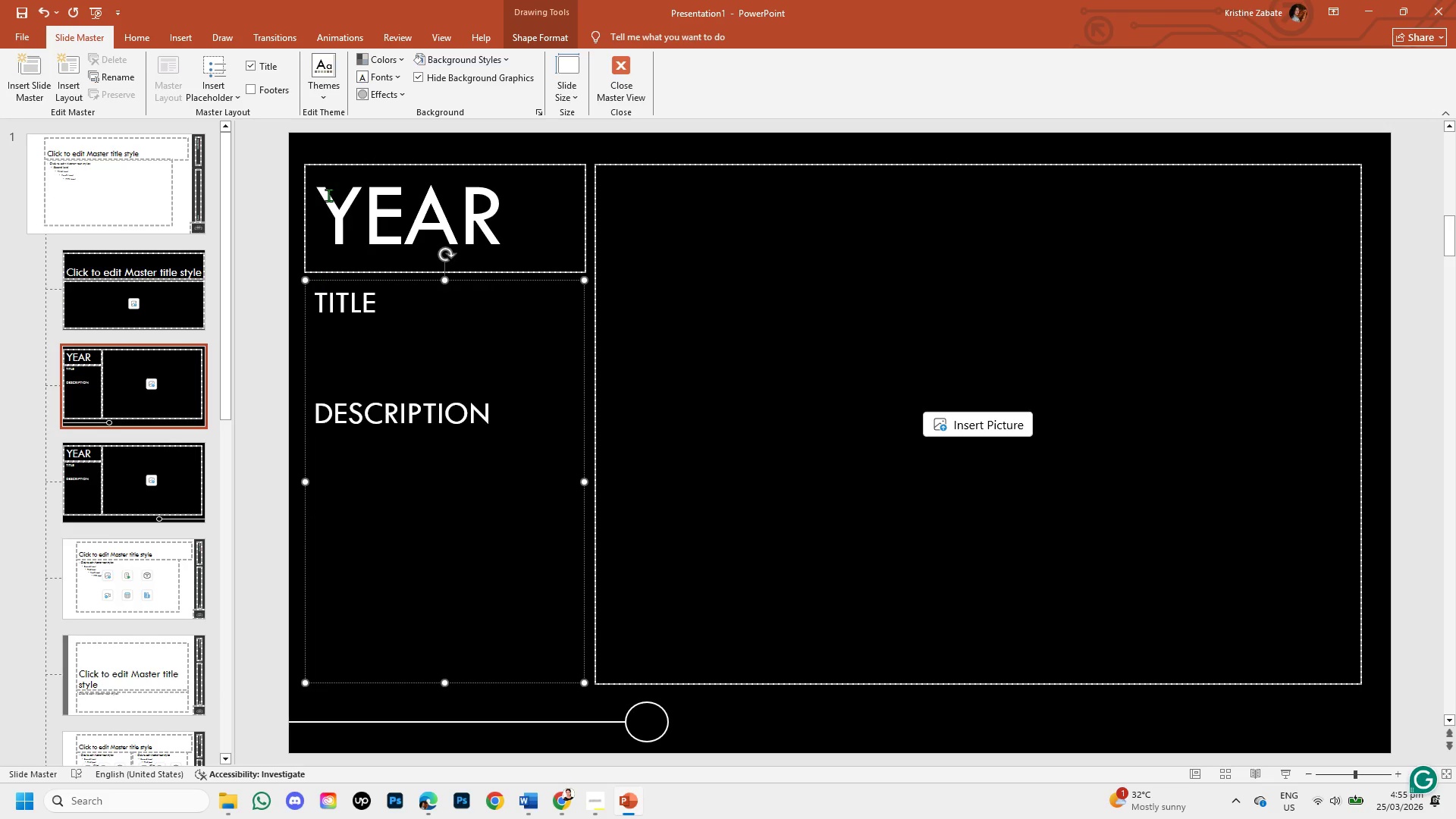 
mouse_move([300, 83])
 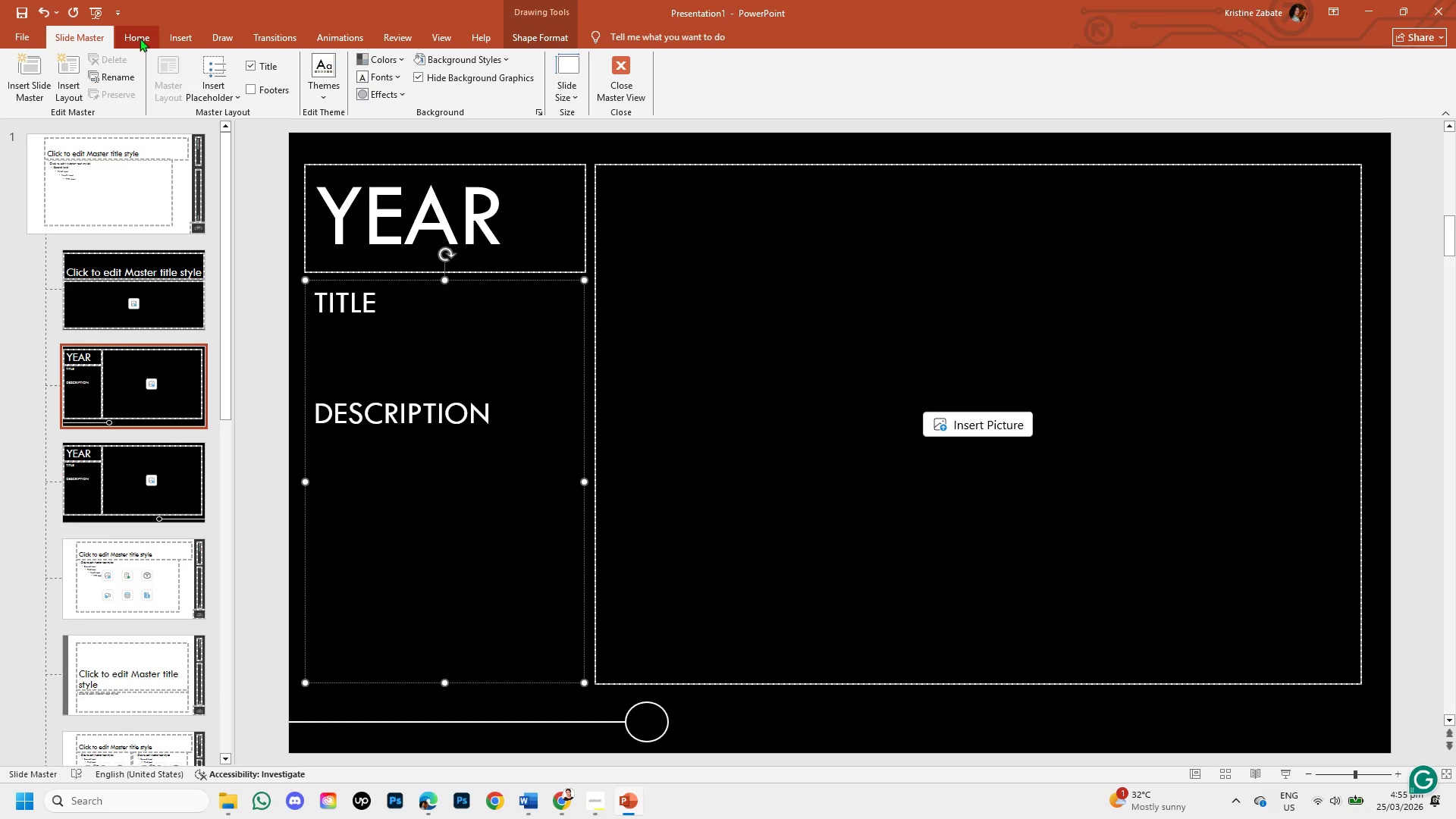 
left_click([172, 39])
 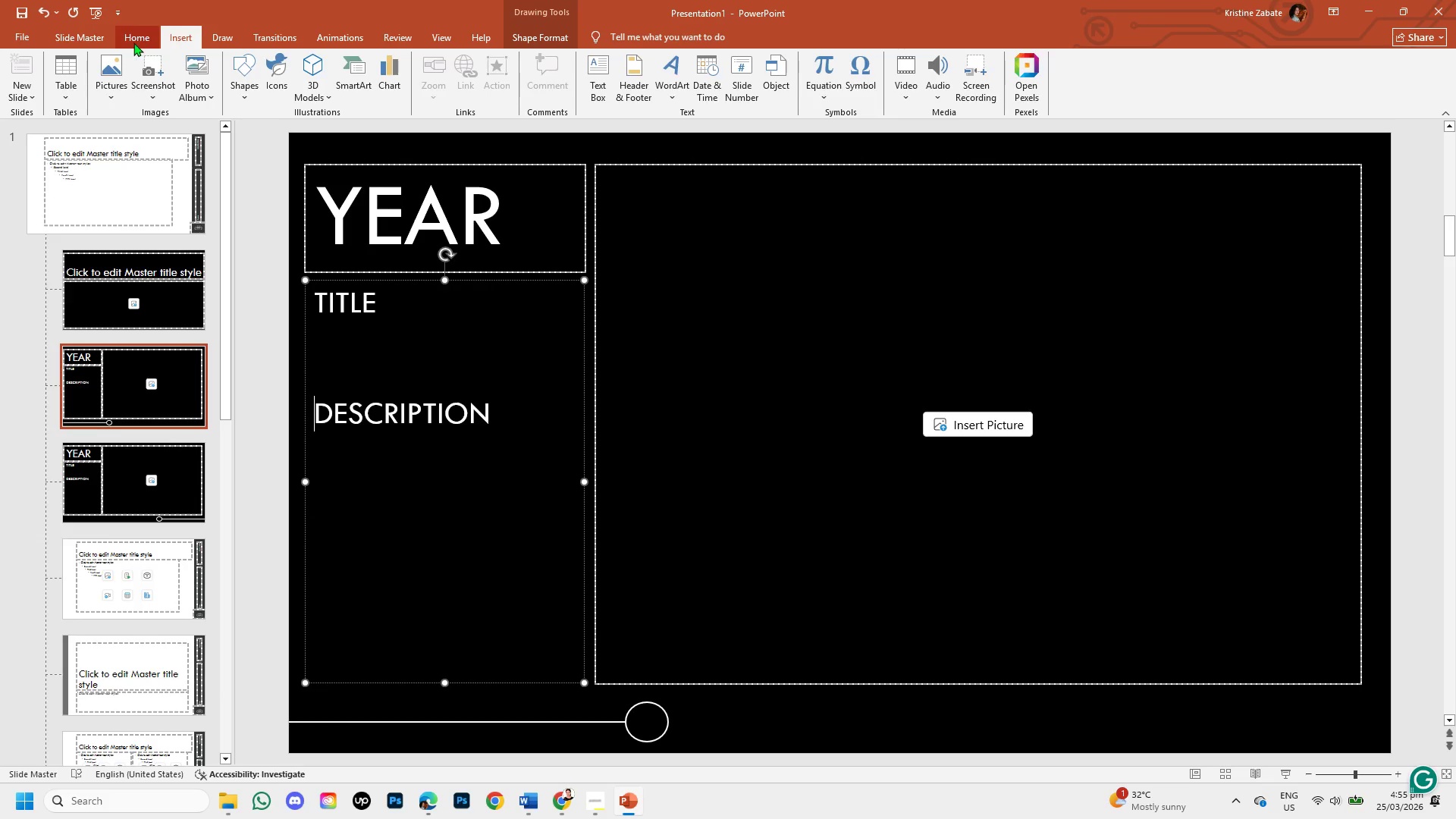 
left_click([124, 39])
 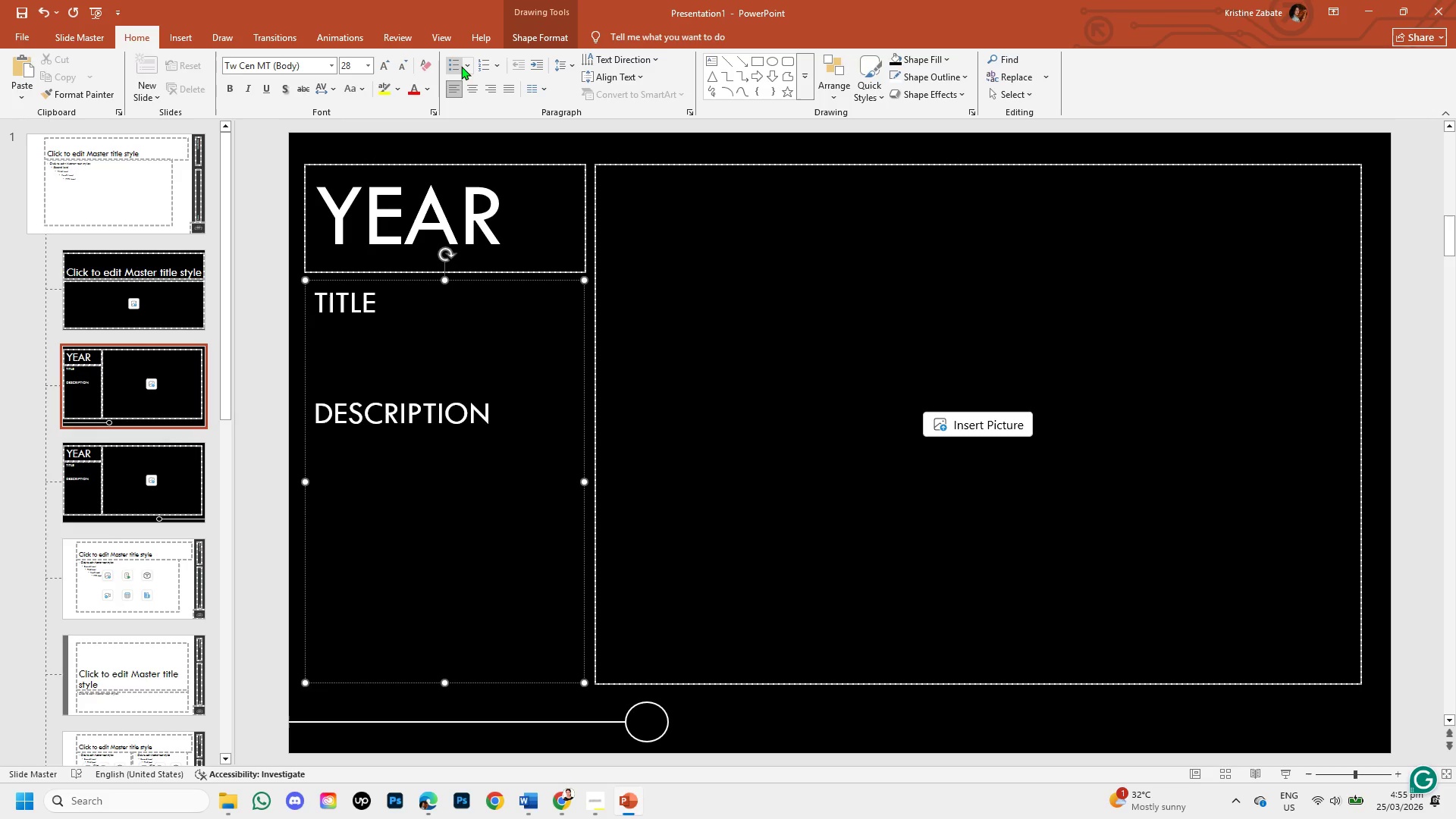 
left_click([466, 66])
 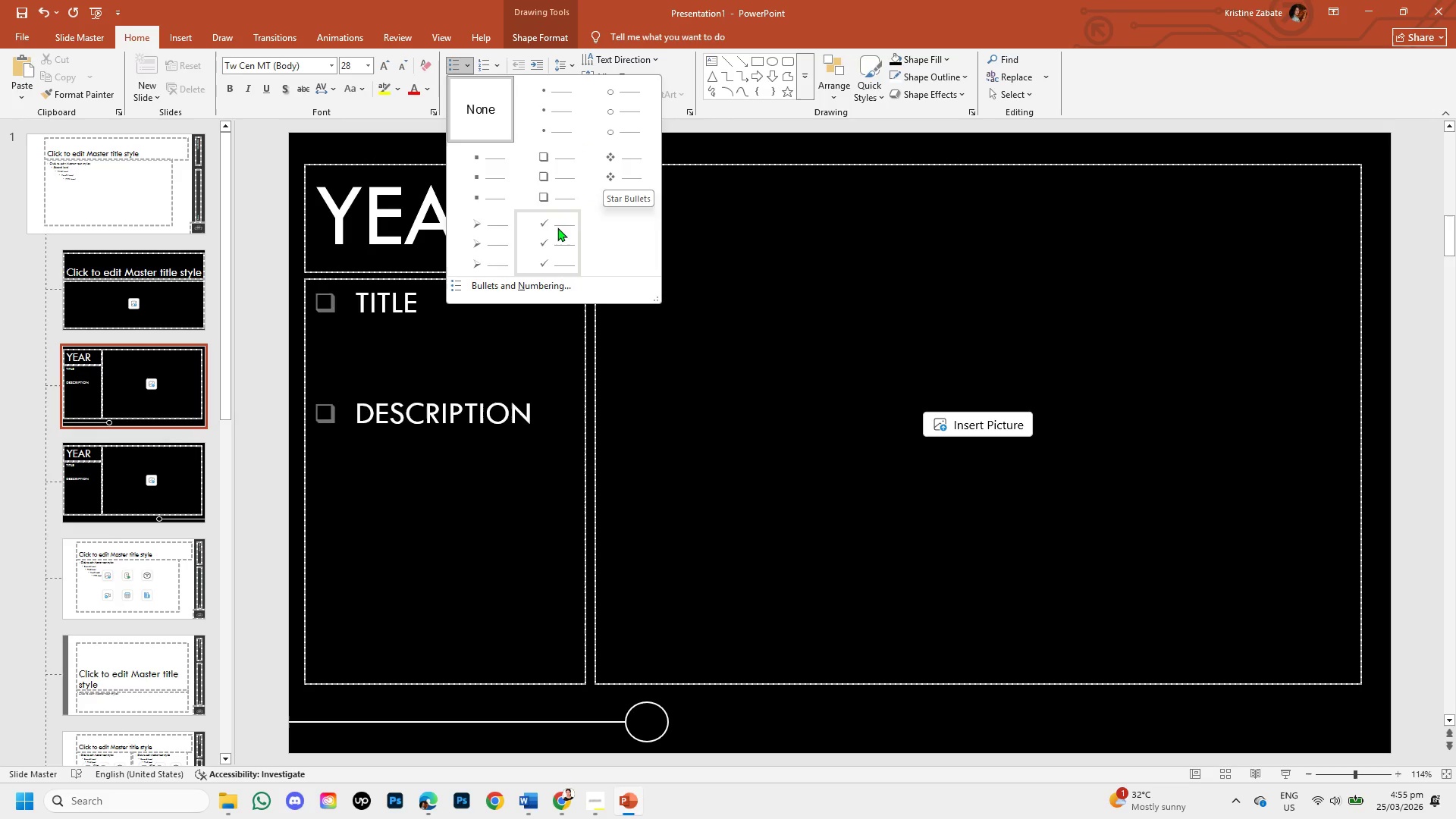 
mouse_move([460, 271])
 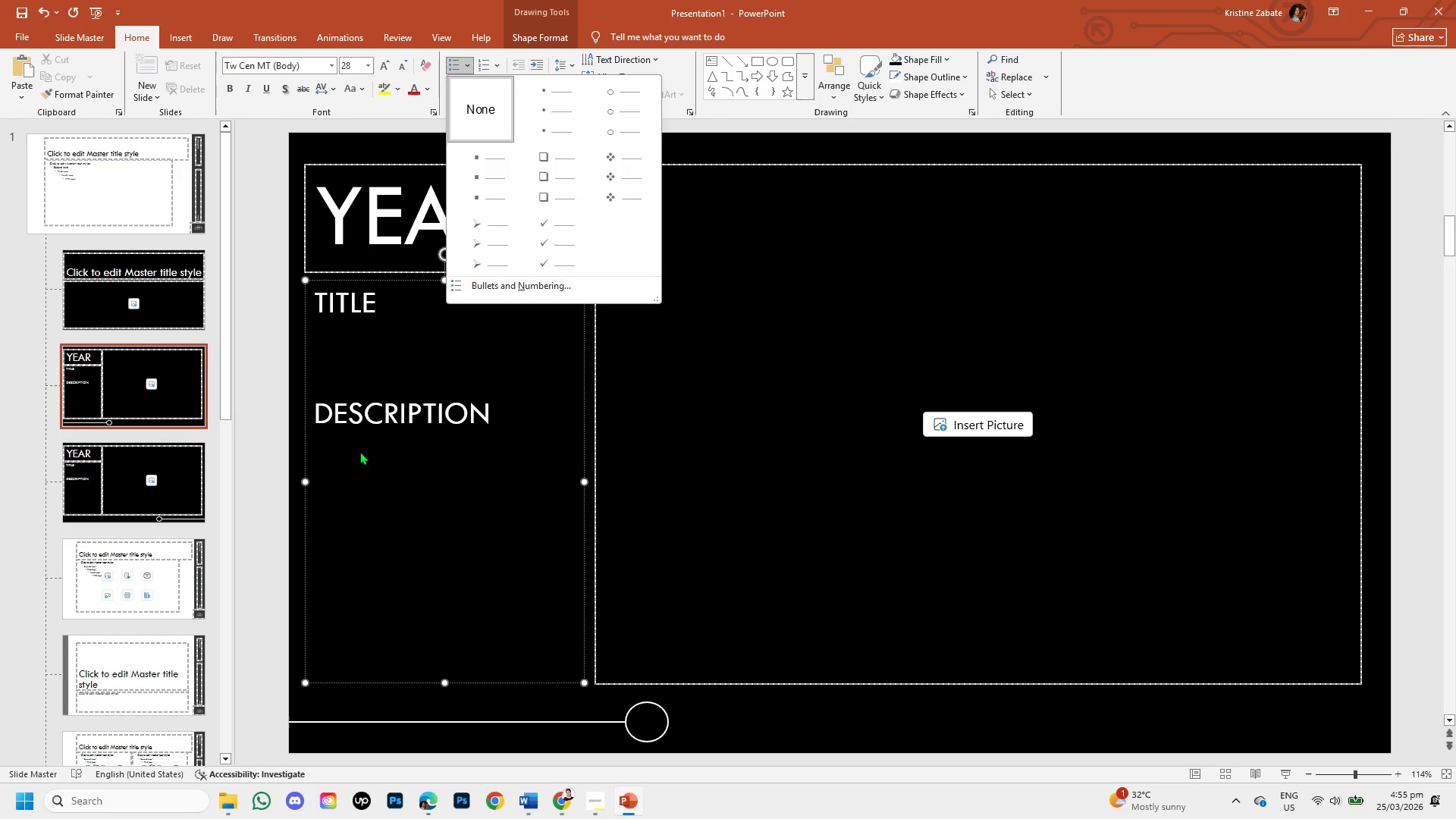 
left_click([359, 456])
 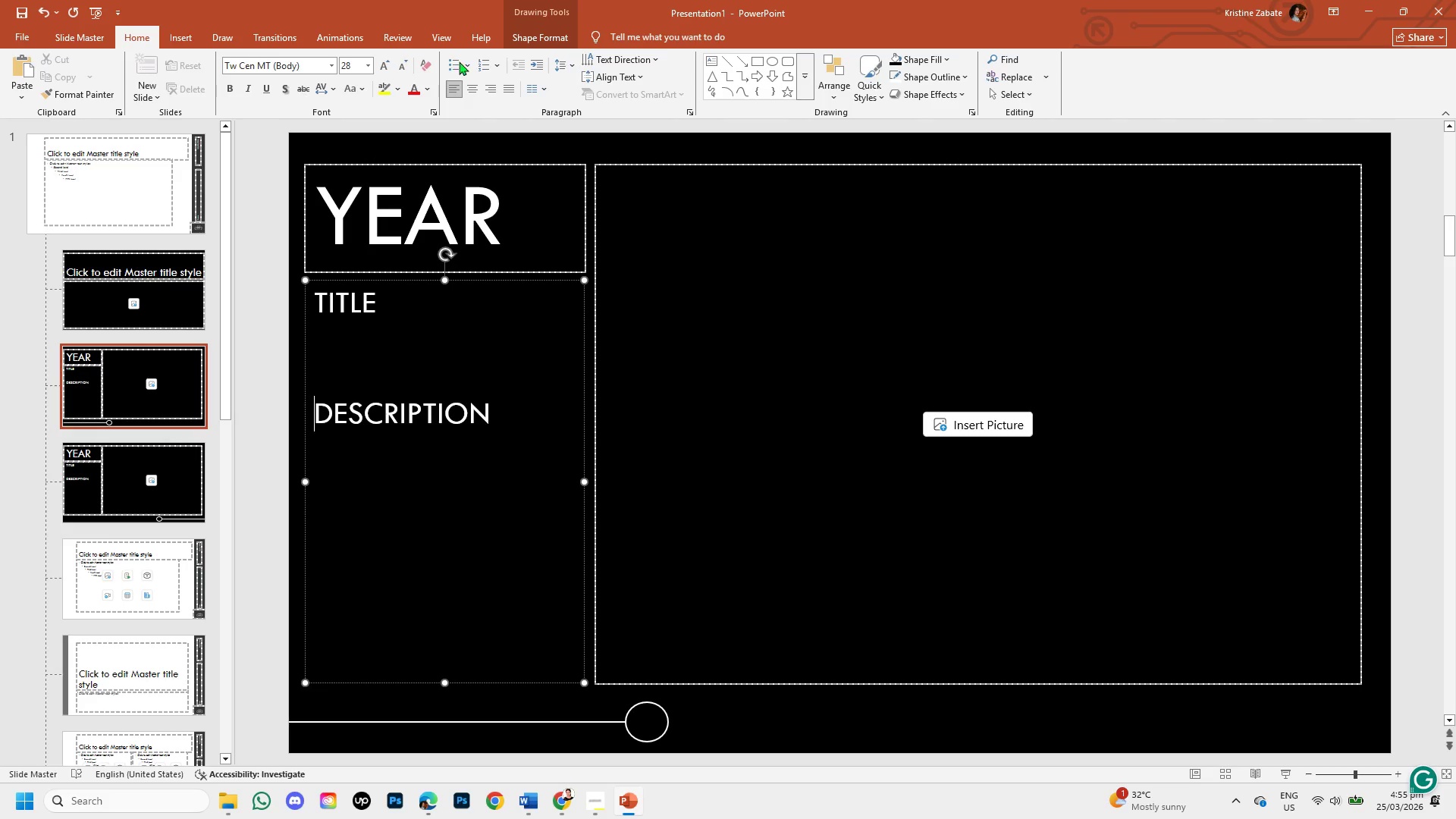 
left_click([72, 34])
 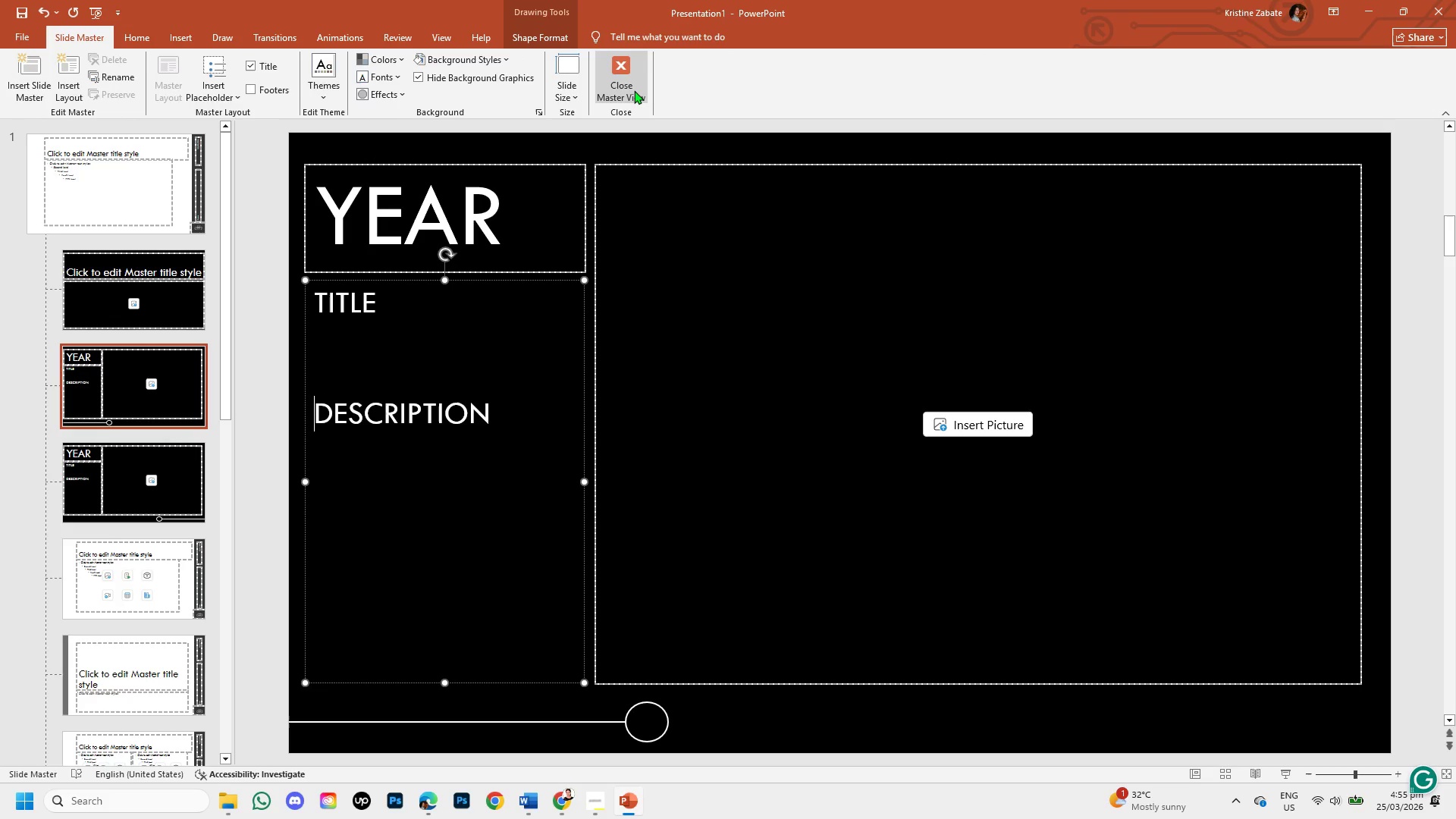 
left_click([634, 90])
 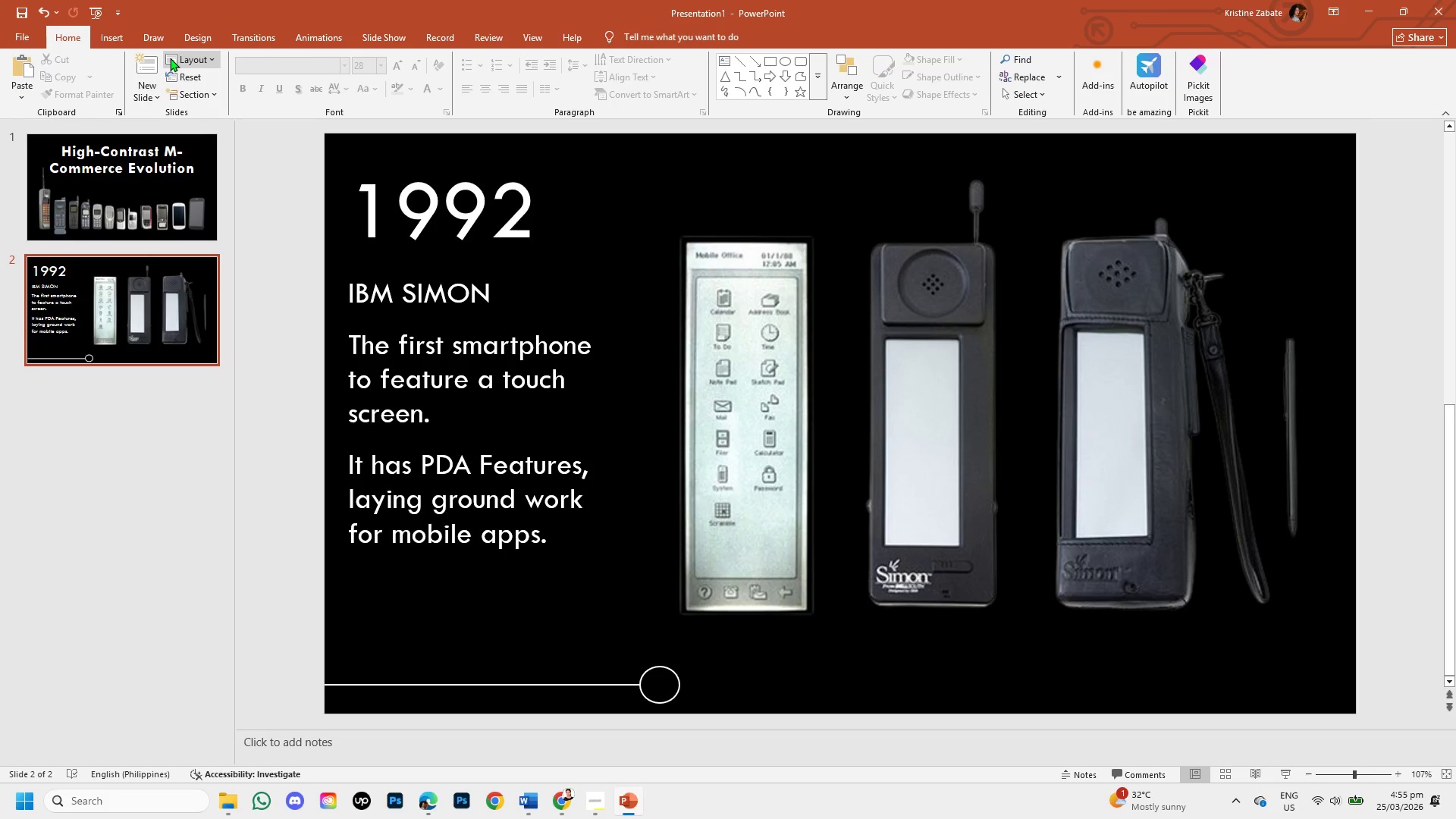 
left_click([178, 292])
 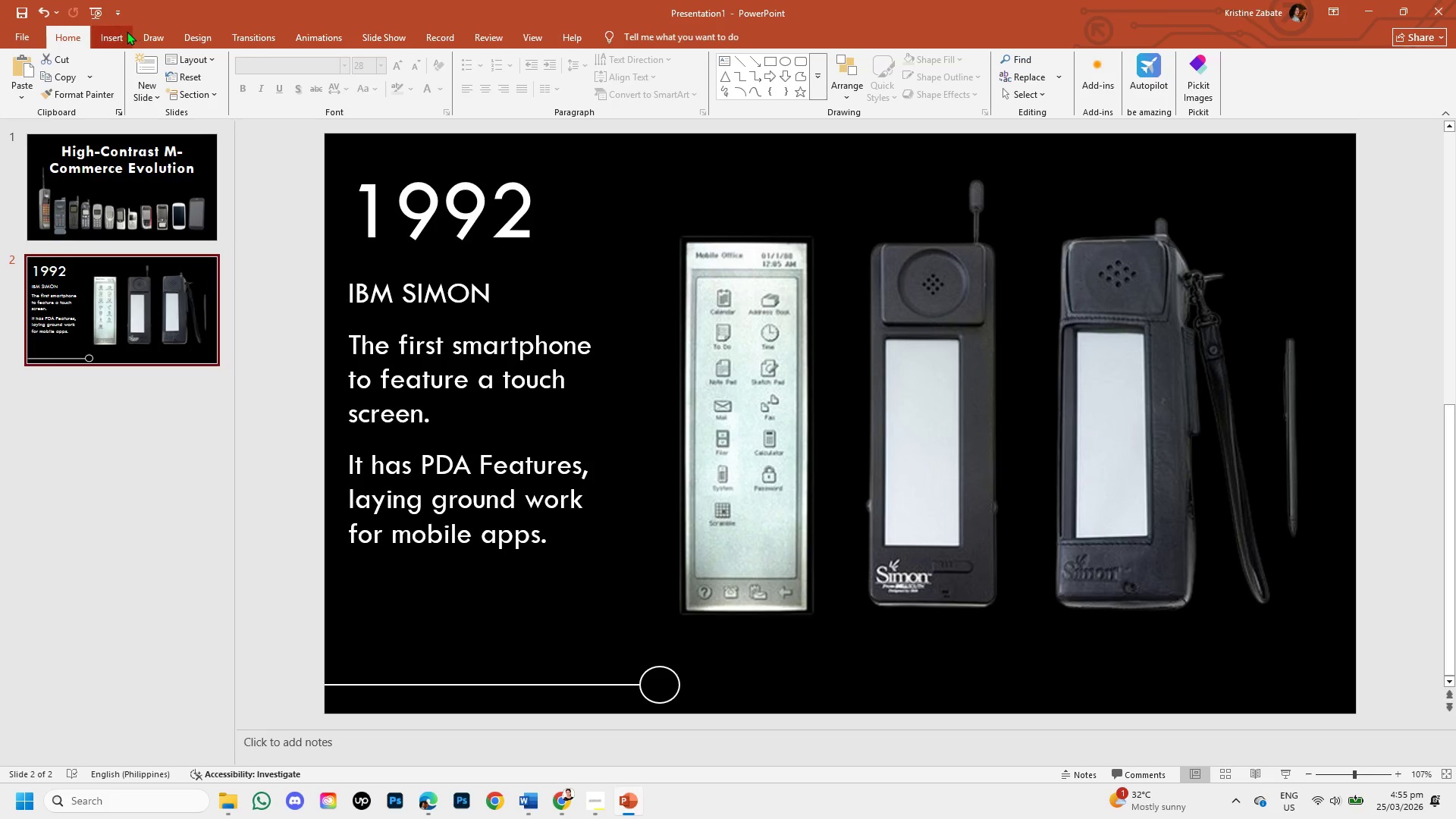 
left_click([125, 31])
 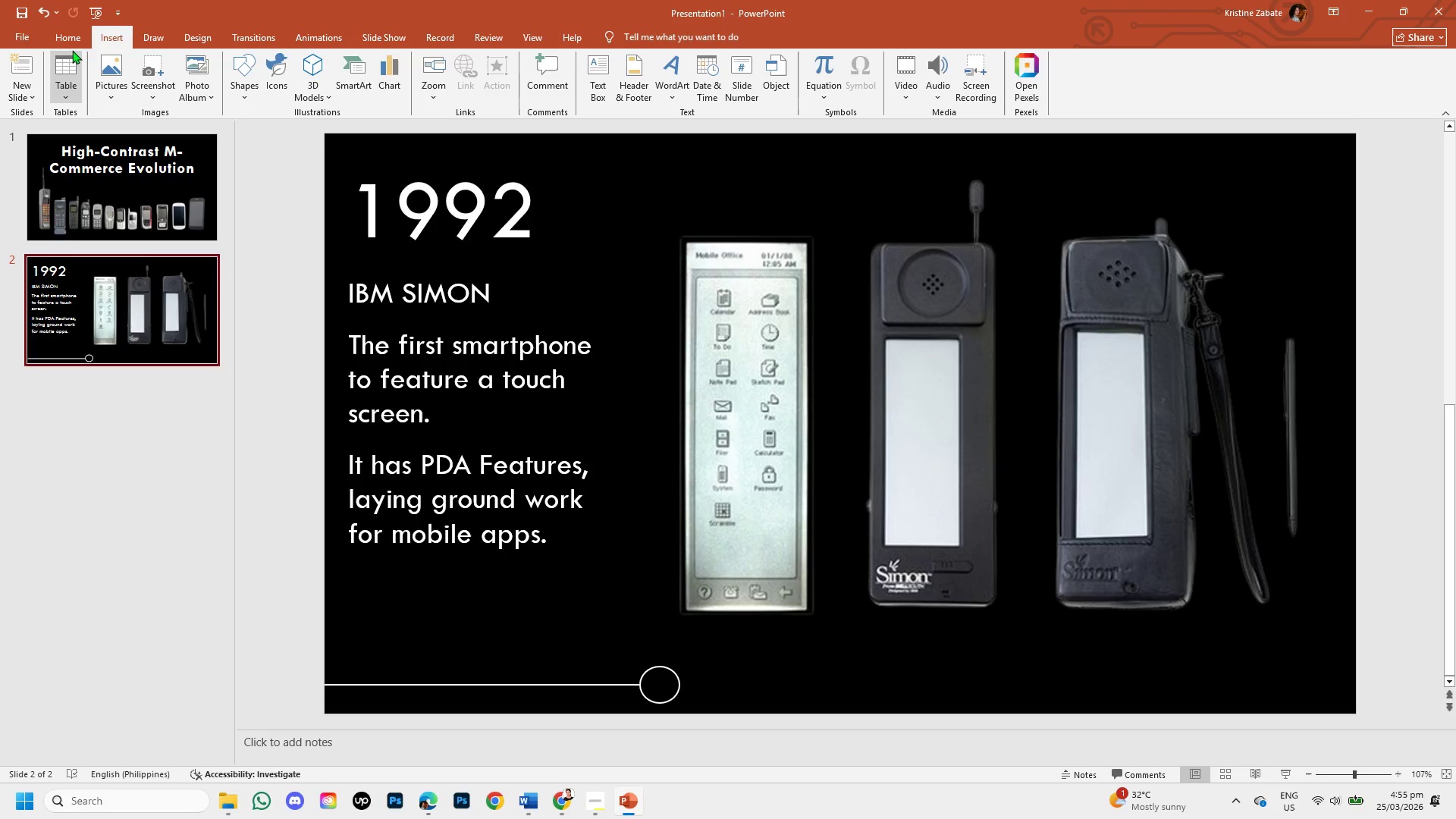 
left_click([70, 35])
 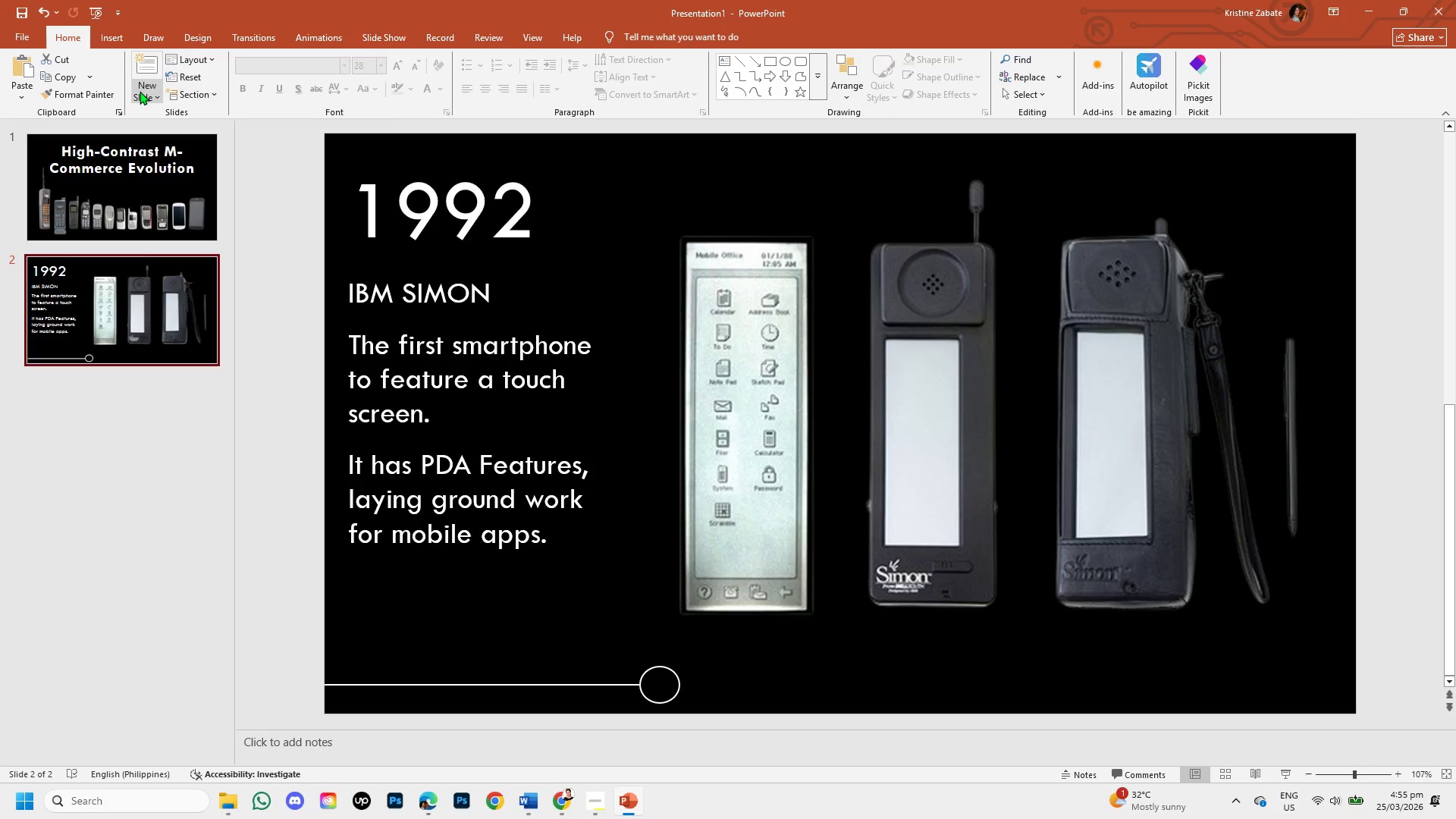 
left_click_drag(start_coordinate=[140, 91], to_coordinate=[358, 156])
 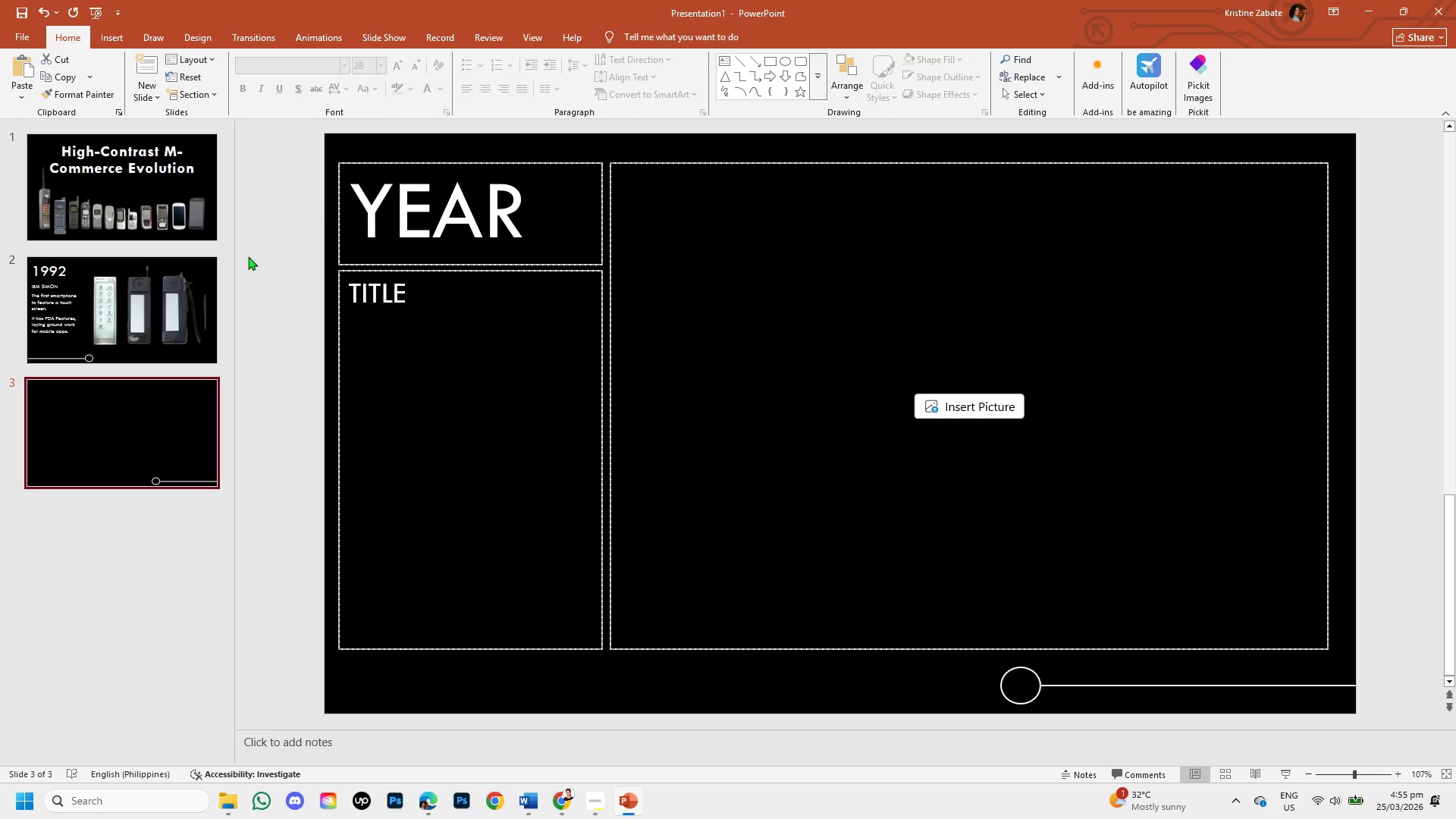 
left_click([358, 156])
 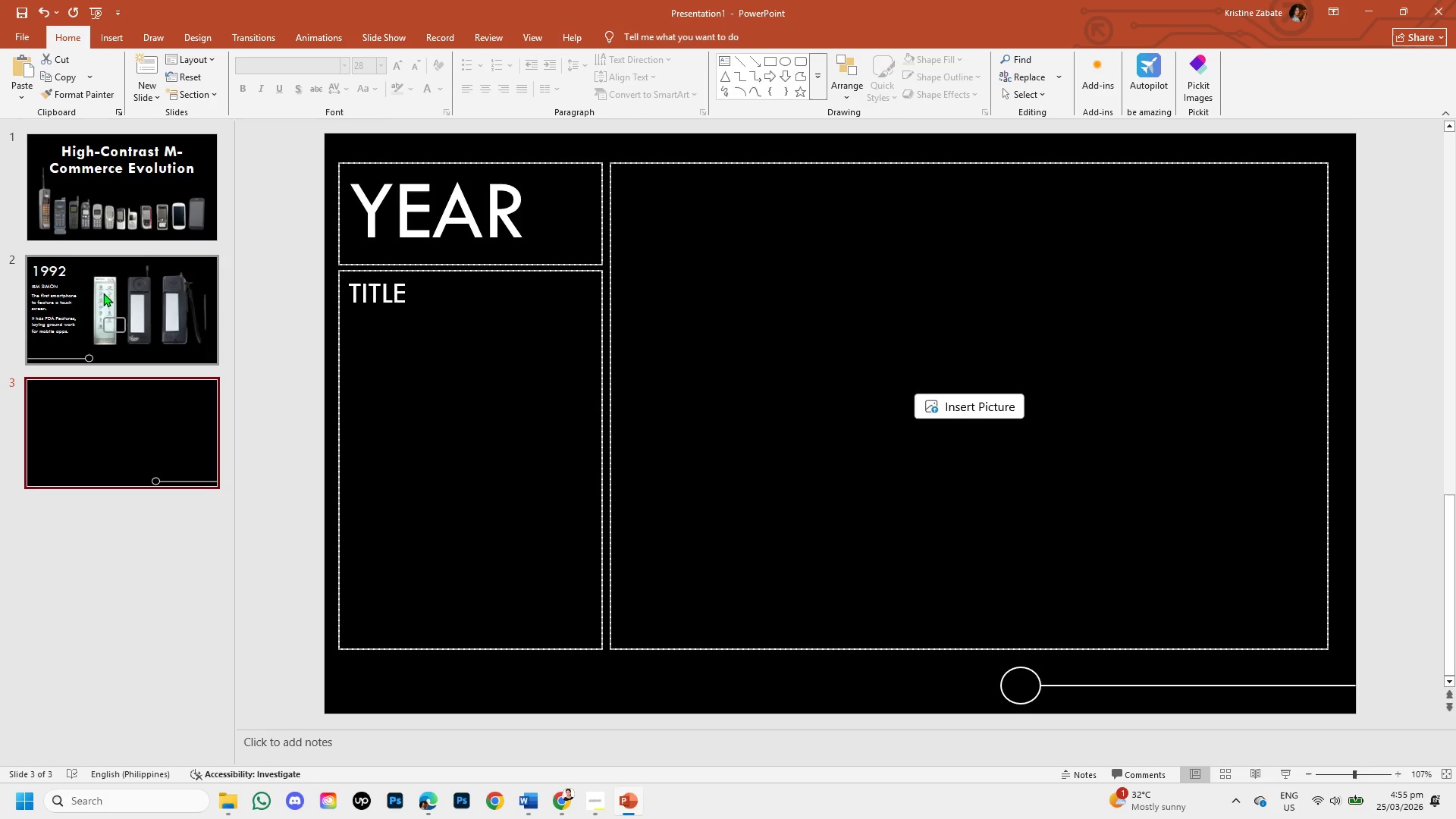 
left_click([103, 293])
 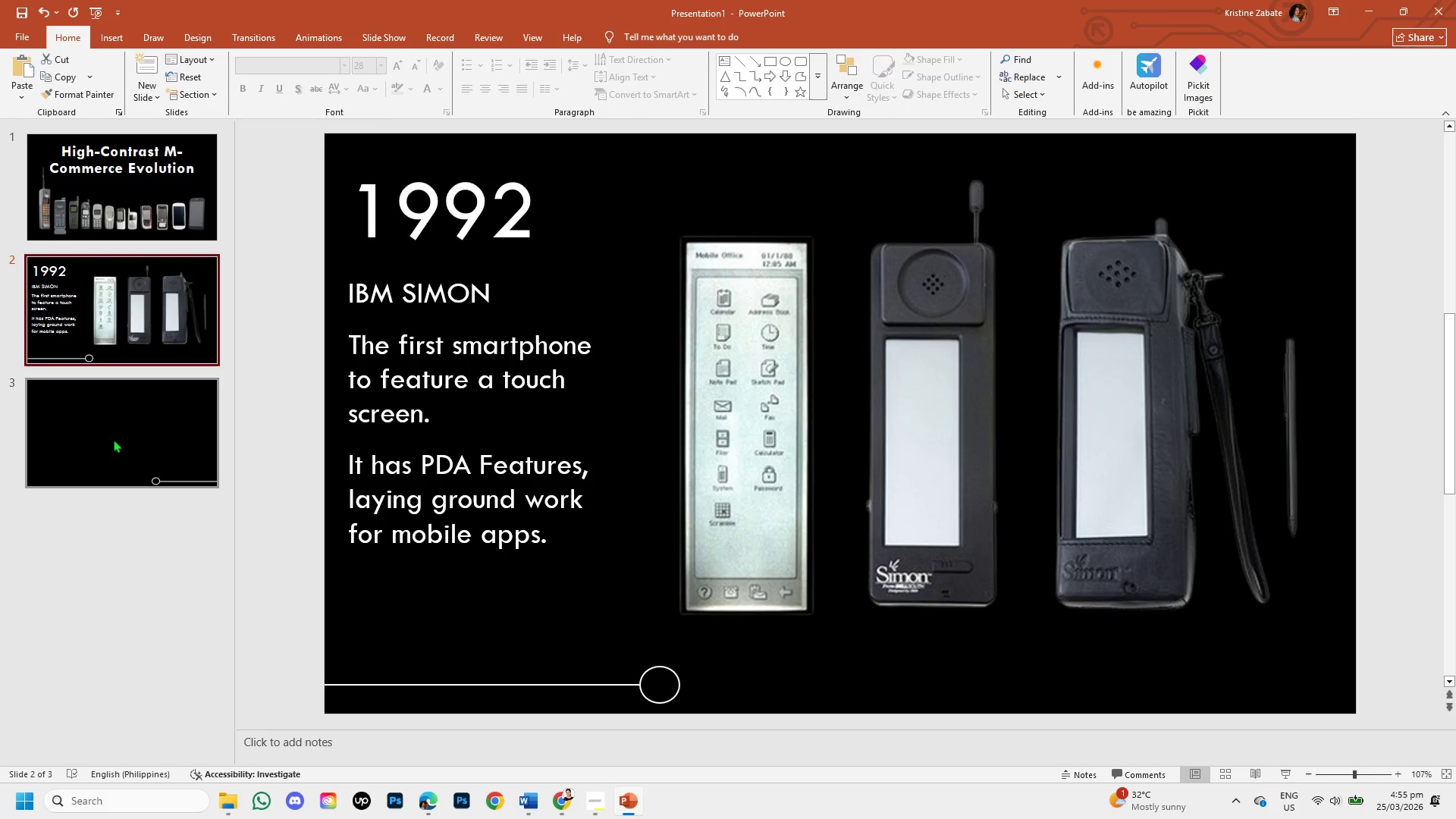 
left_click([113, 439])
 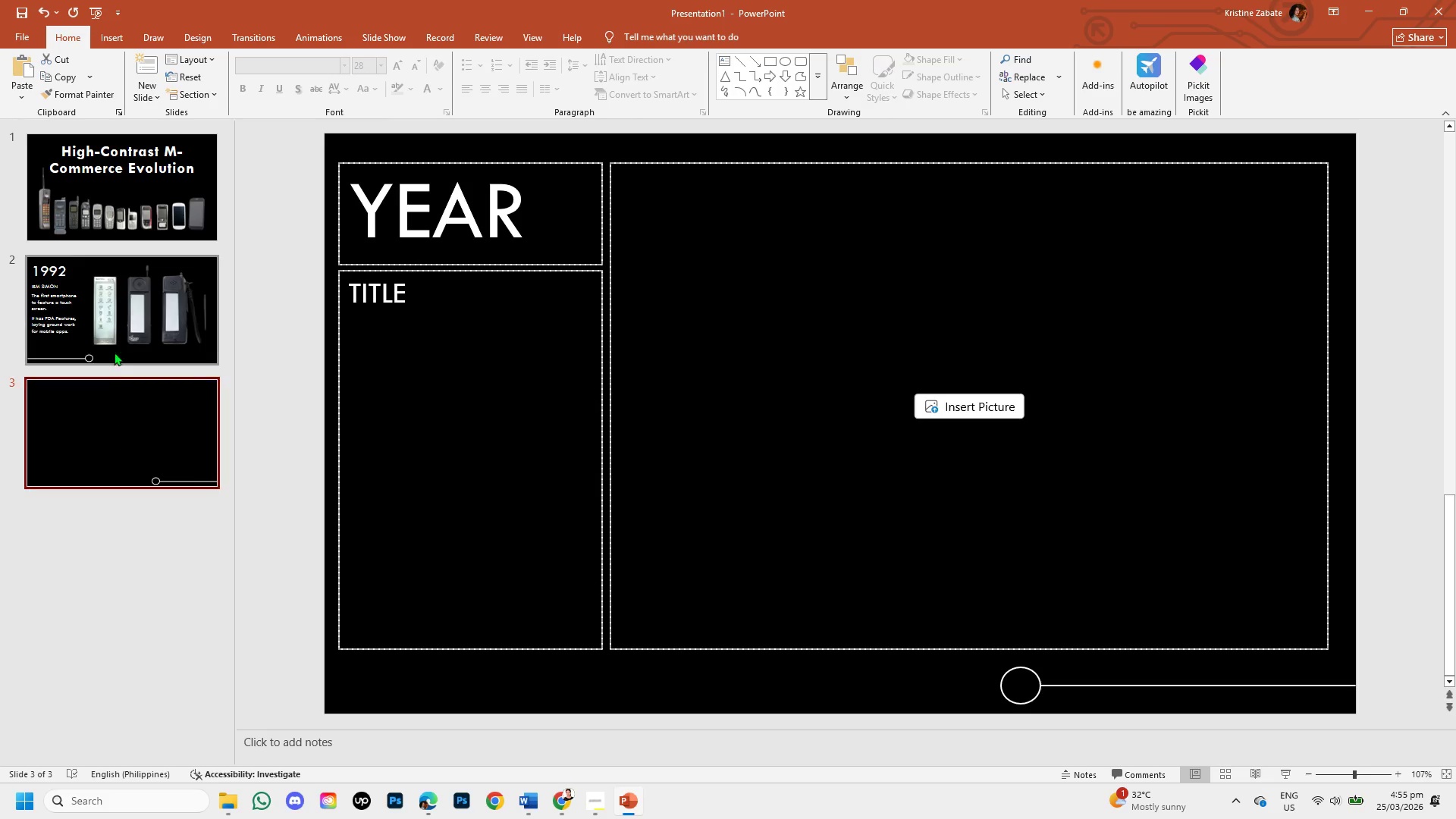 
left_click([115, 316])
 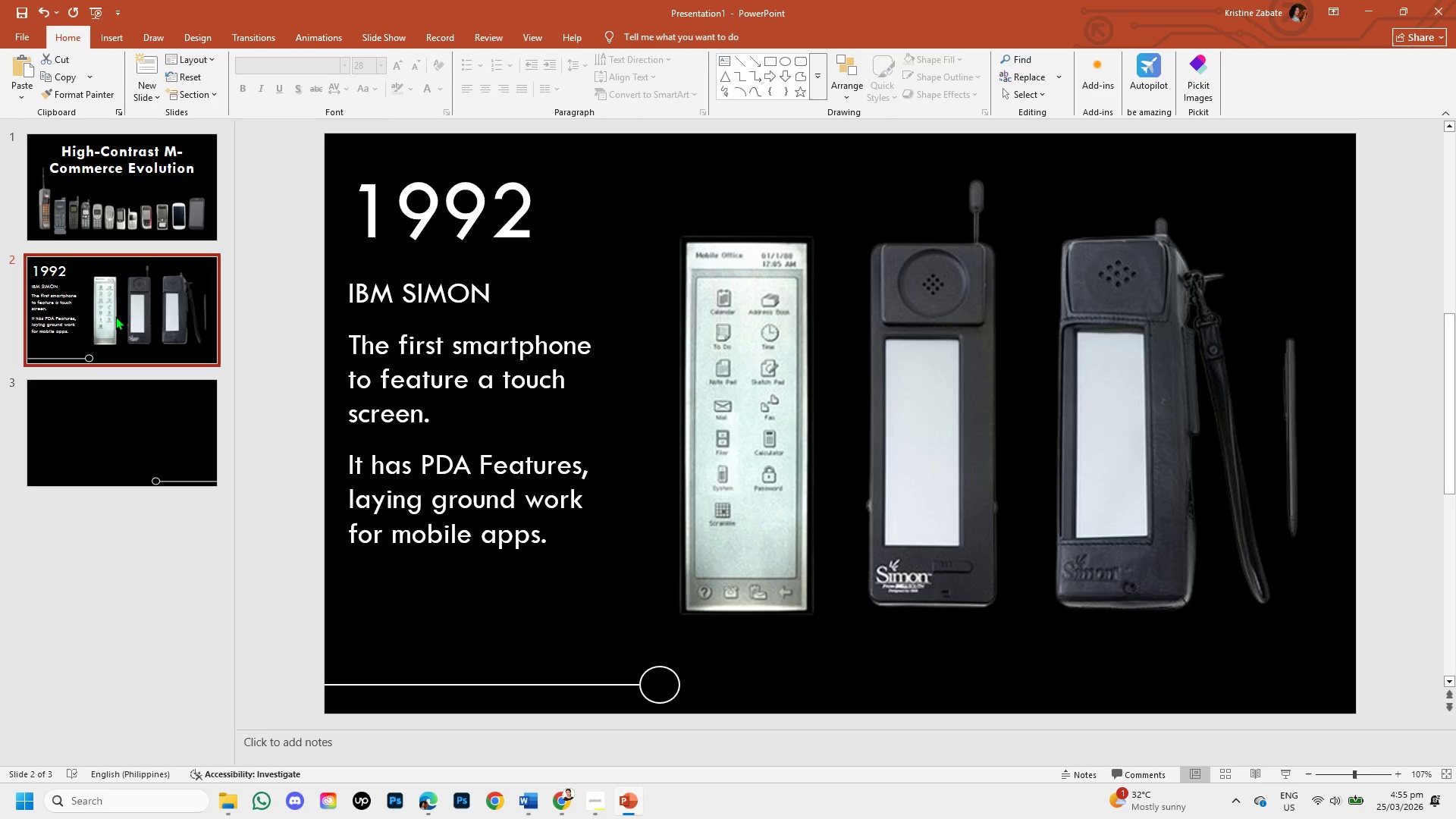 
left_click([145, 421])
 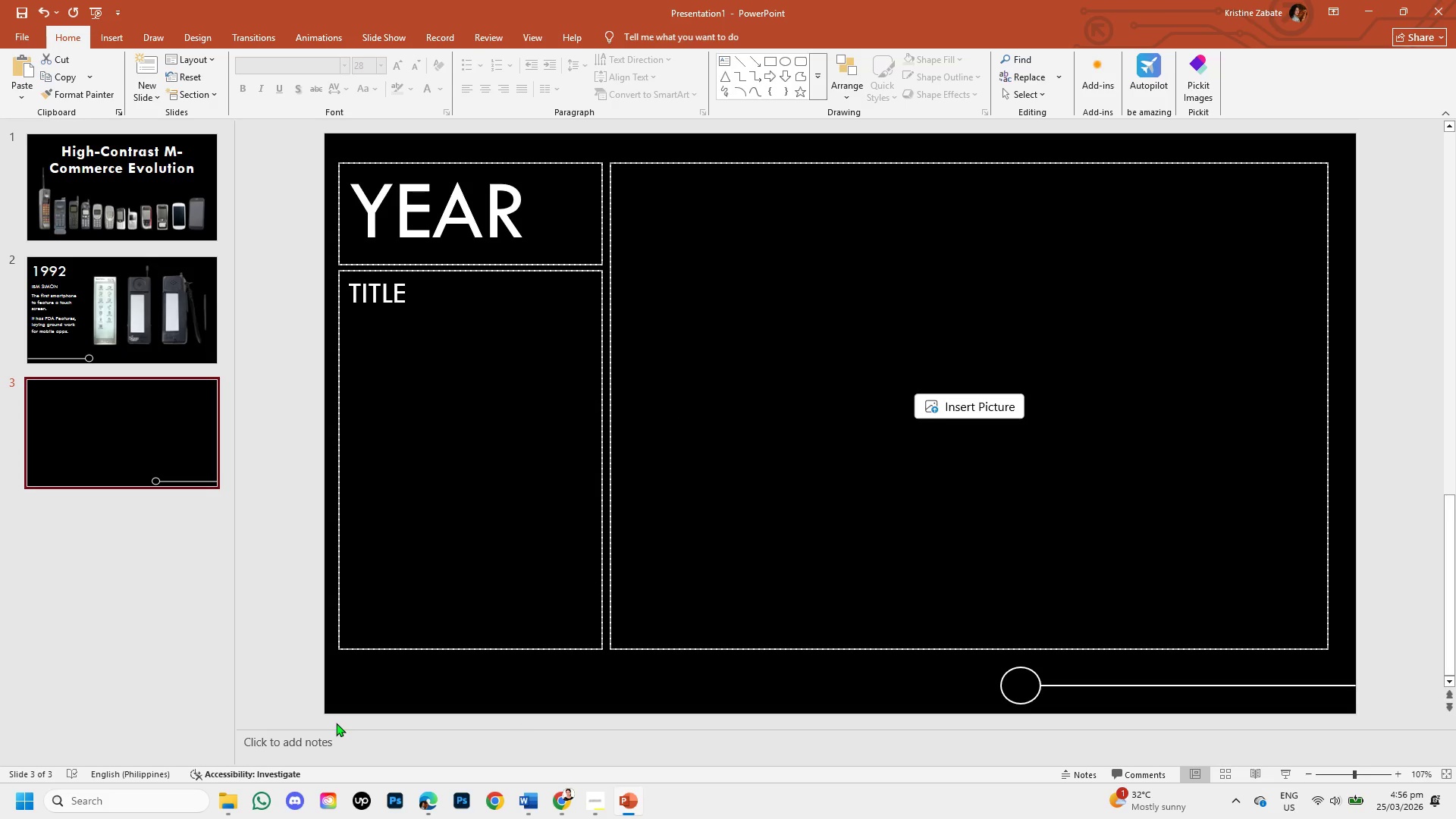 
wait(6.45)
 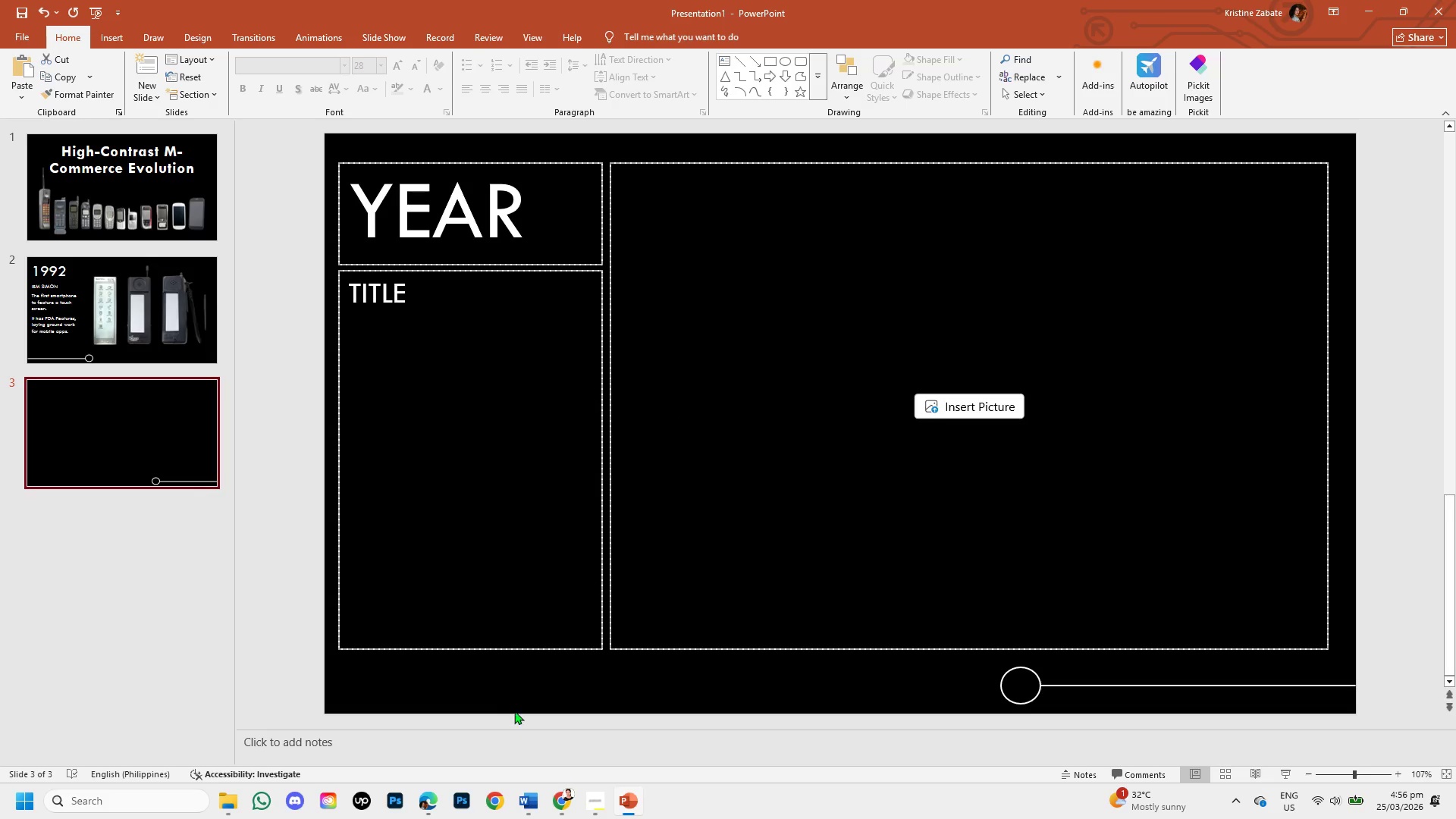 
left_click([550, 802])
 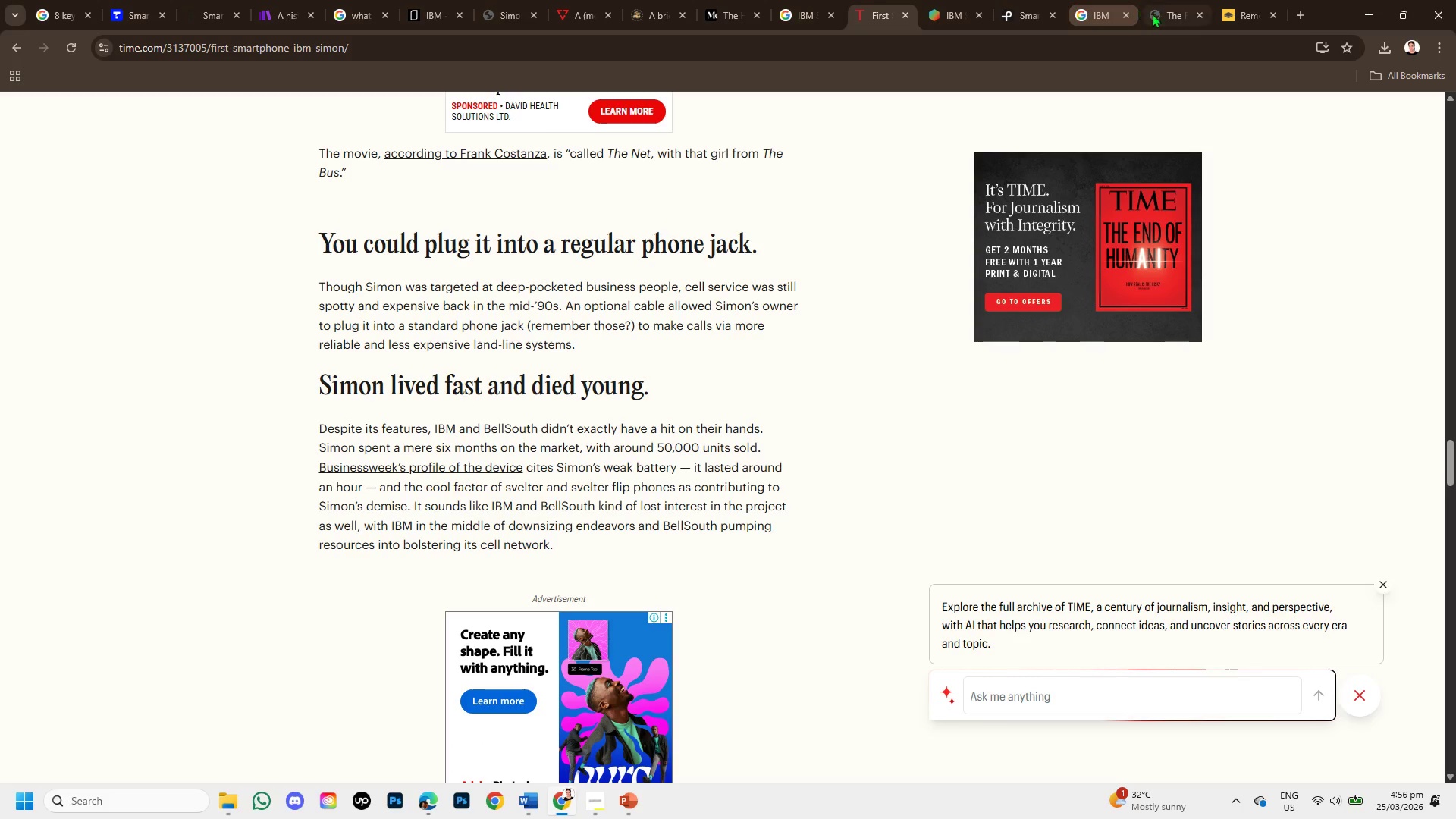 
left_click([1163, 14])
 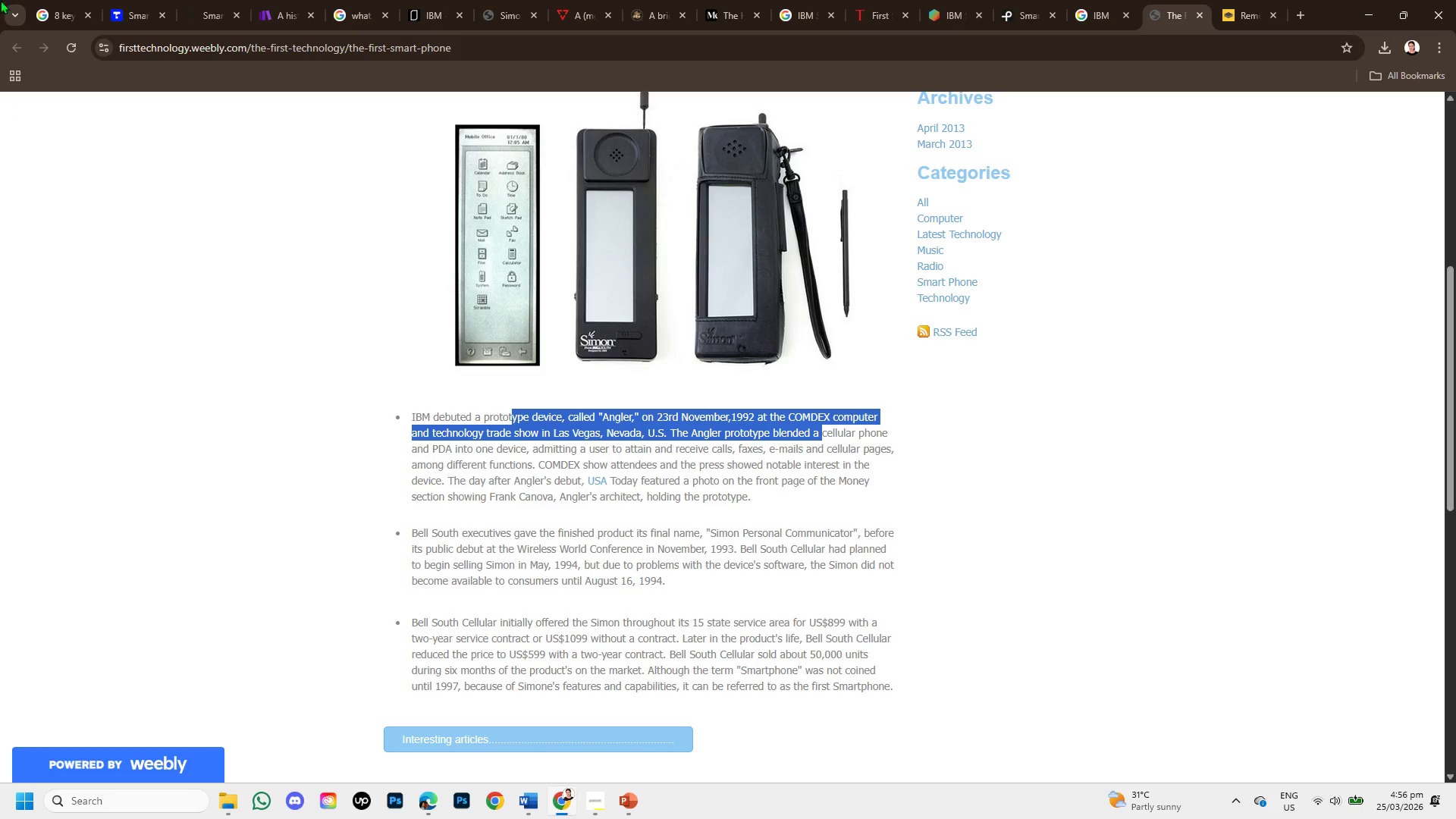 
scroll: coordinate [803, 442], scroll_direction: up, amount: 5.0
 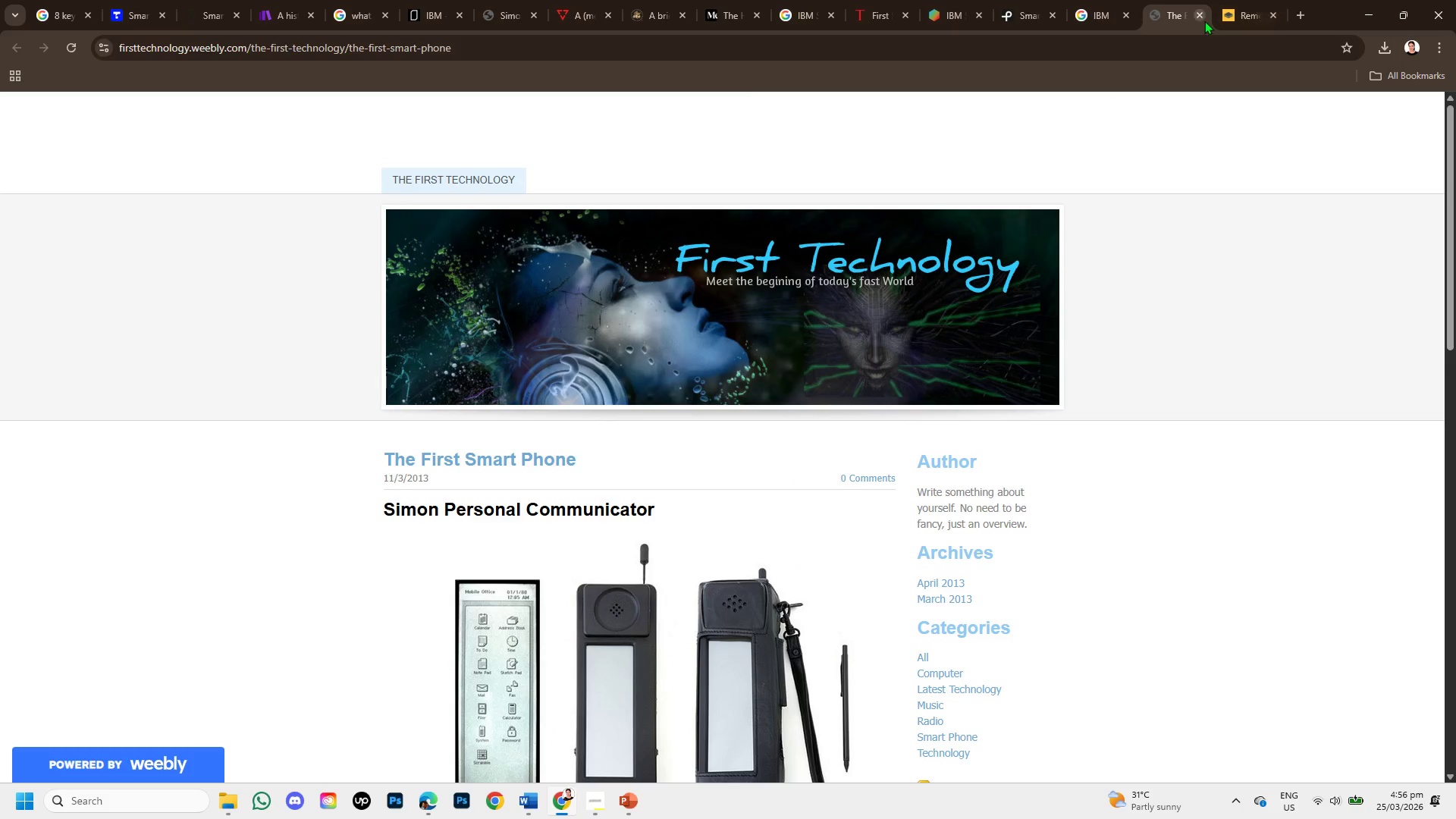 
left_click([1203, 13])
 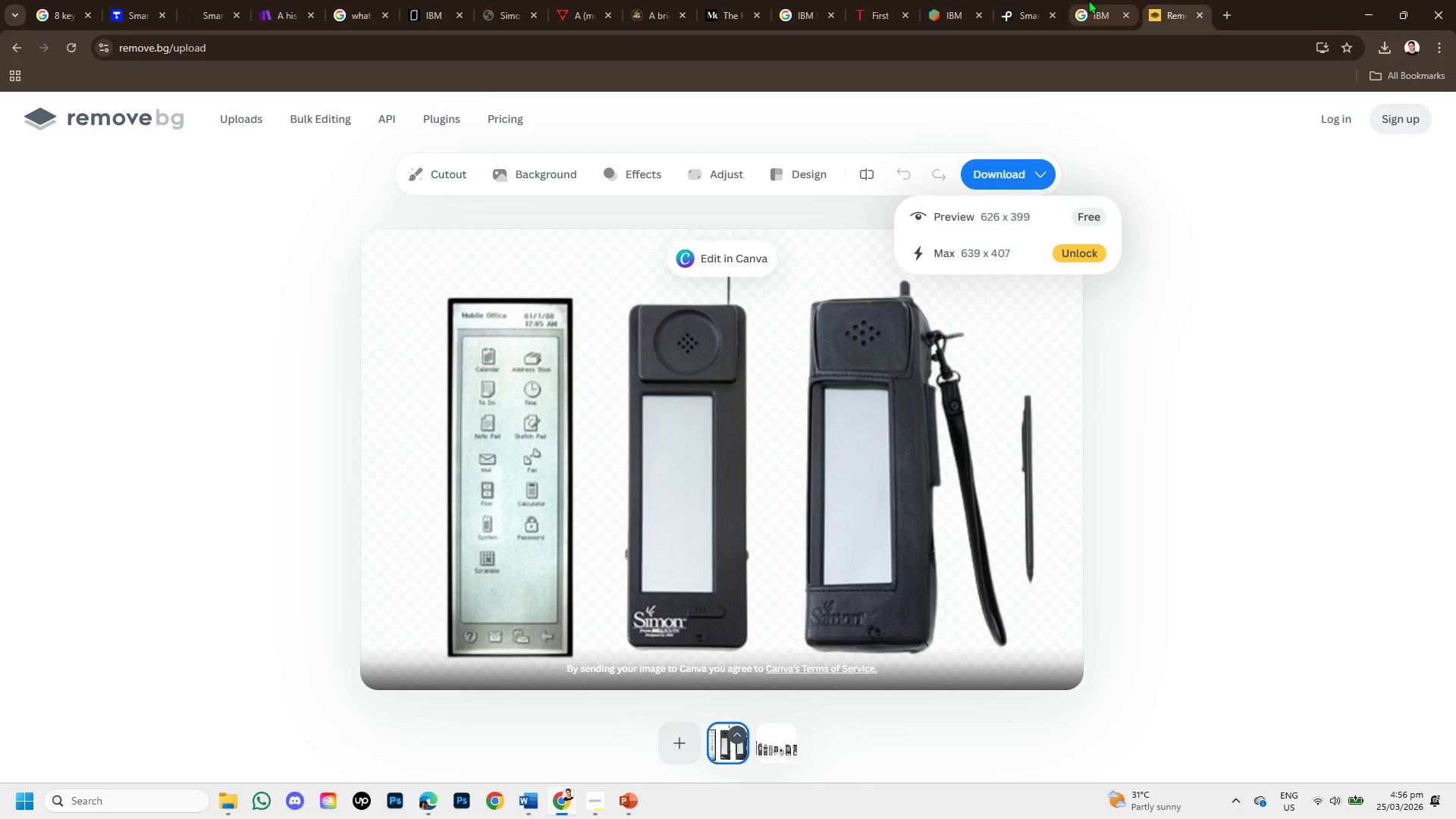 
left_click([1088, 0])
 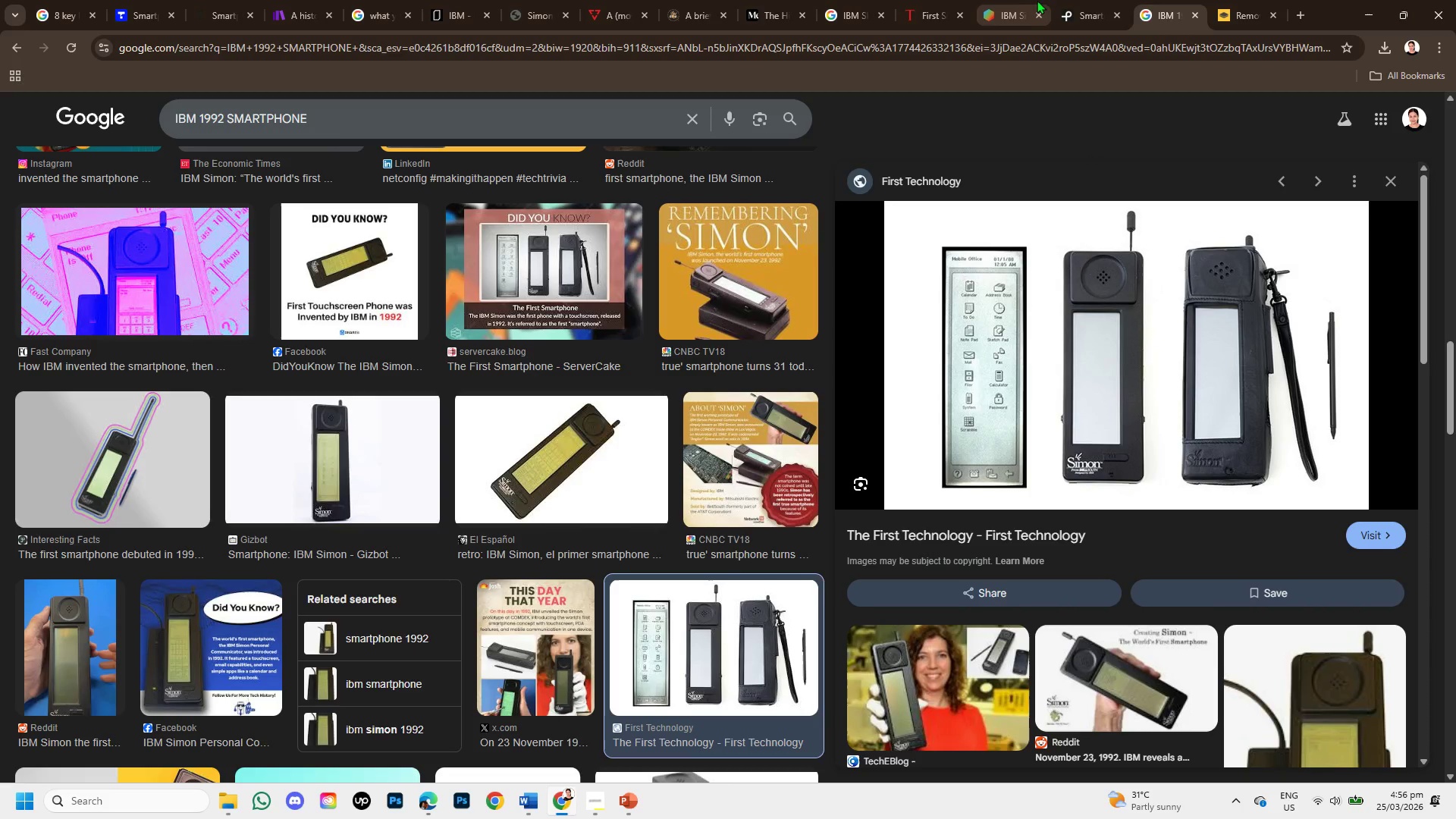 
left_click([1062, 12])
 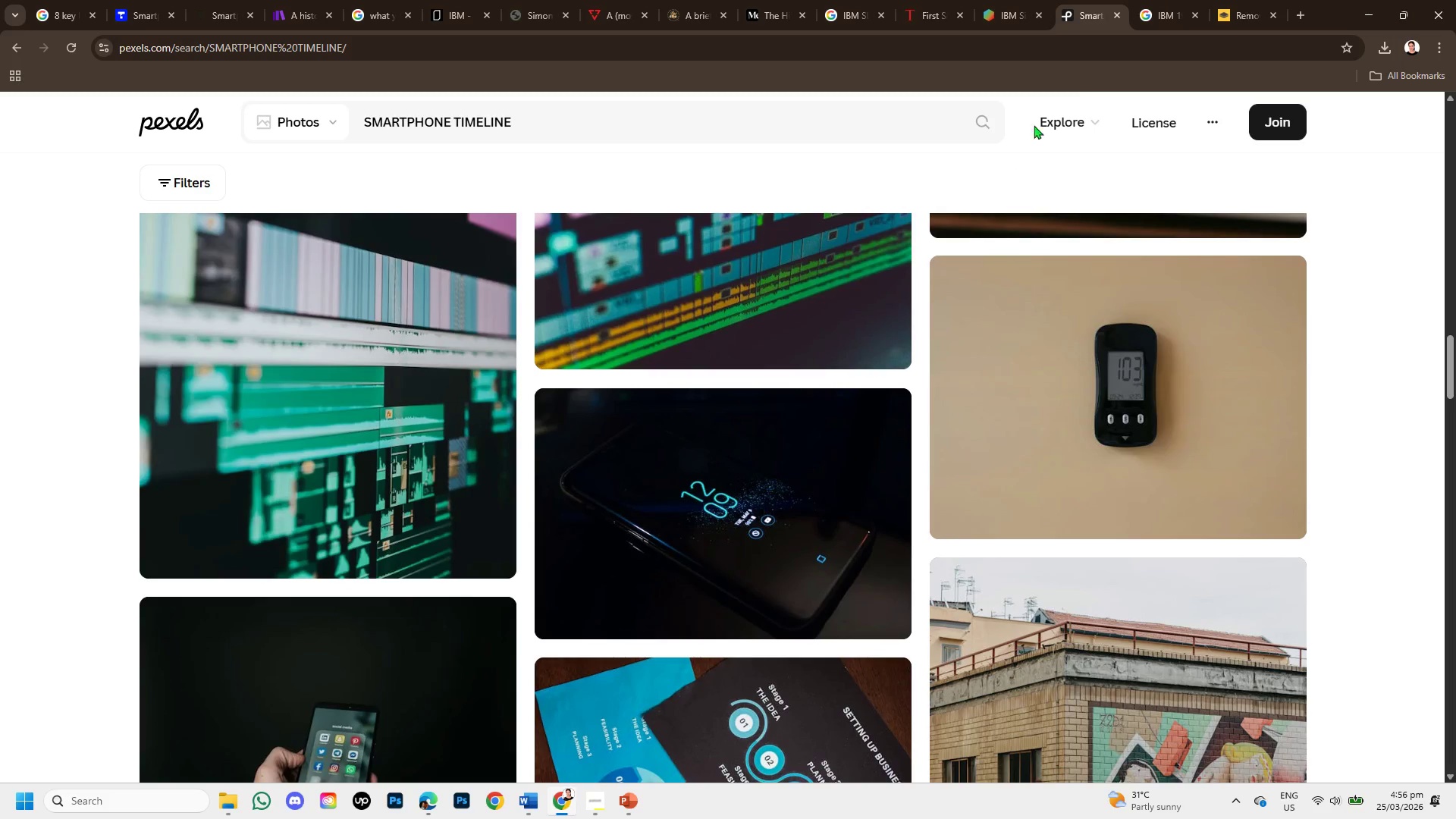 
mouse_move([1103, 19])
 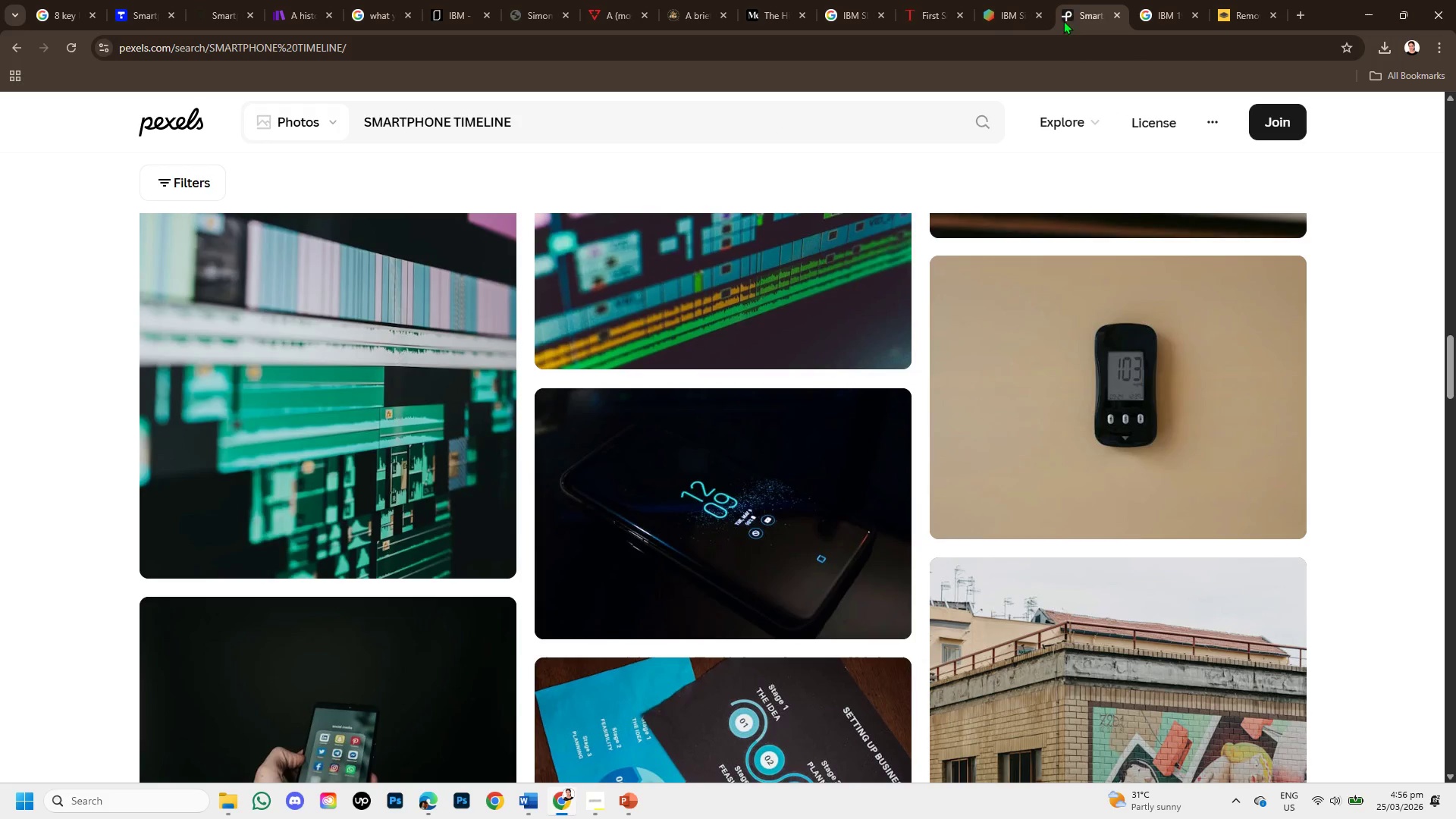 
left_click([998, 0])
 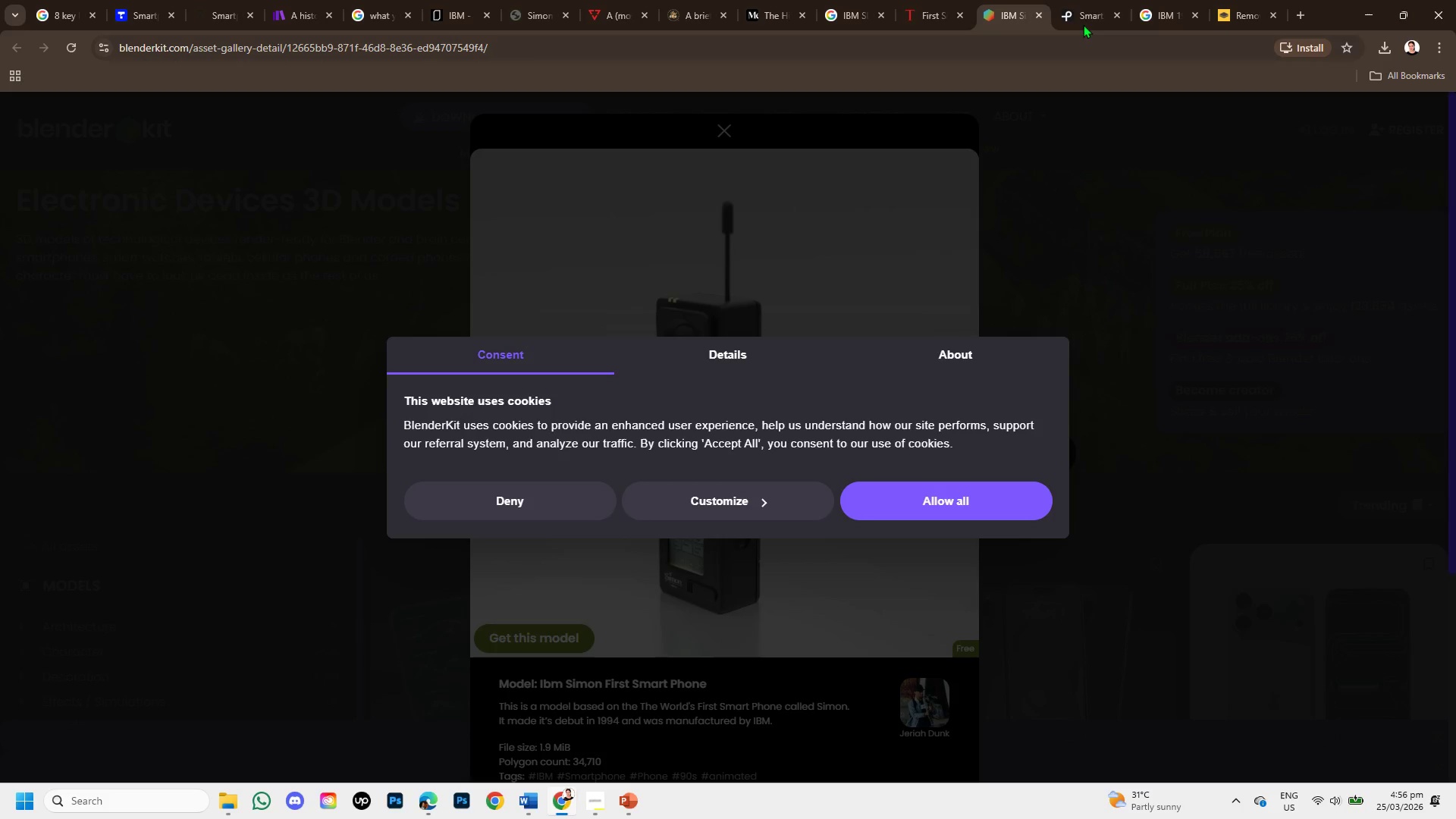 
wait(5.89)
 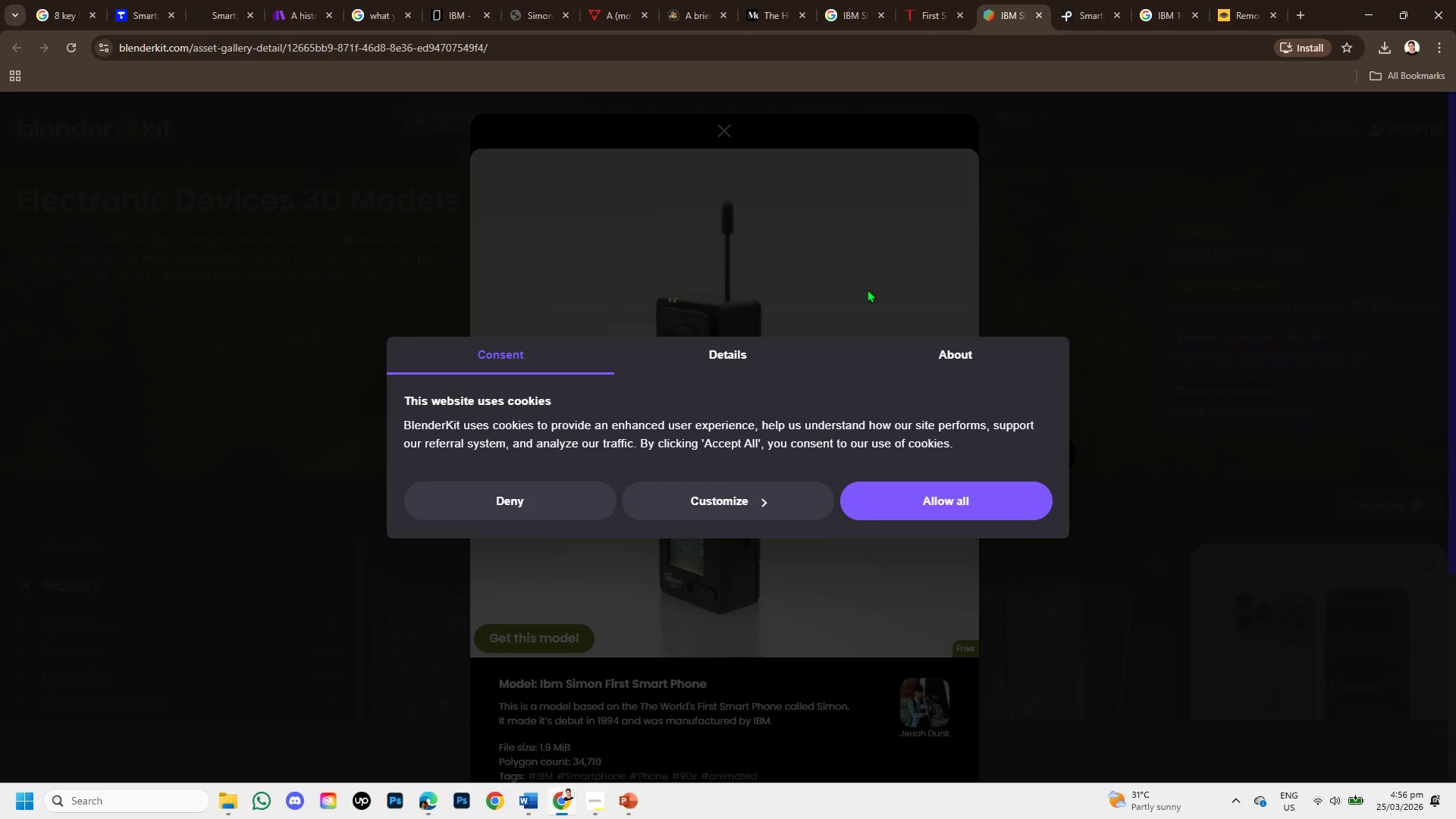 
left_click([1037, 11])
 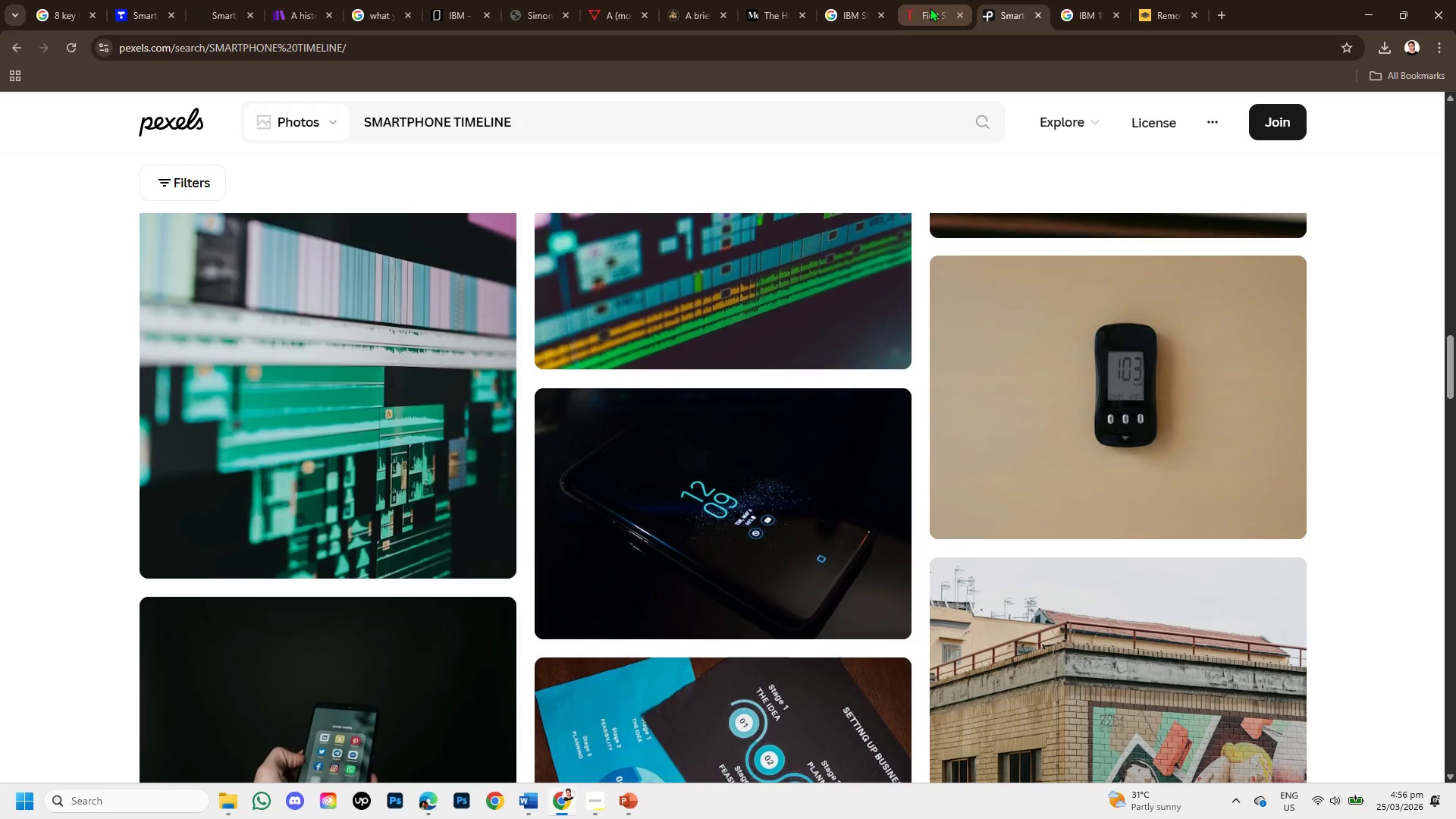 
left_click([930, 8])
 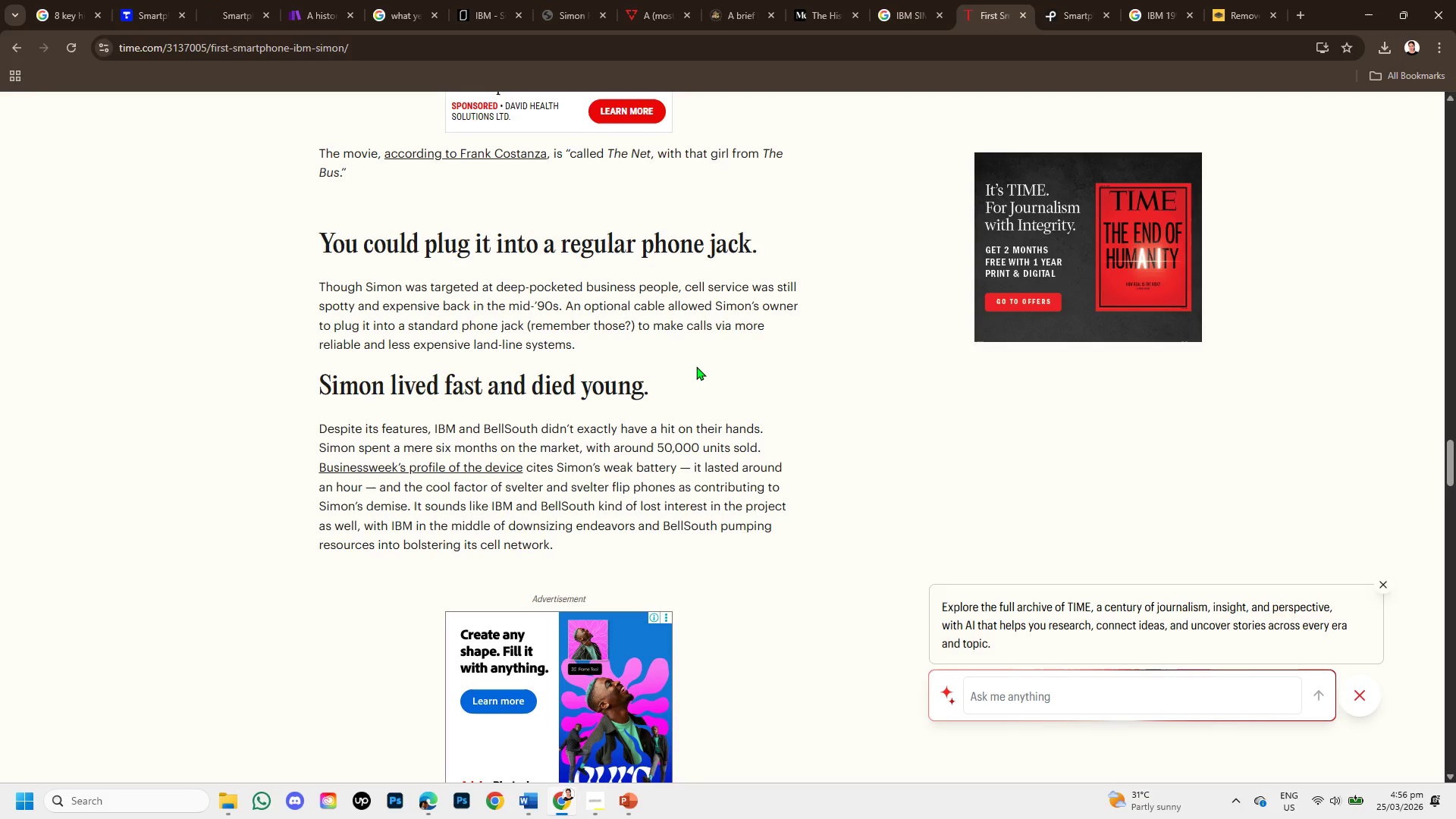 
scroll: coordinate [708, 356], scroll_direction: up, amount: 9.0
 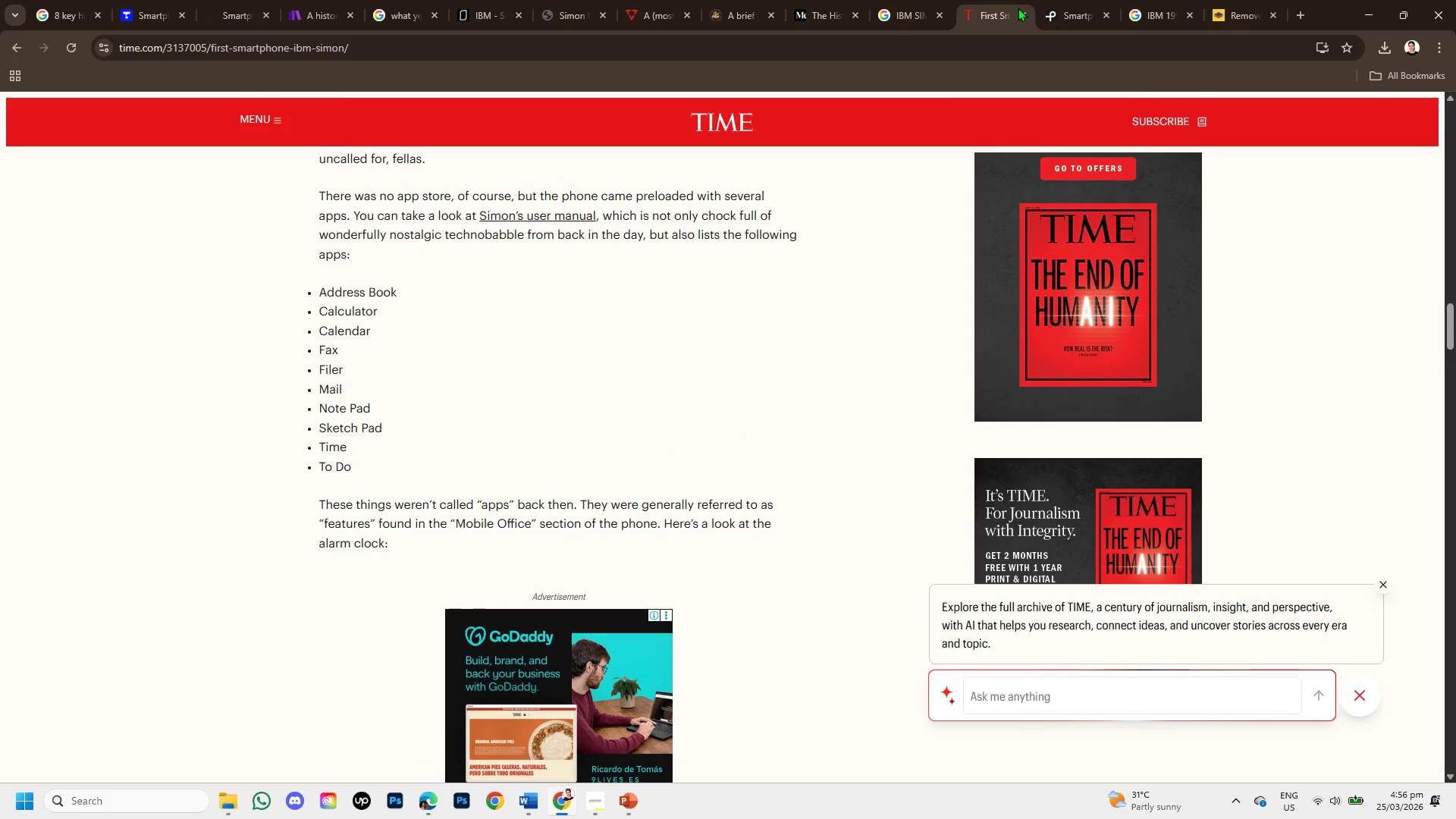 
left_click([1019, 7])
 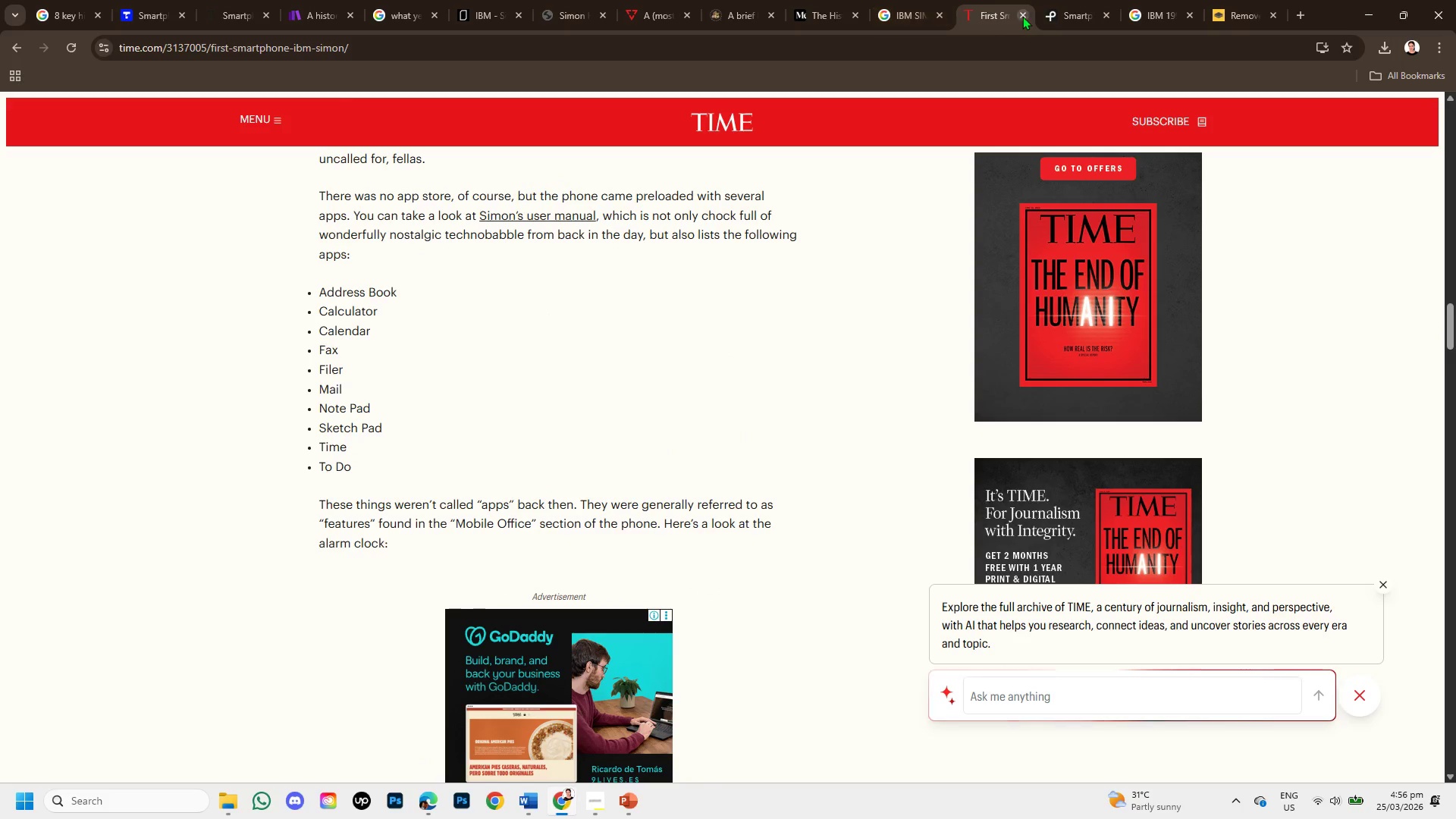 
left_click([1024, 12])
 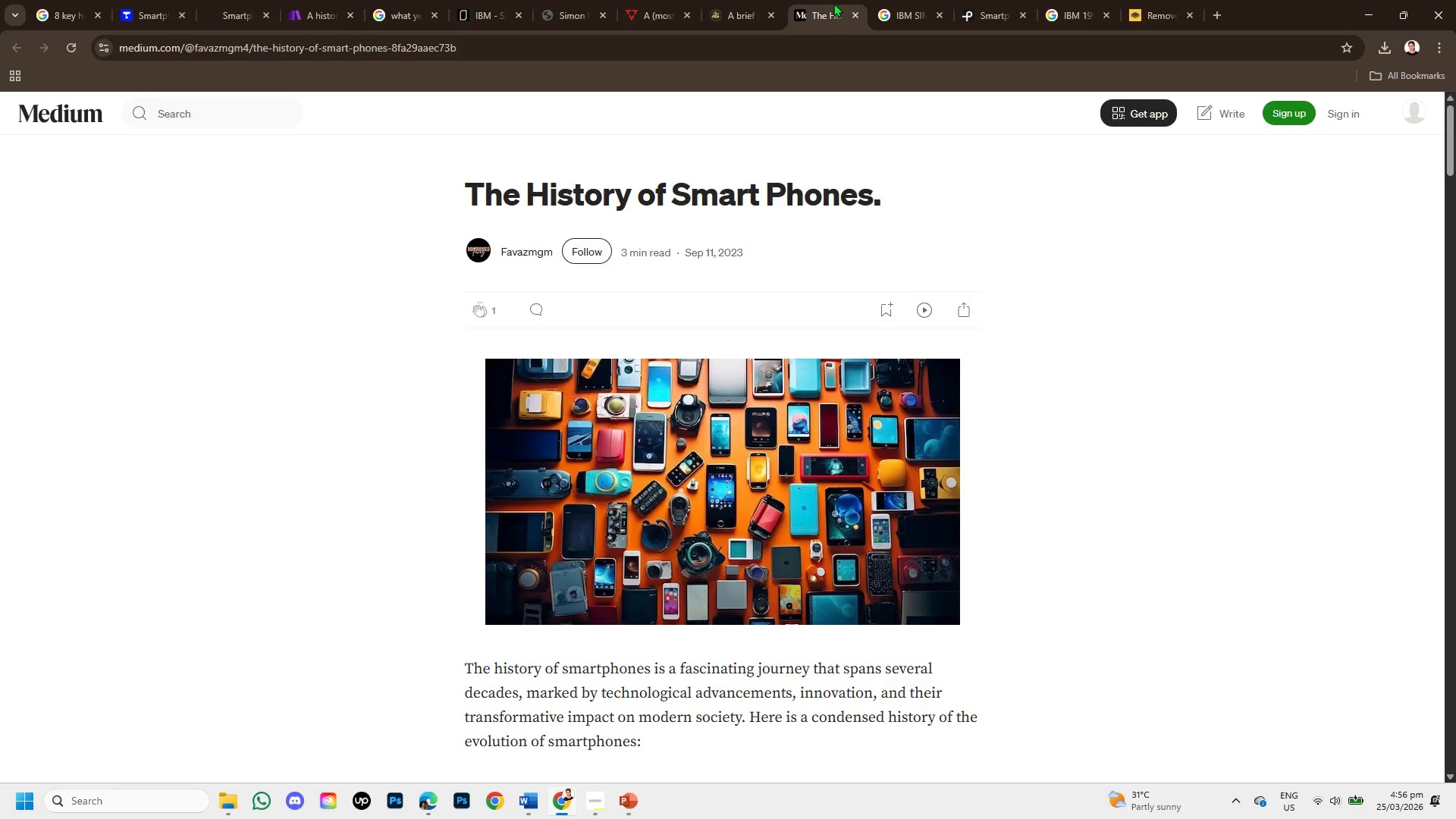 
scroll: coordinate [760, 287], scroll_direction: down, amount: 12.0
 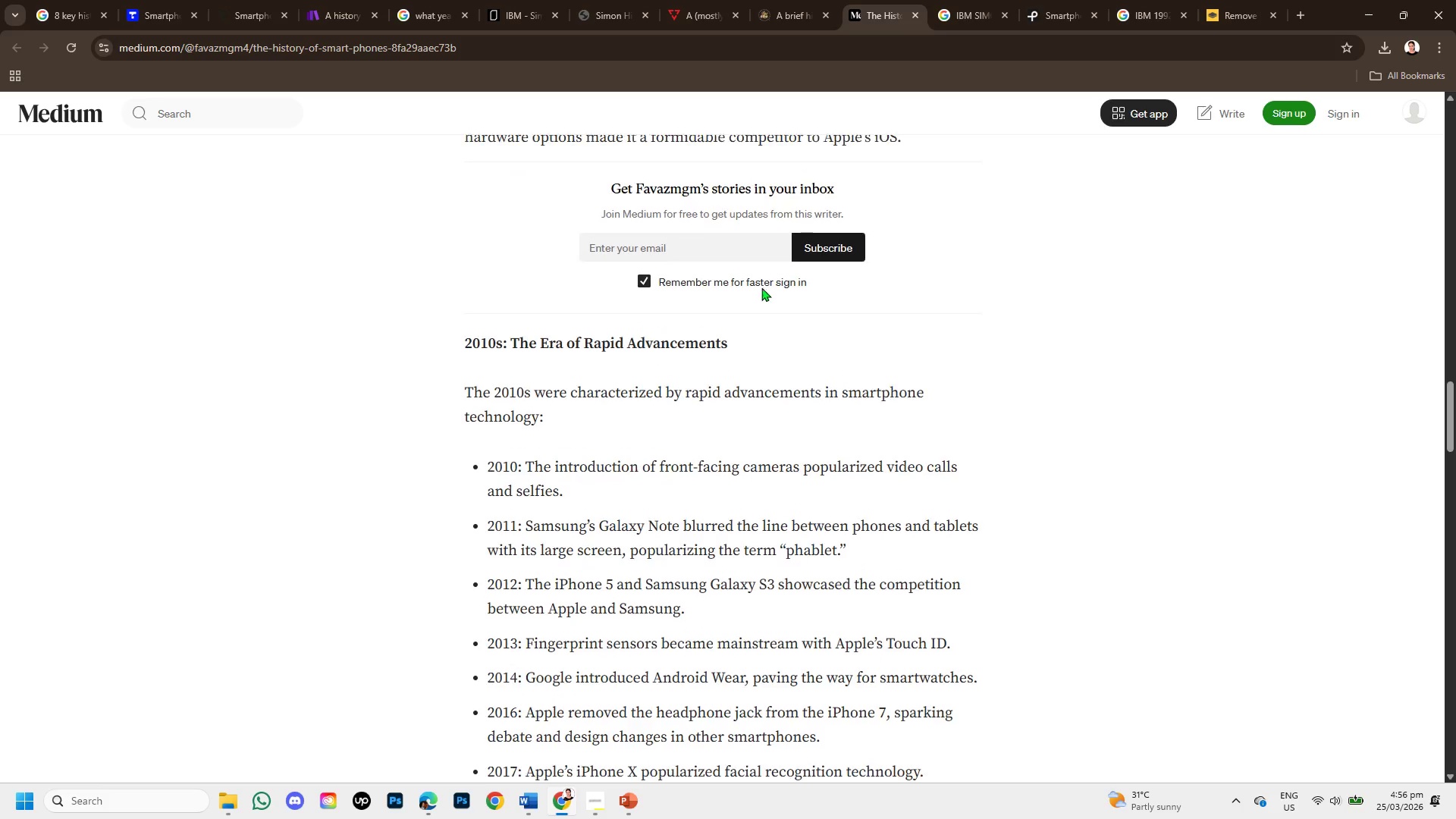 
scroll: coordinate [762, 280], scroll_direction: up, amount: 15.0
 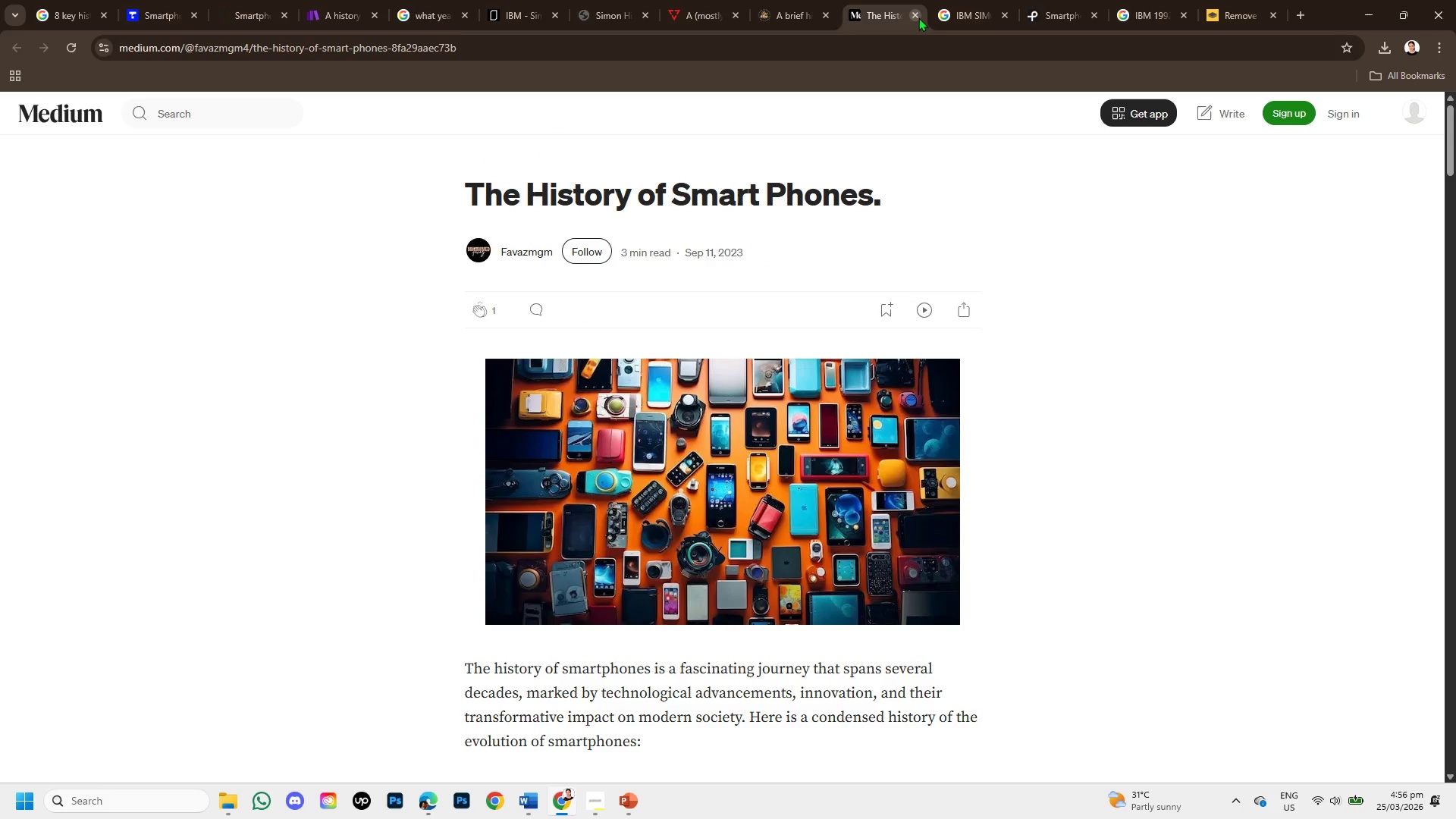 
left_click([915, 13])
 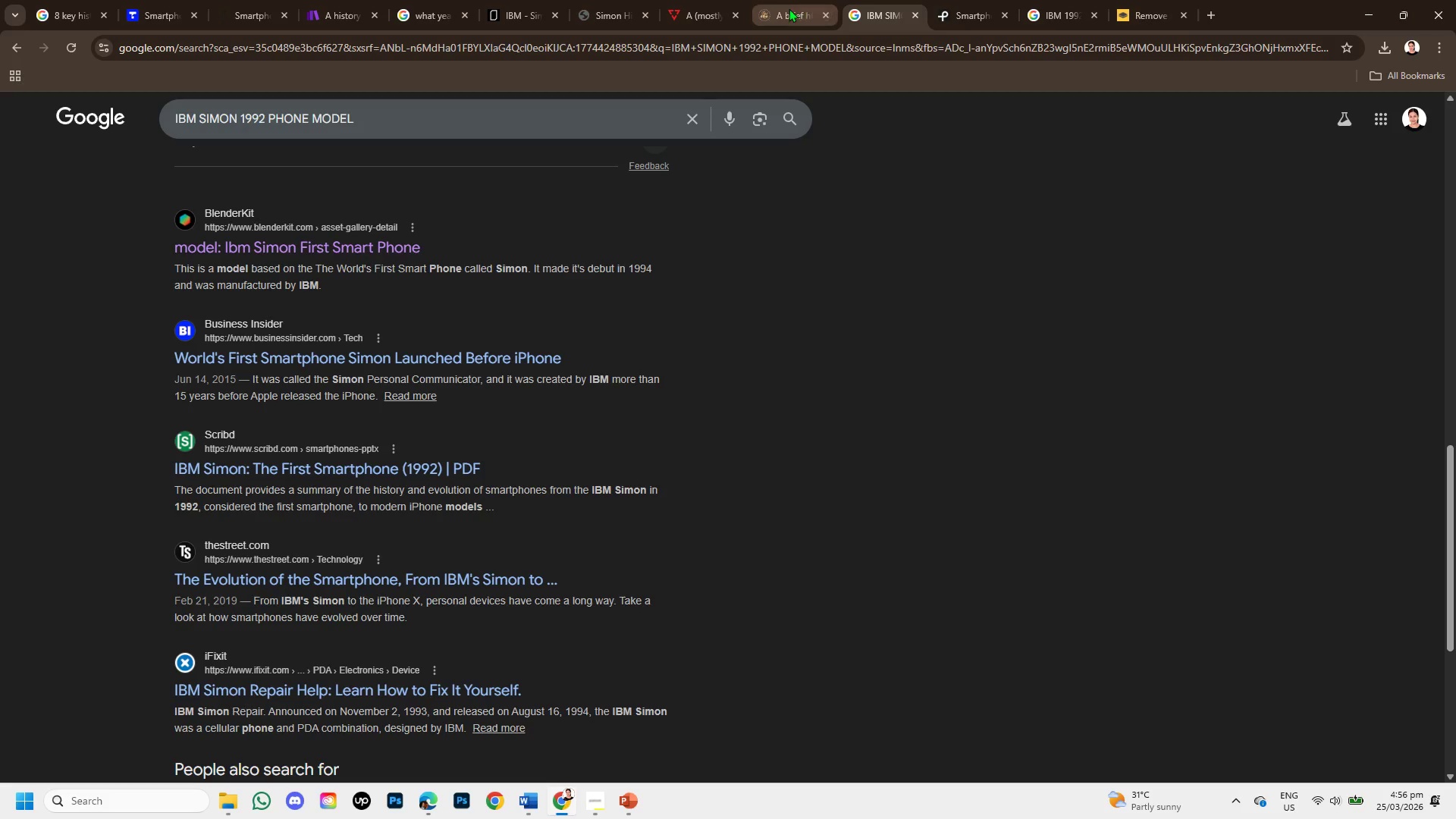 
left_click([789, 8])
 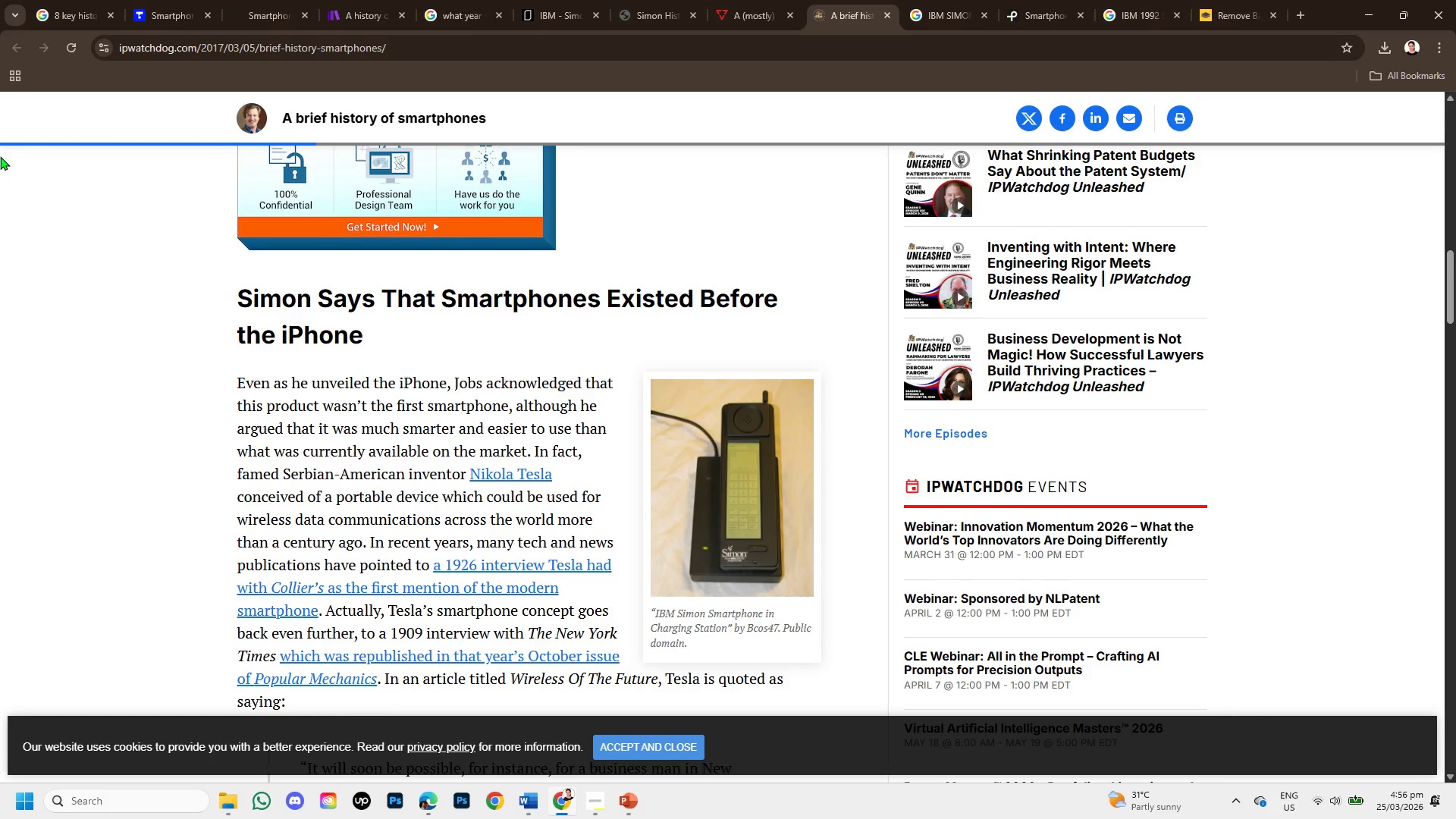 
scroll: coordinate [347, 328], scroll_direction: down, amount: 10.0
 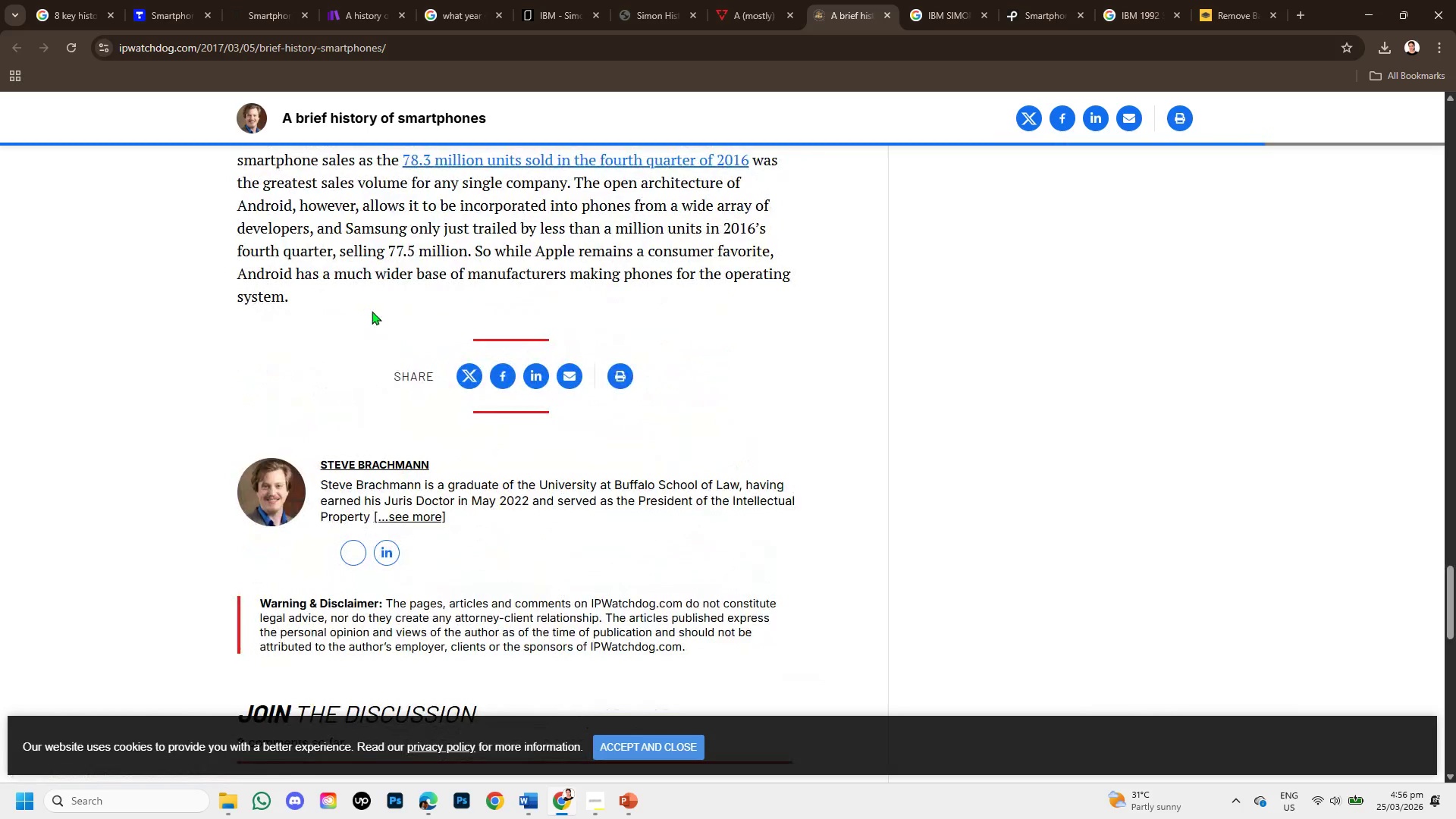 
scroll: coordinate [383, 300], scroll_direction: up, amount: 17.0
 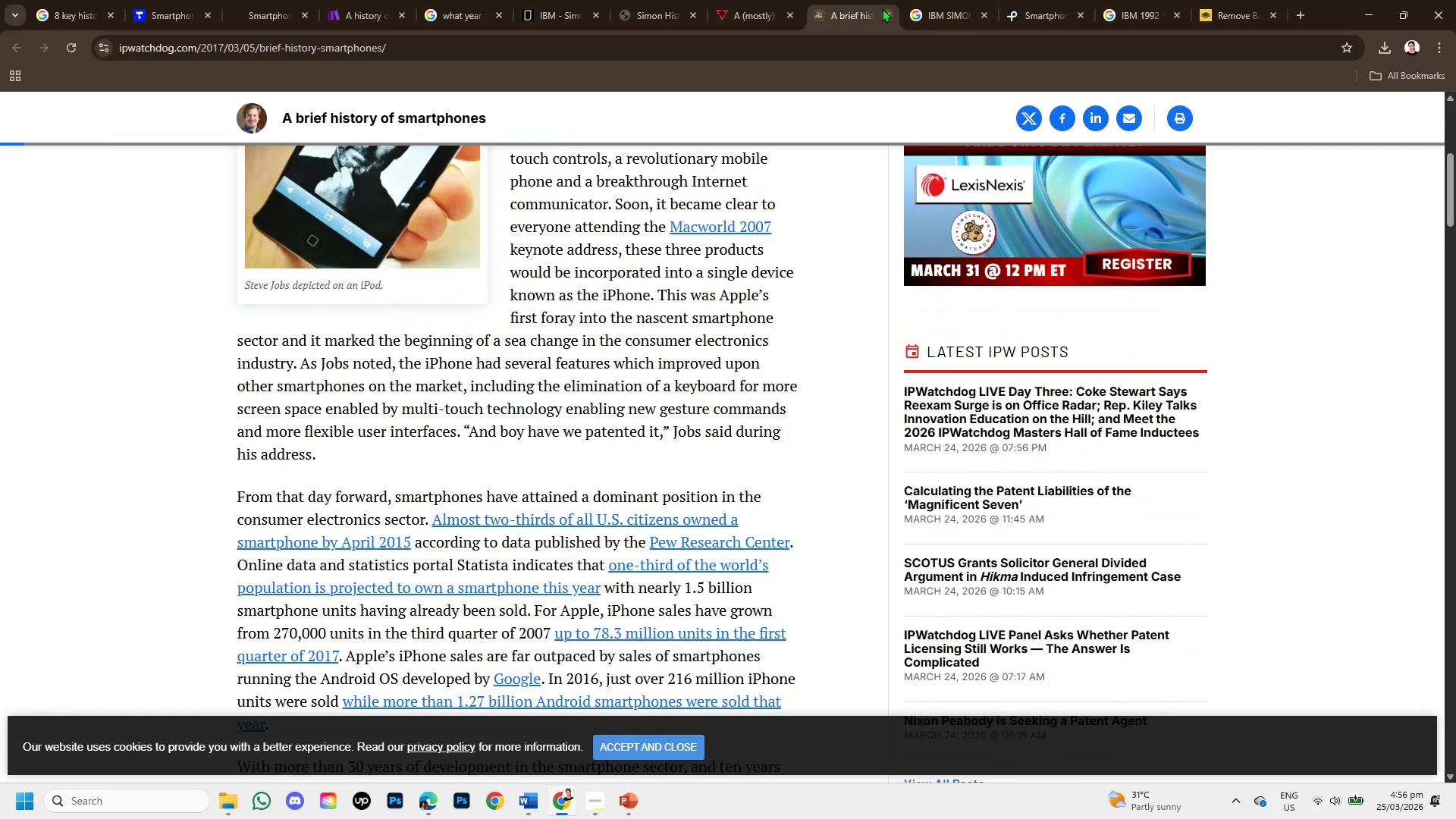 
left_click([886, 13])
 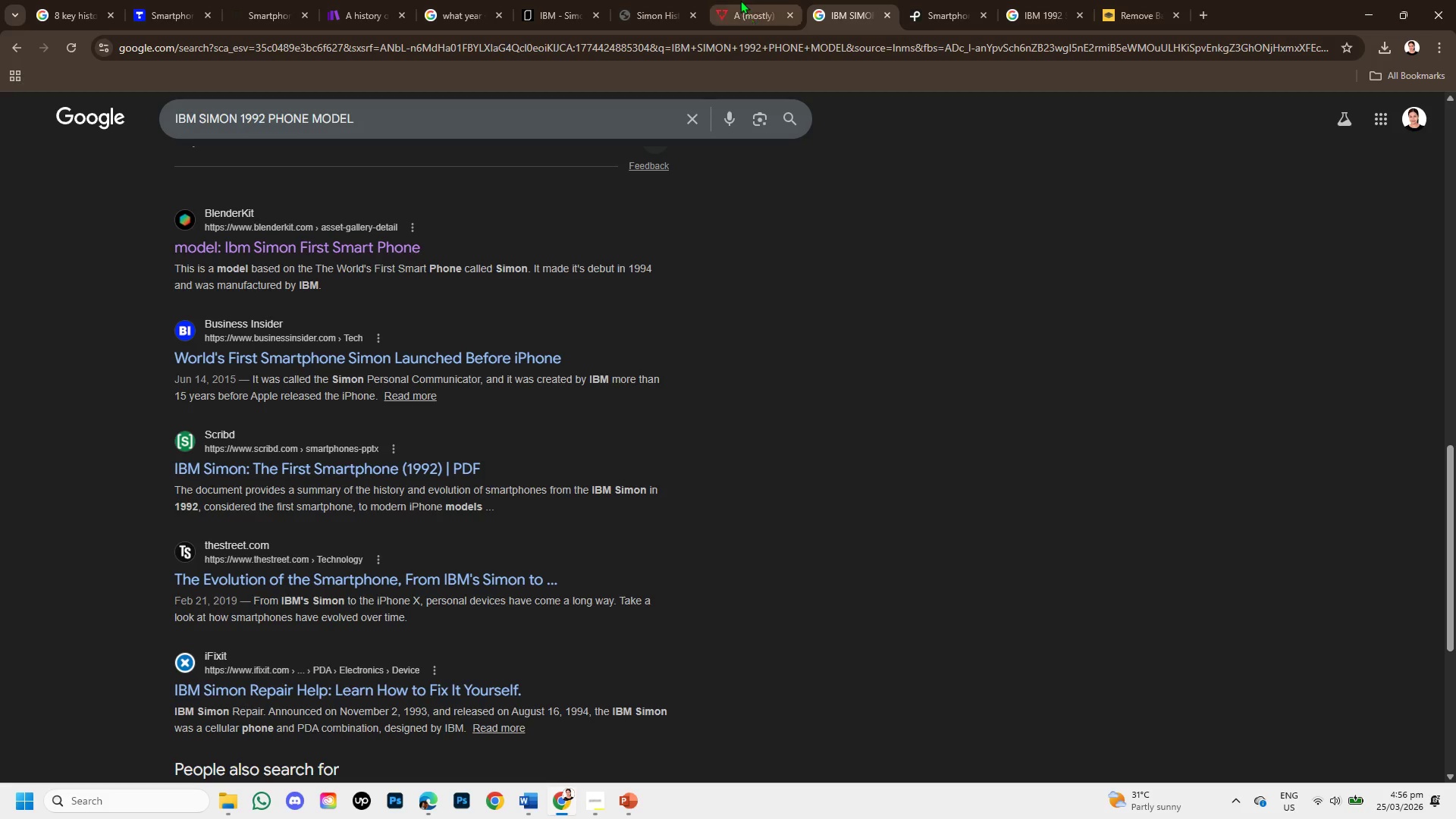 
left_click([734, 0])
 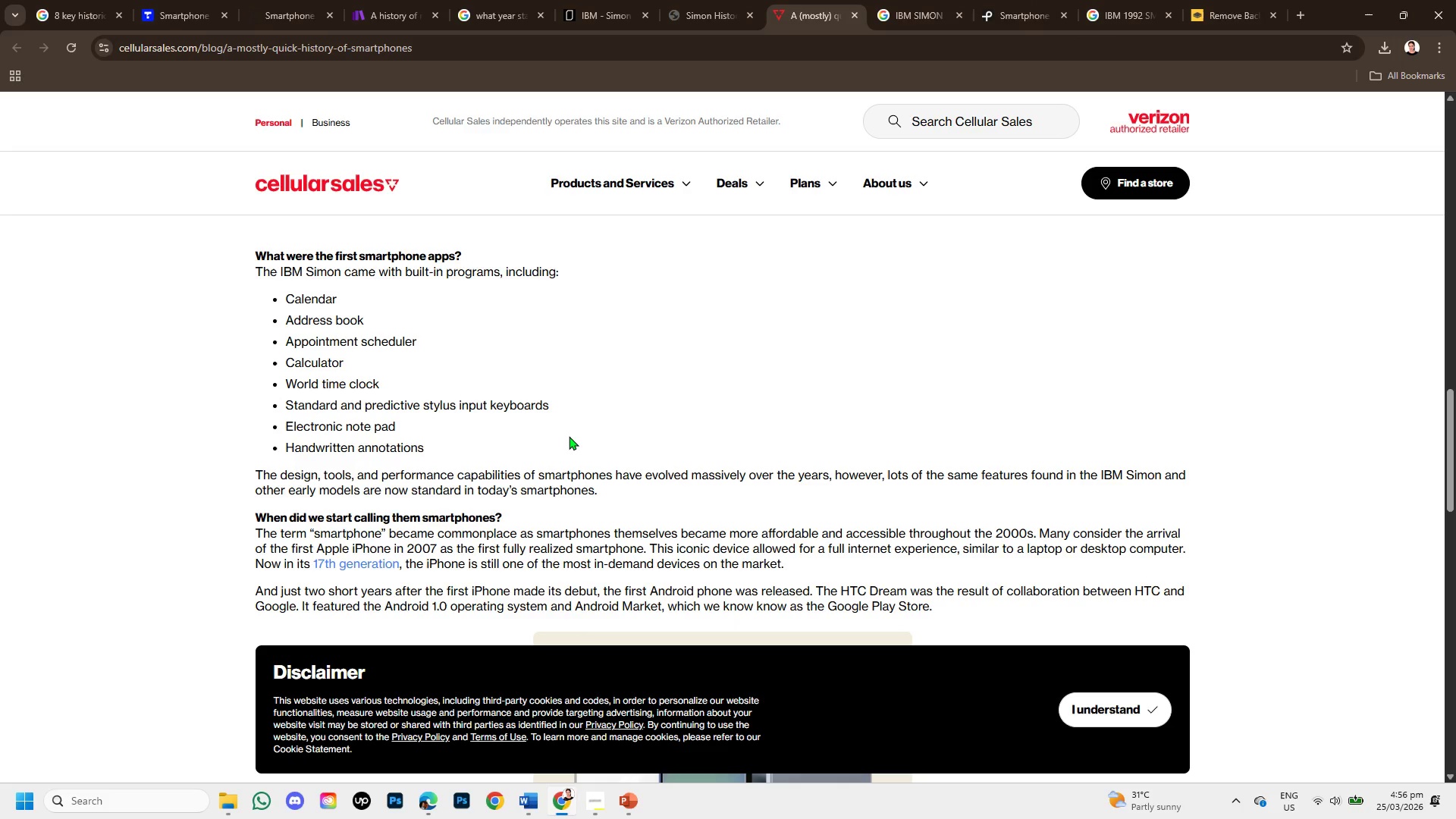 
scroll: coordinate [585, 427], scroll_direction: up, amount: 6.0
 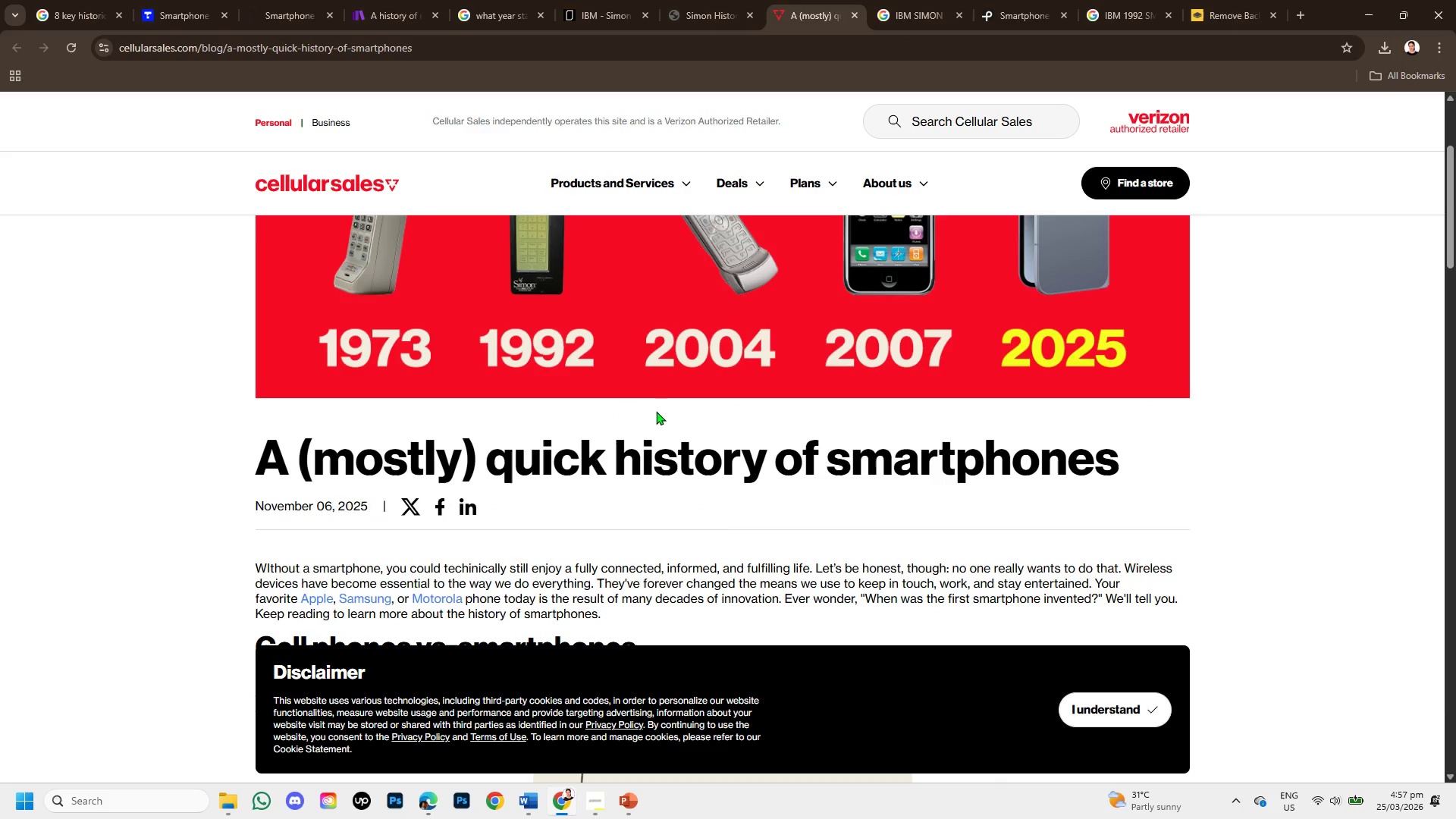 
scroll: coordinate [664, 413], scroll_direction: down, amount: 3.0
 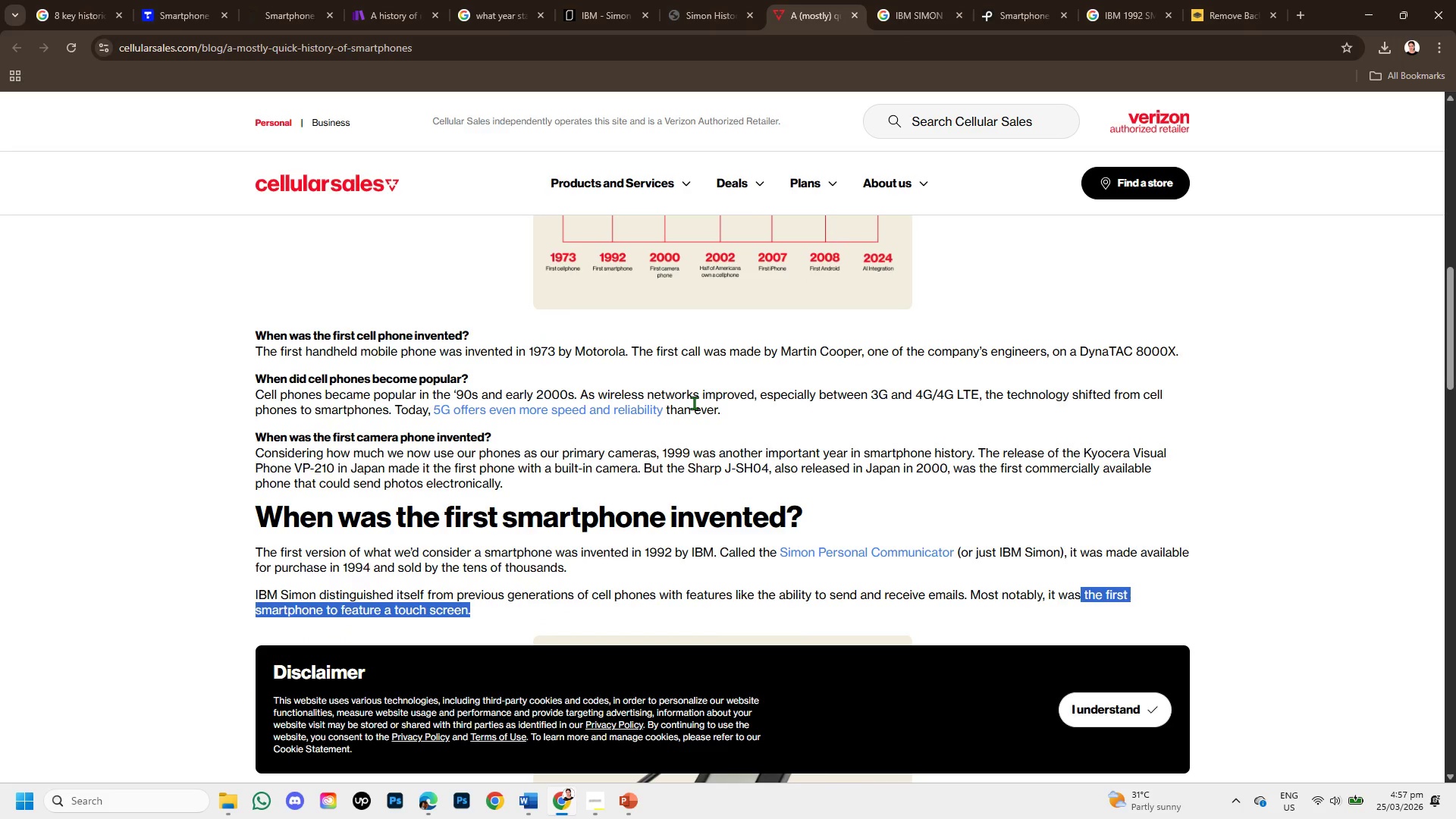 
scroll: coordinate [694, 403], scroll_direction: up, amount: 1.0
 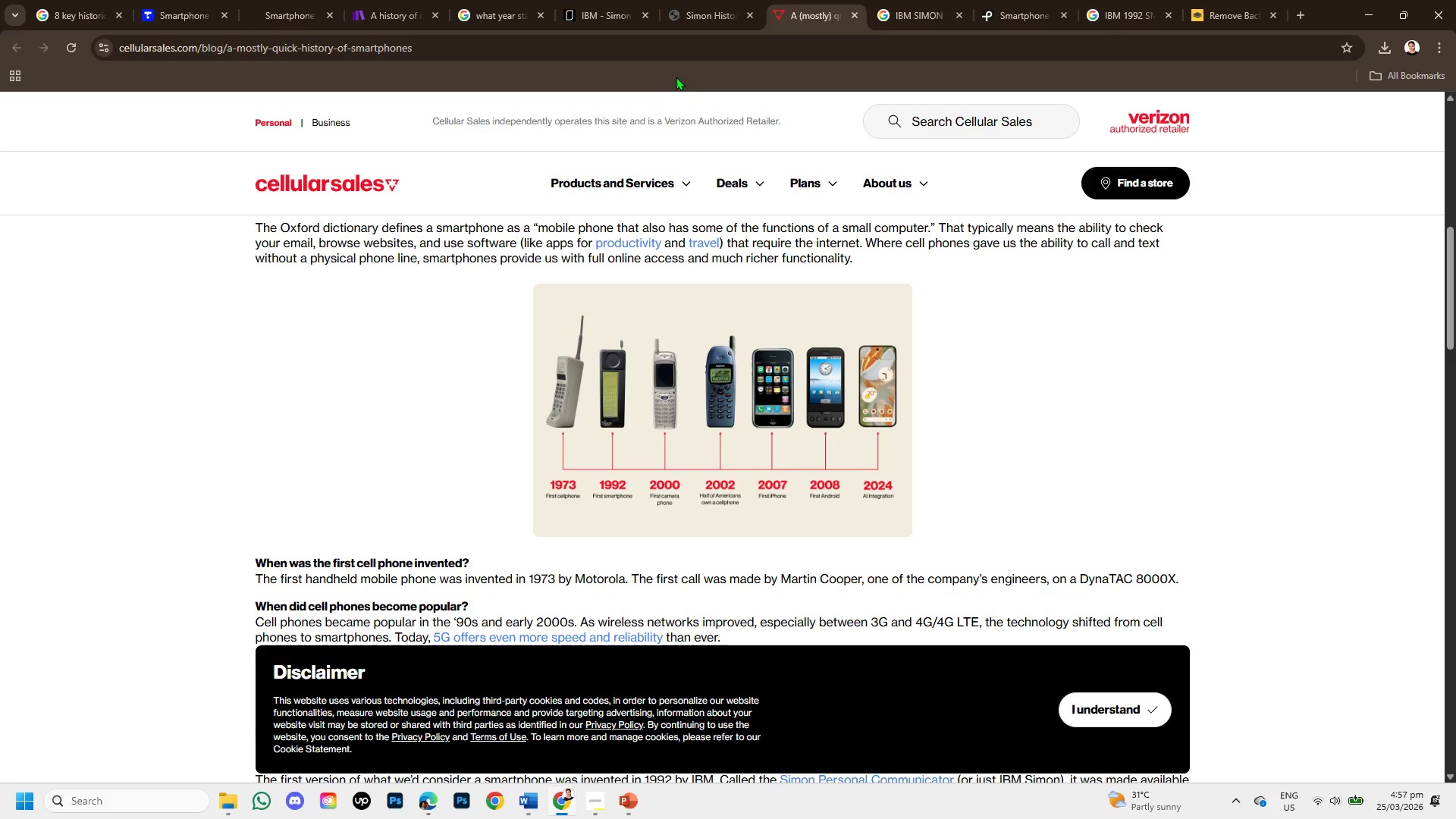 
scroll: coordinate [598, 391], scroll_direction: down, amount: 1.0
 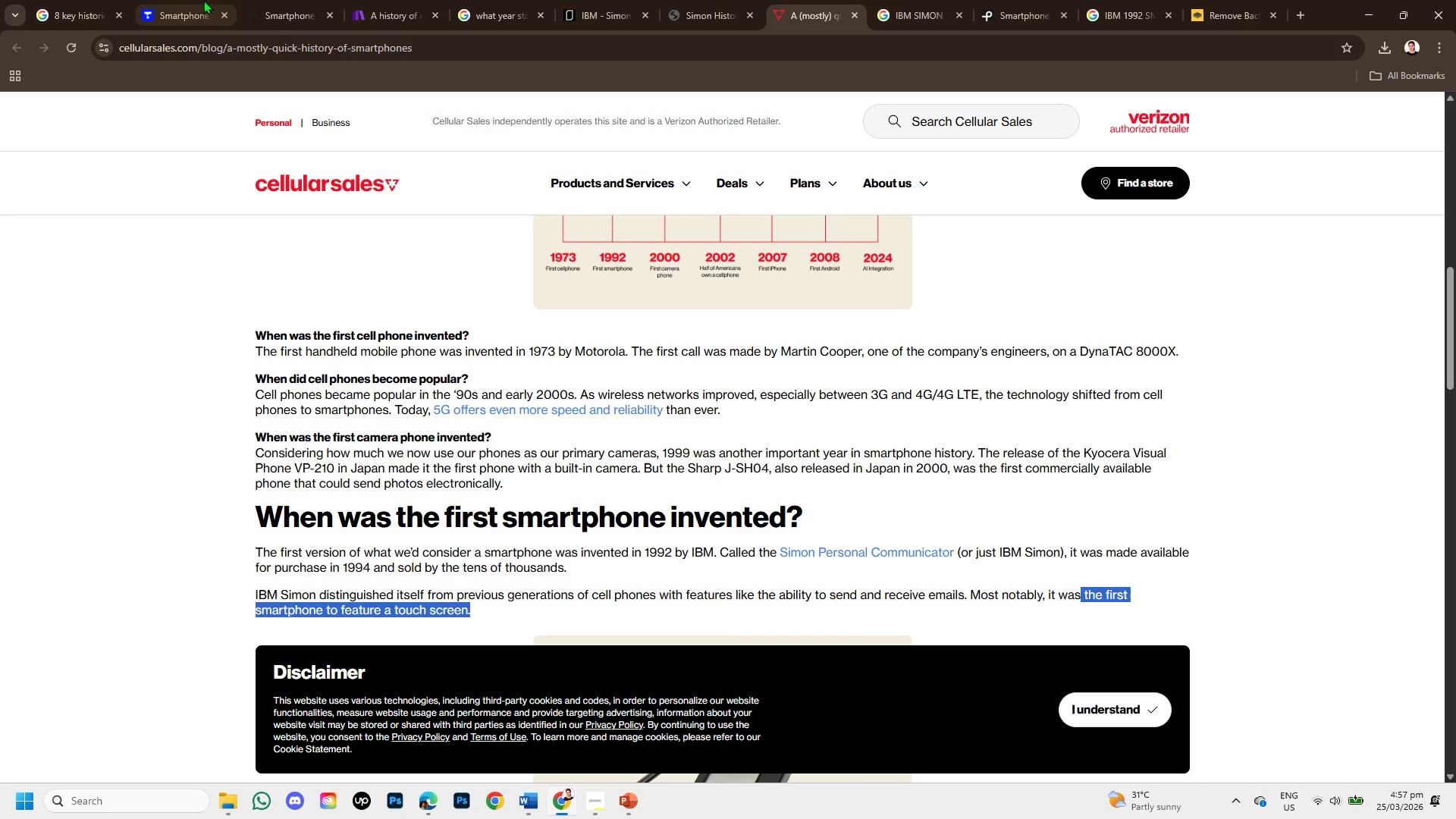 
left_click([183, 0])
 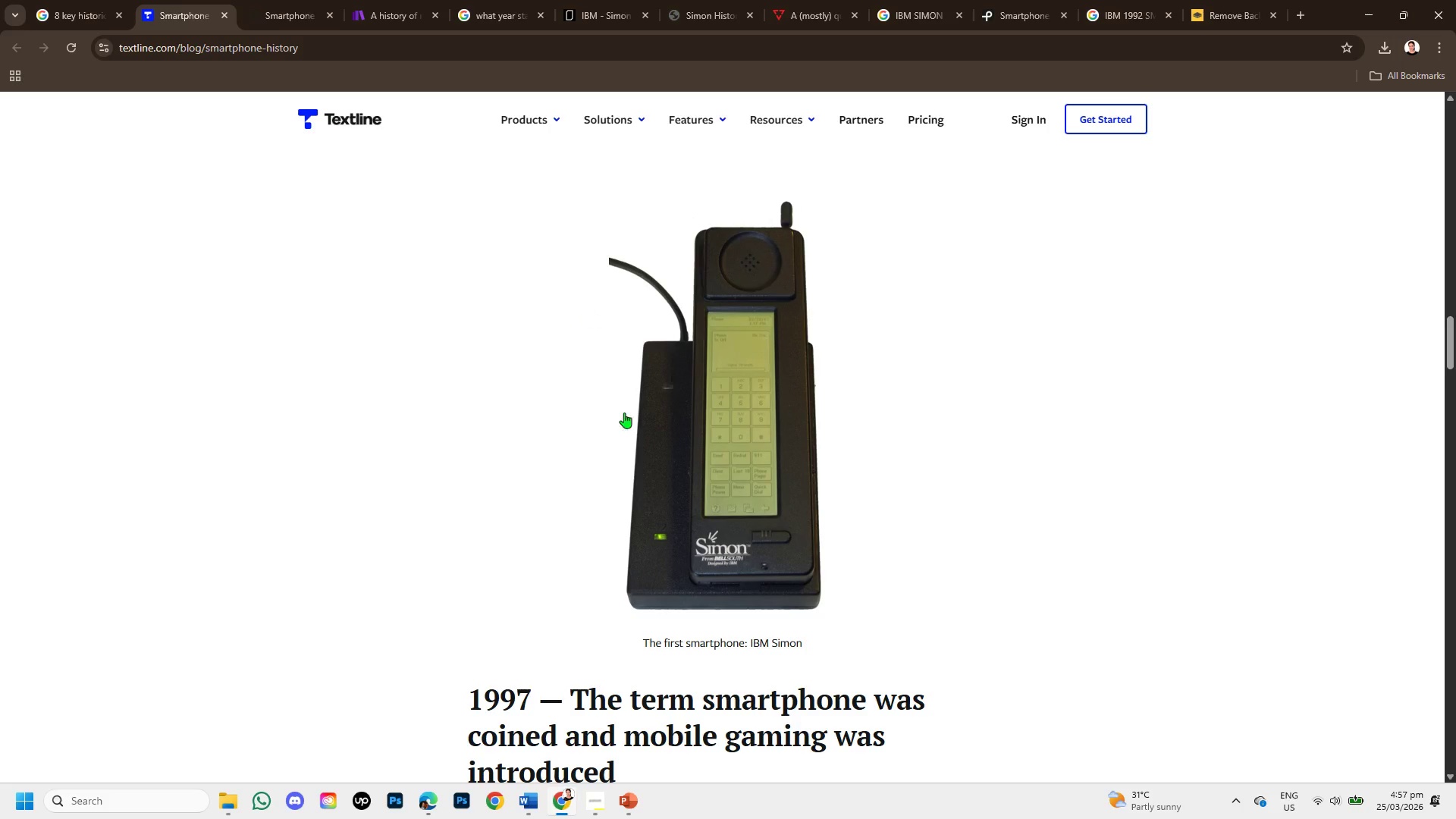 
scroll: coordinate [633, 472], scroll_direction: down, amount: 8.0
 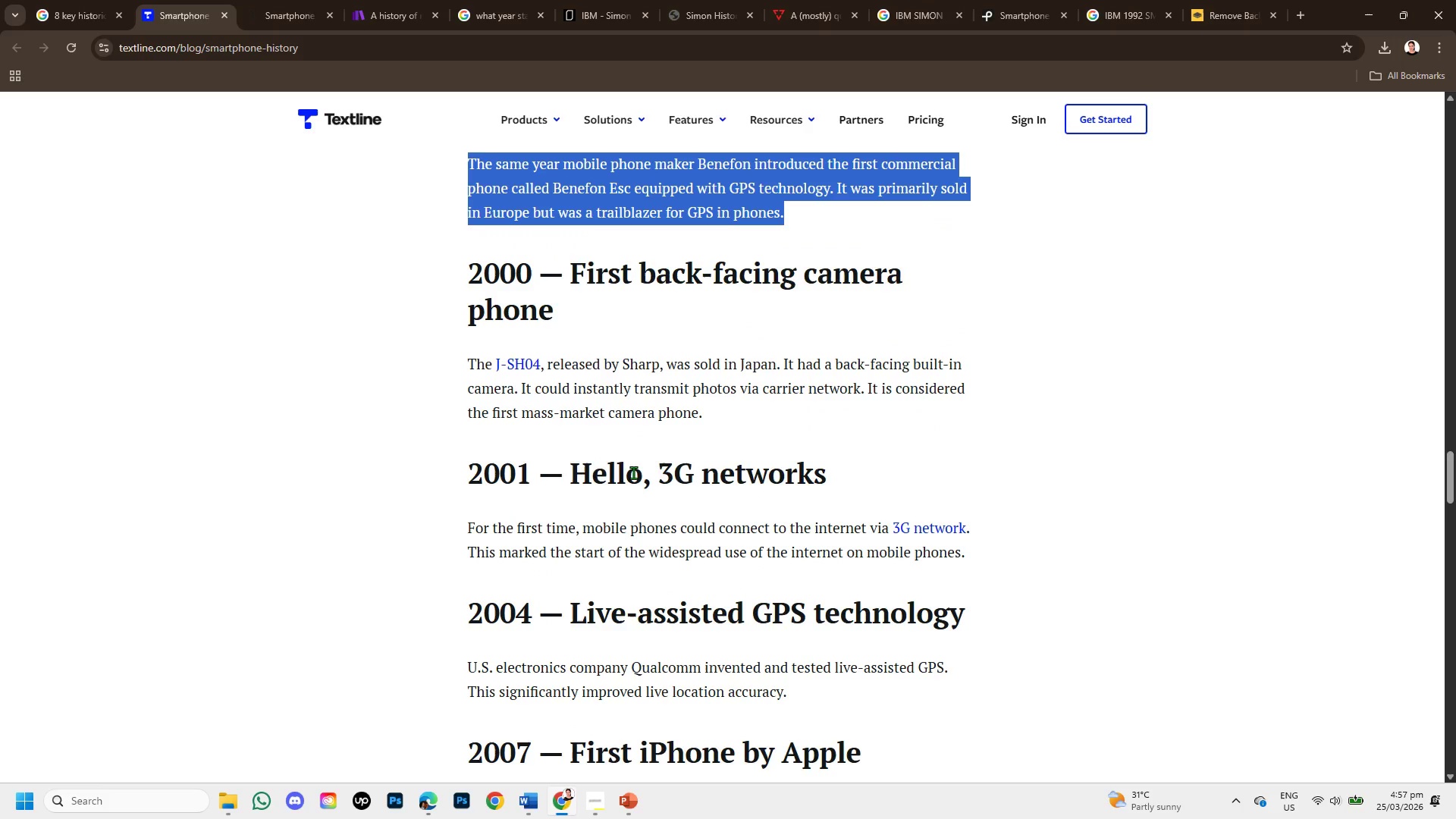 
scroll: coordinate [633, 472], scroll_direction: up, amount: 1.0
 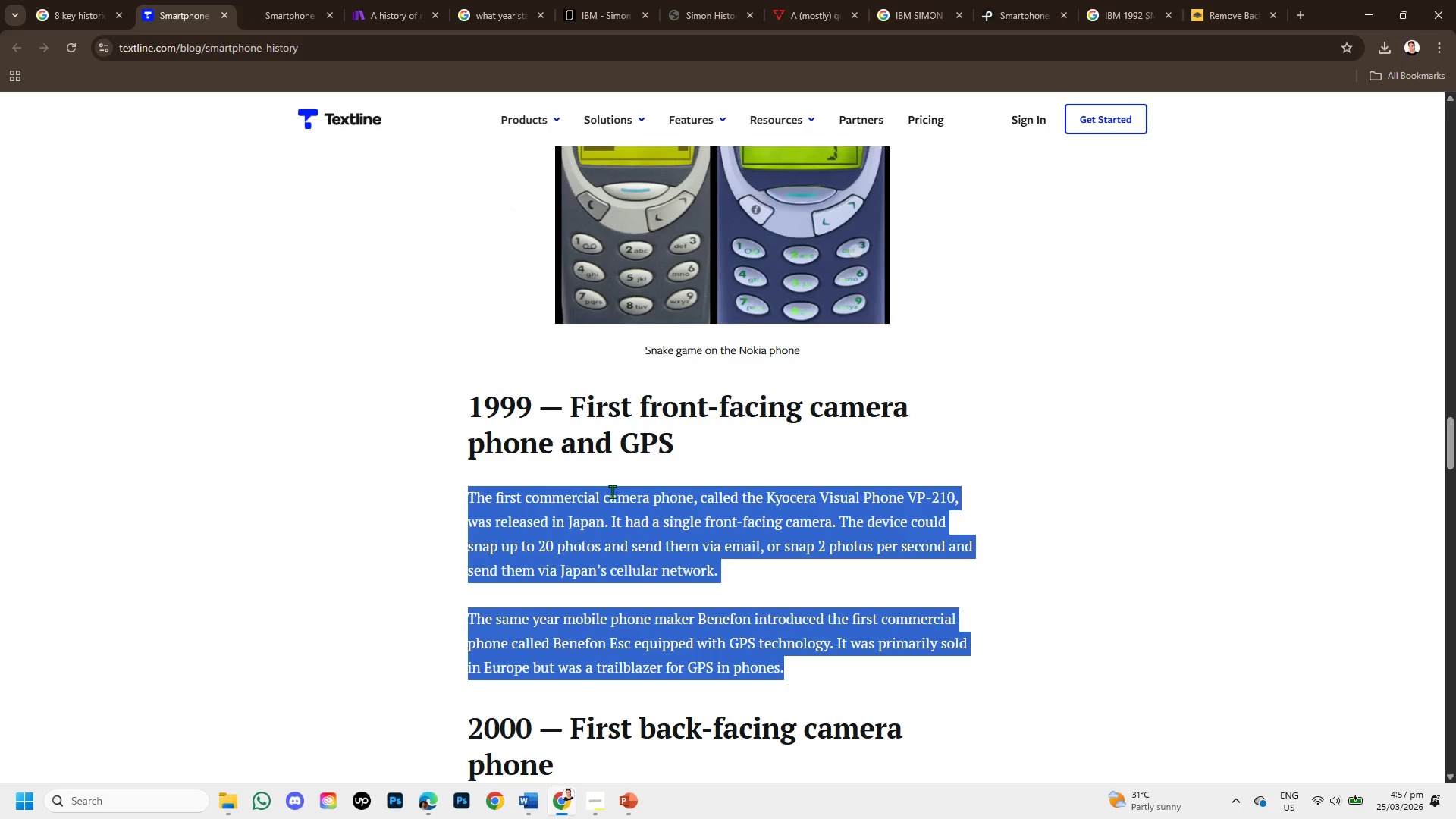 
left_click([668, 475])
 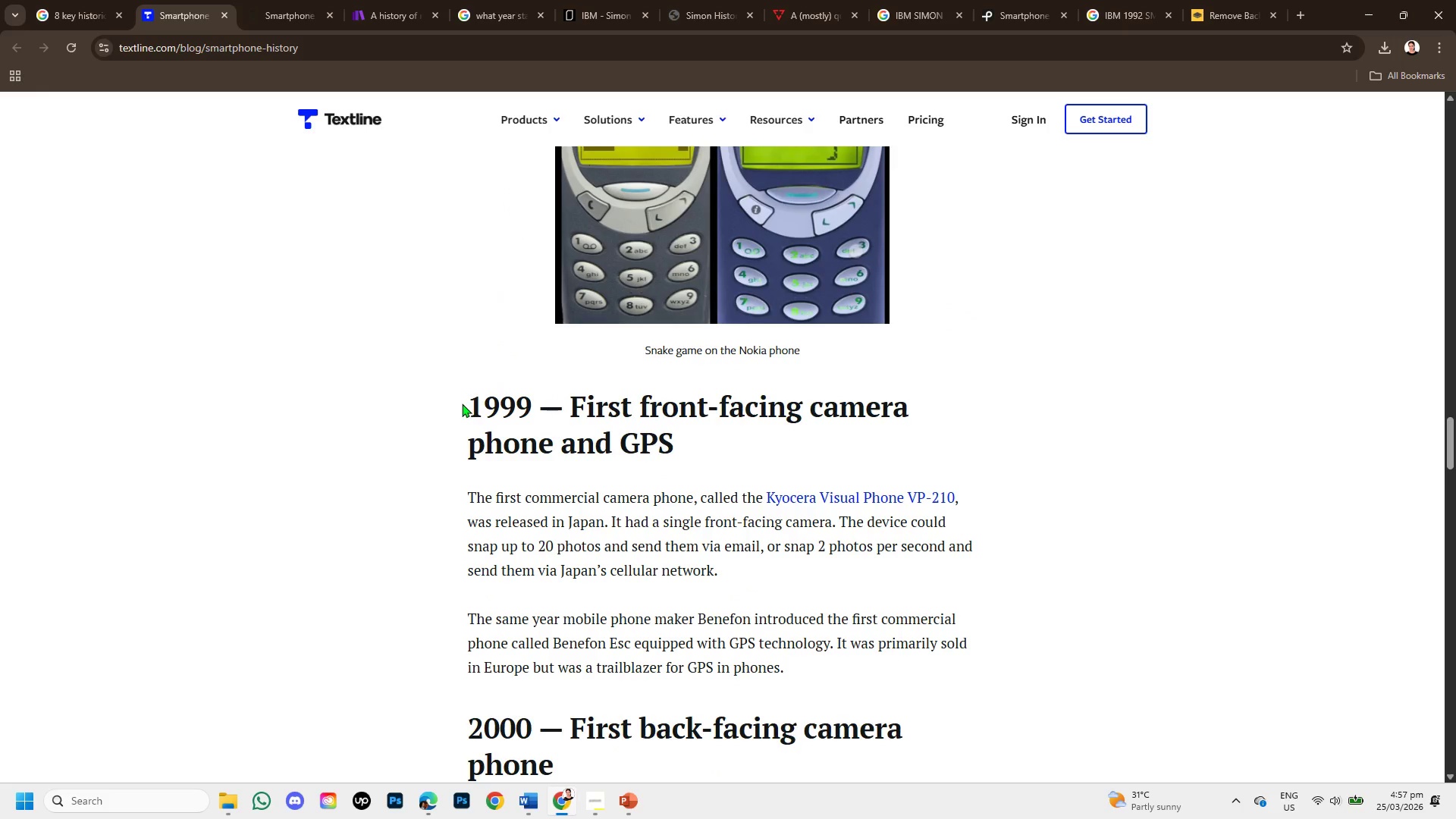 
left_click_drag(start_coordinate=[466, 400], to_coordinate=[661, 443])
 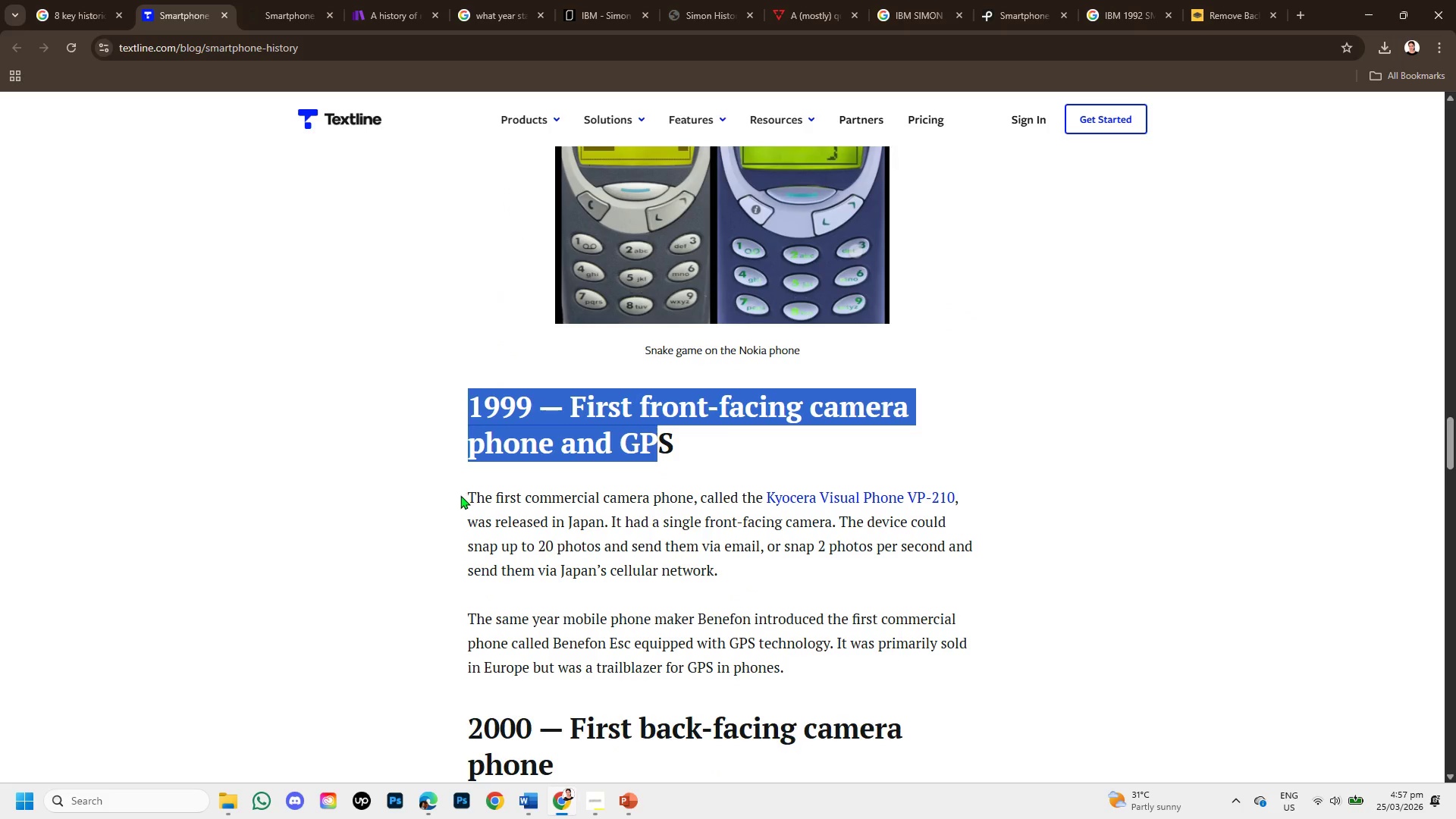 
left_click_drag(start_coordinate=[460, 495], to_coordinate=[867, 664])
 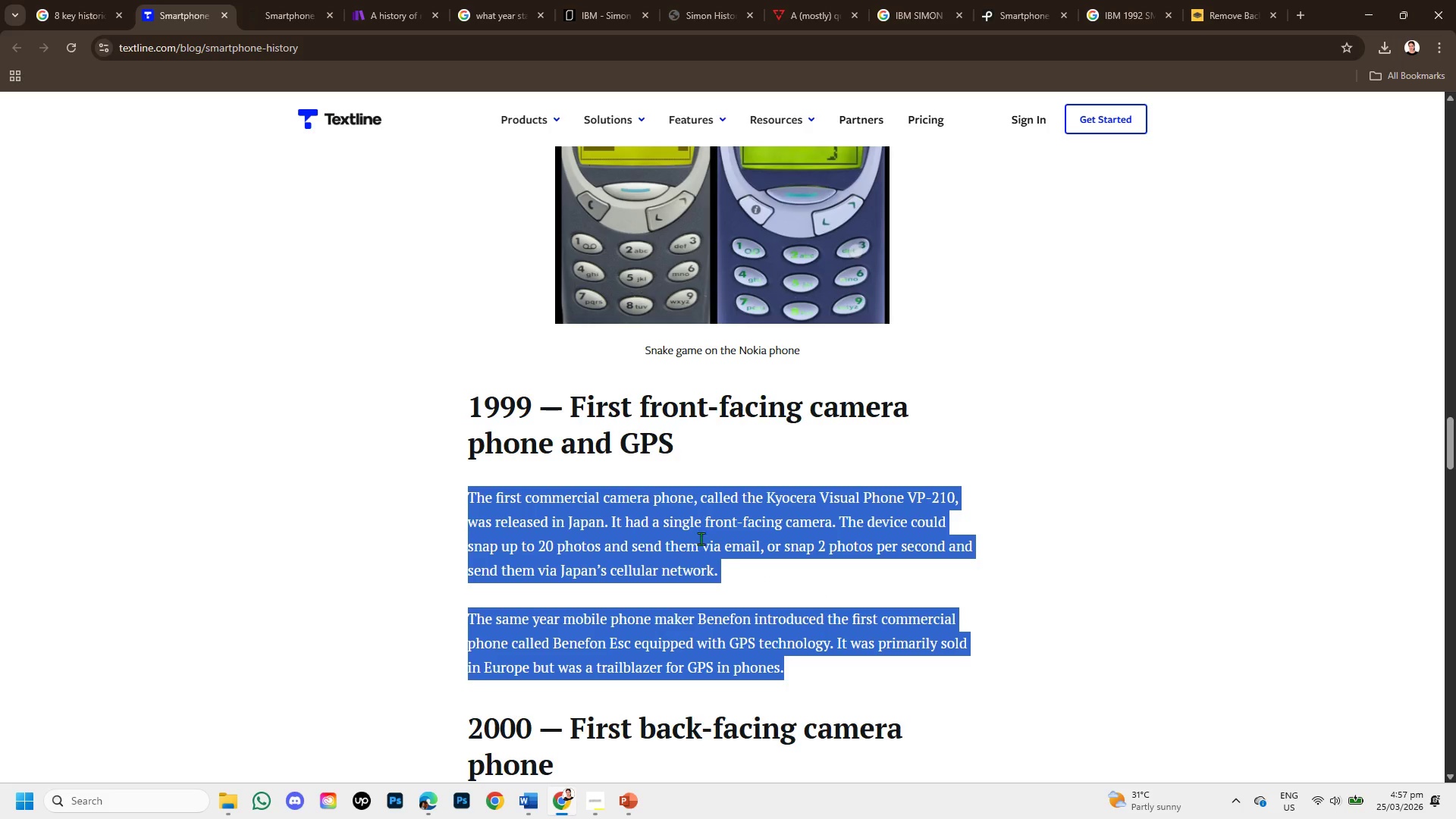 
wait(5.55)
 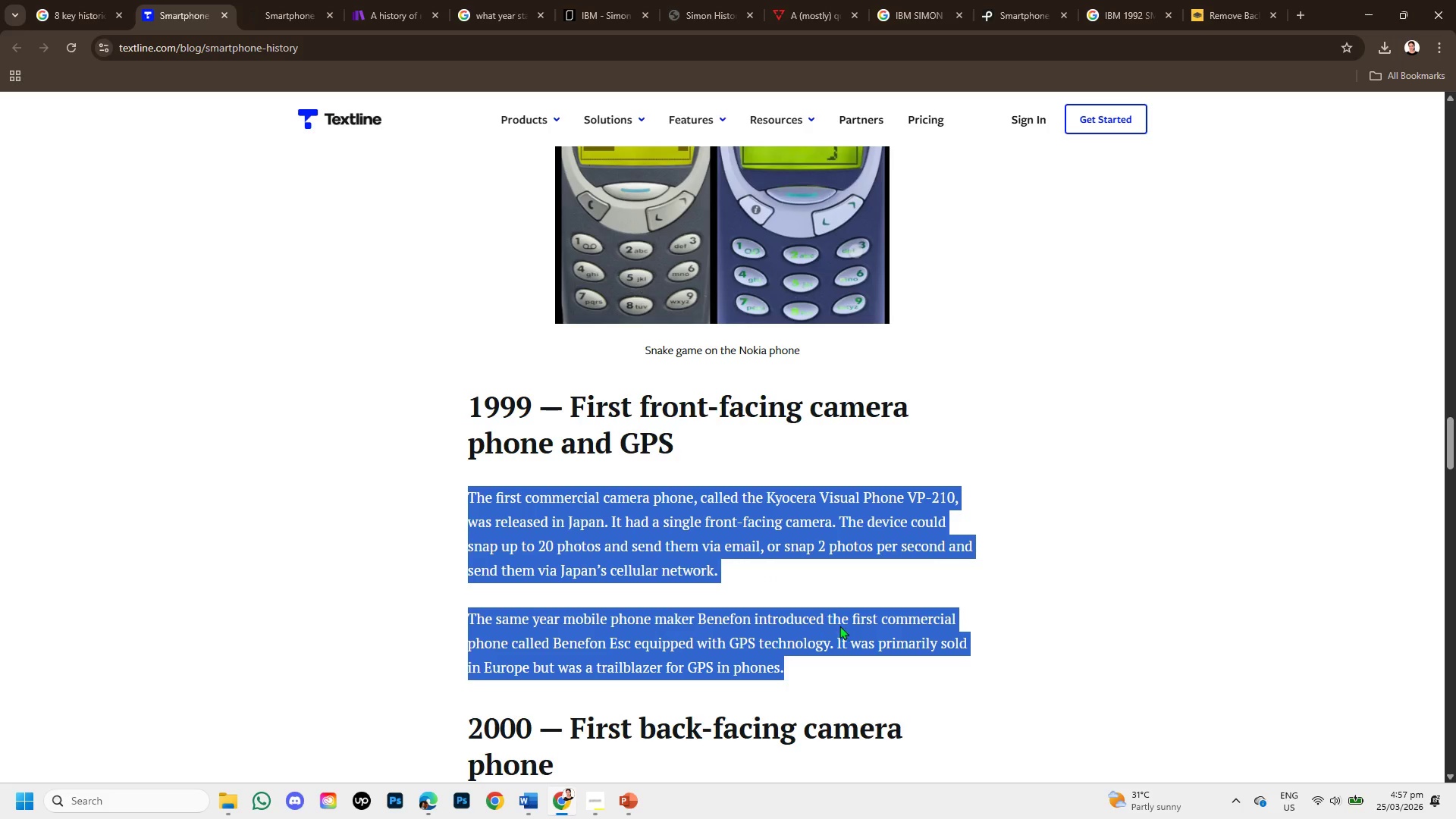 
scroll: coordinate [779, 621], scroll_direction: down, amount: 1.0
 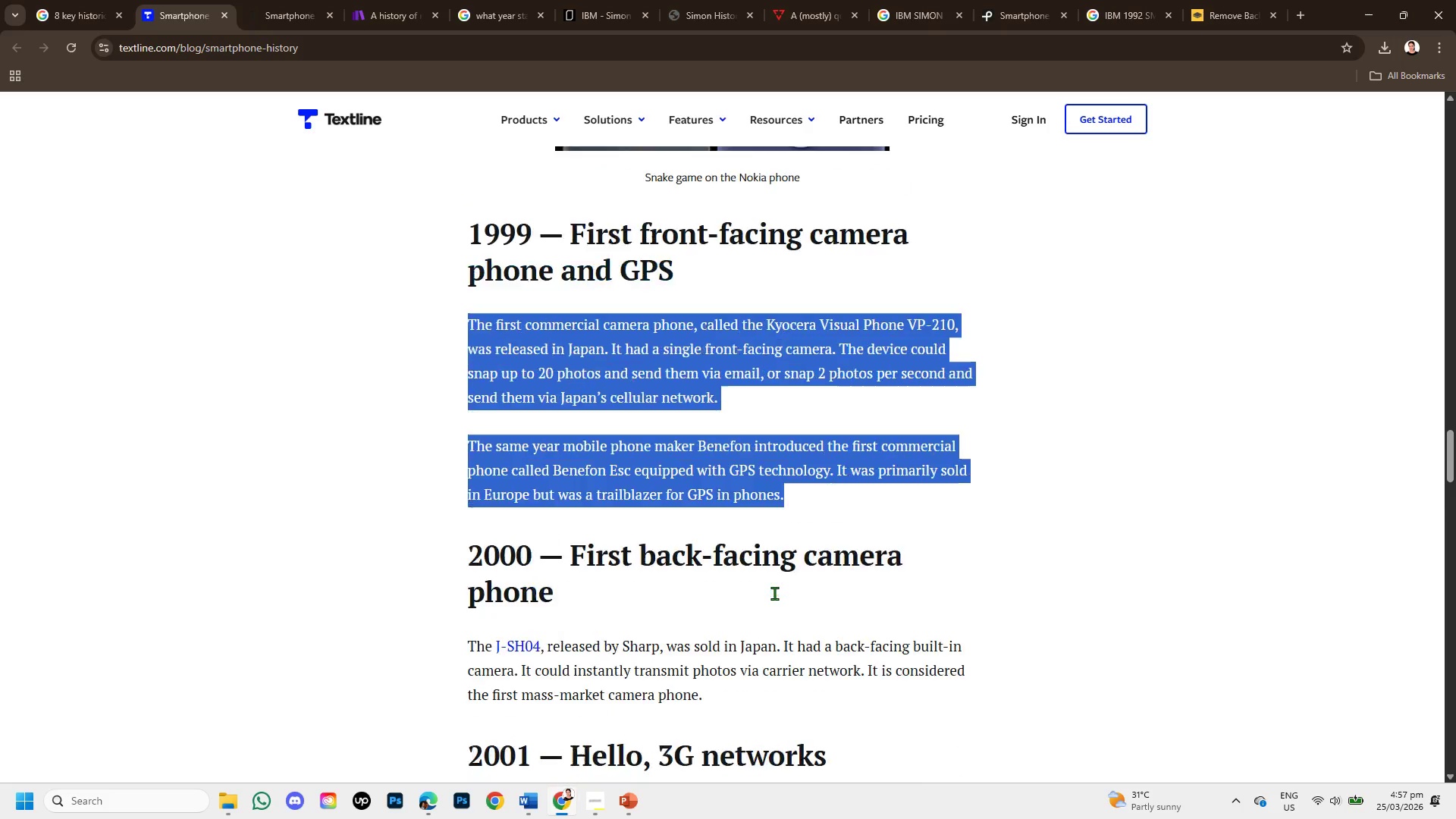 
scroll: coordinate [774, 593], scroll_direction: up, amount: 1.0
 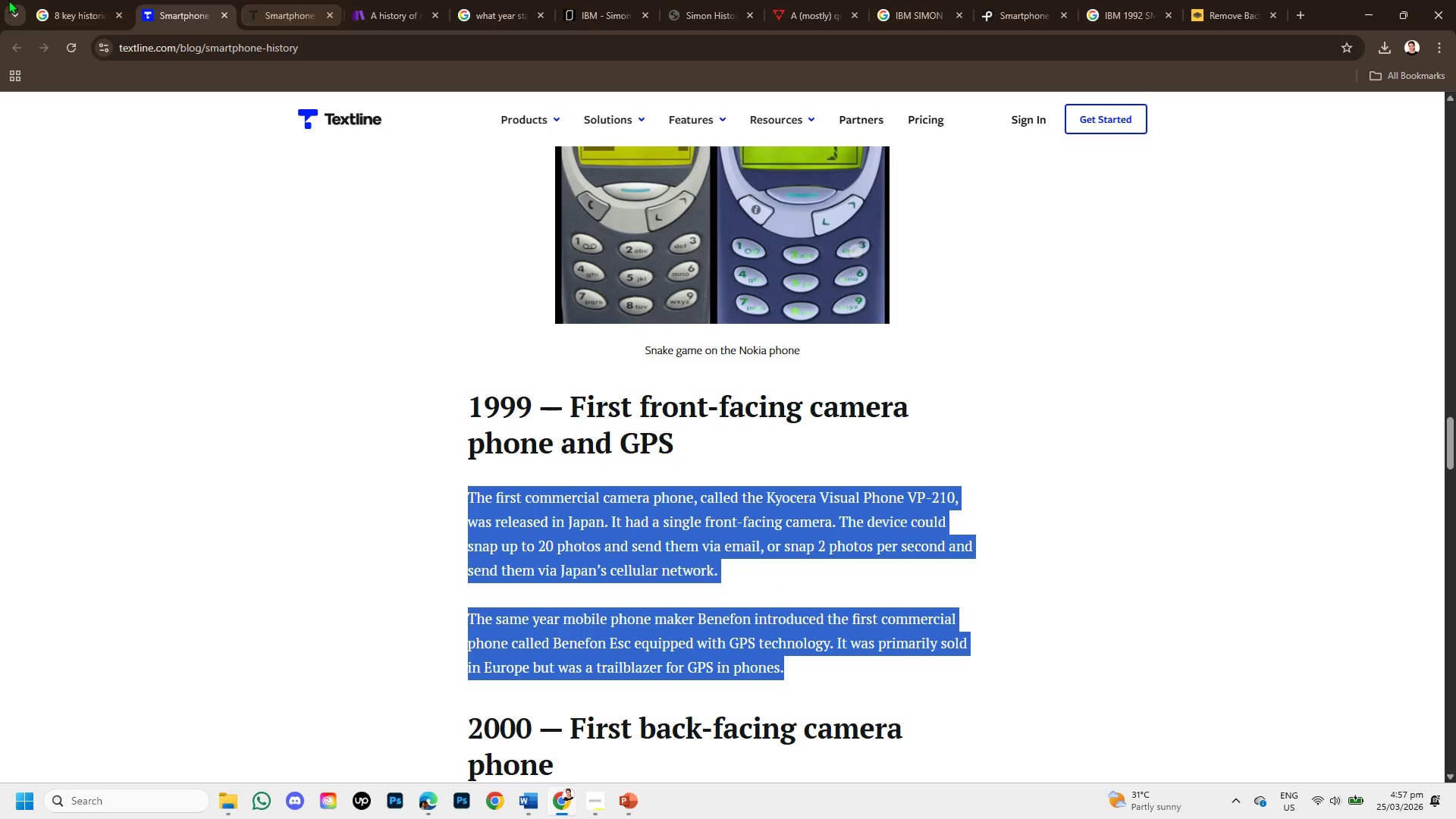 
left_click([56, 5])
 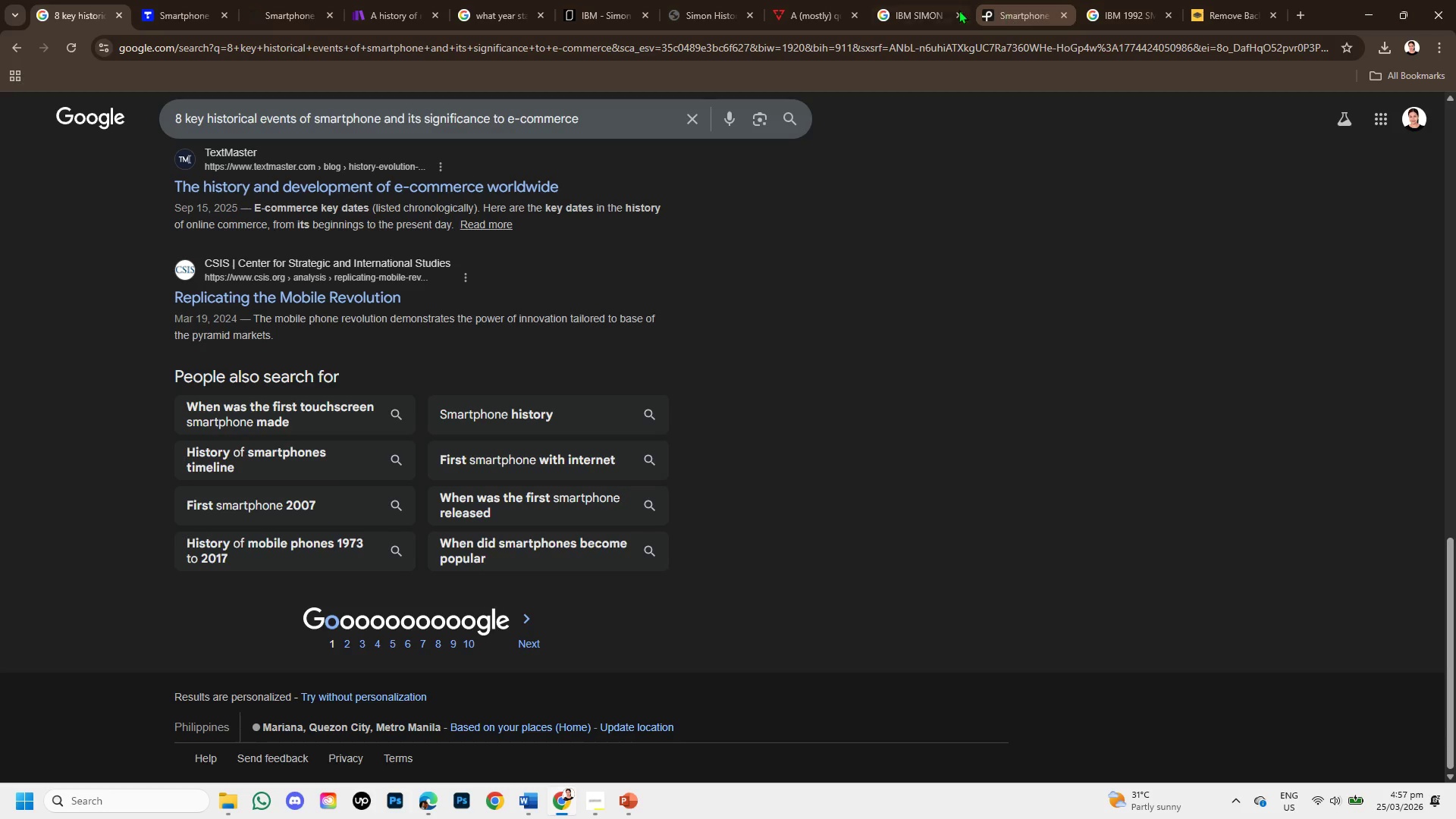 
left_click([930, 8])
 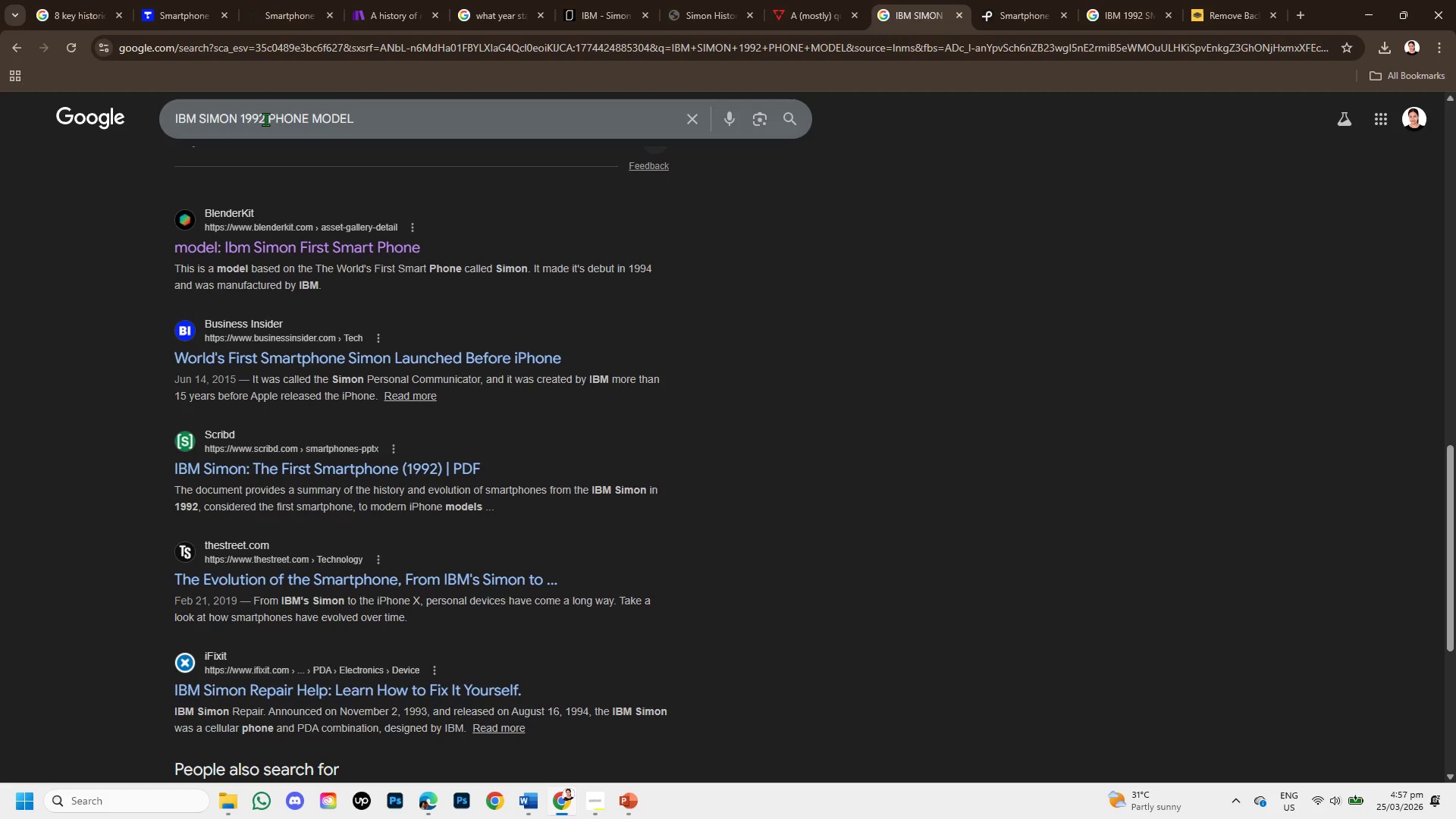 
left_click_drag(start_coordinate=[267, 119], to_coordinate=[156, 105])
 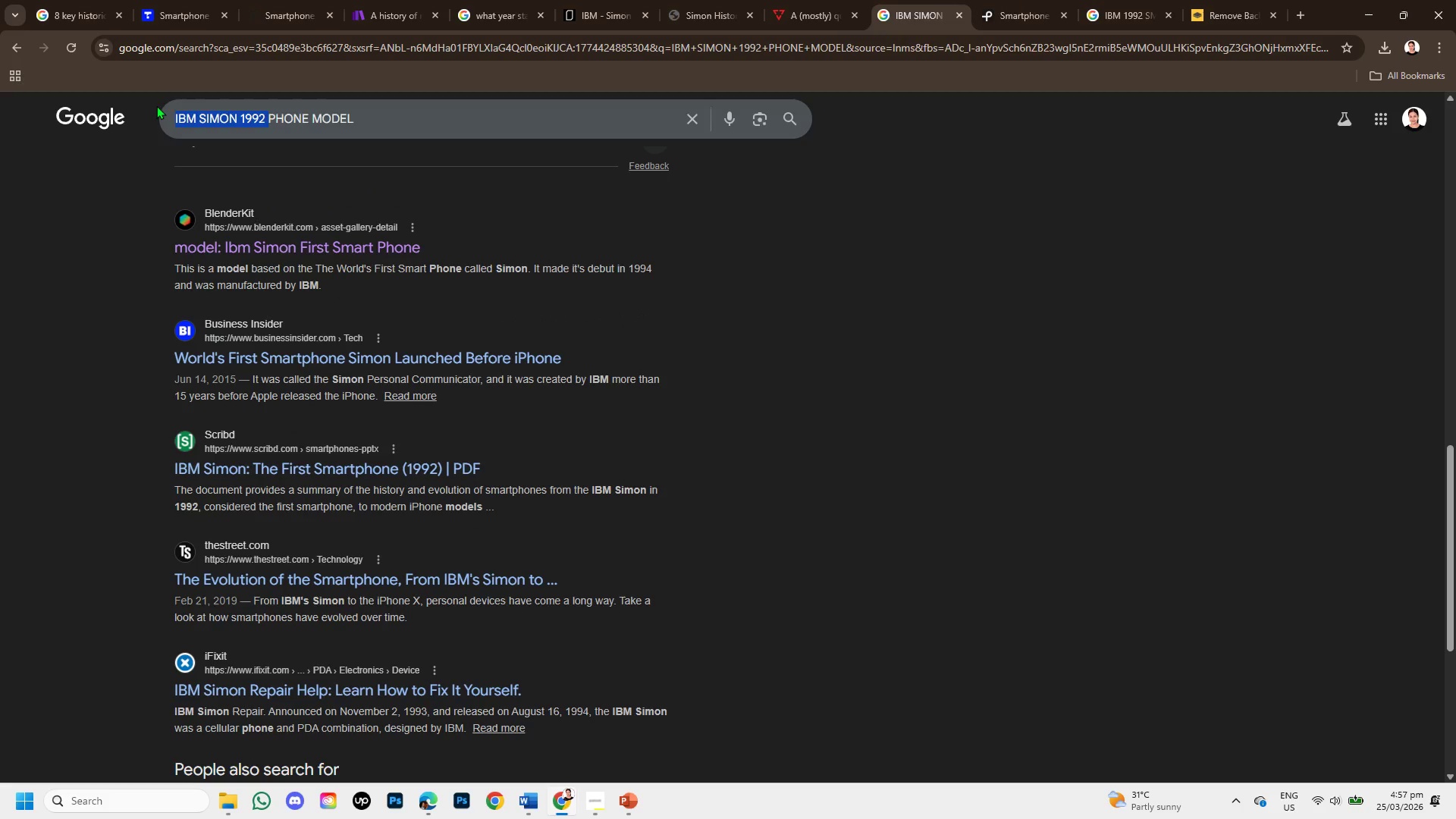 
key(Backspace)
type(1999 )
 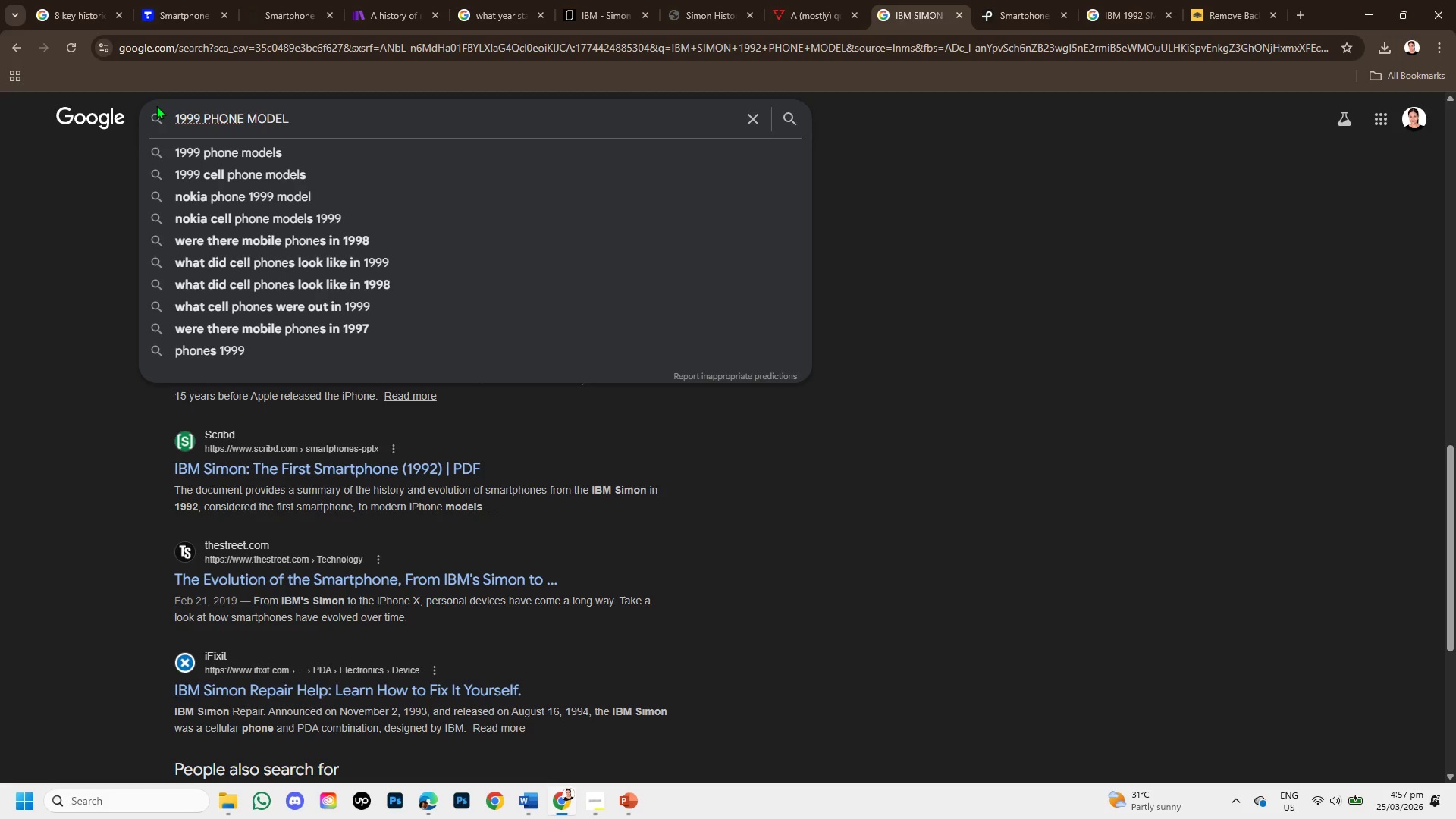 
key(Enter)
 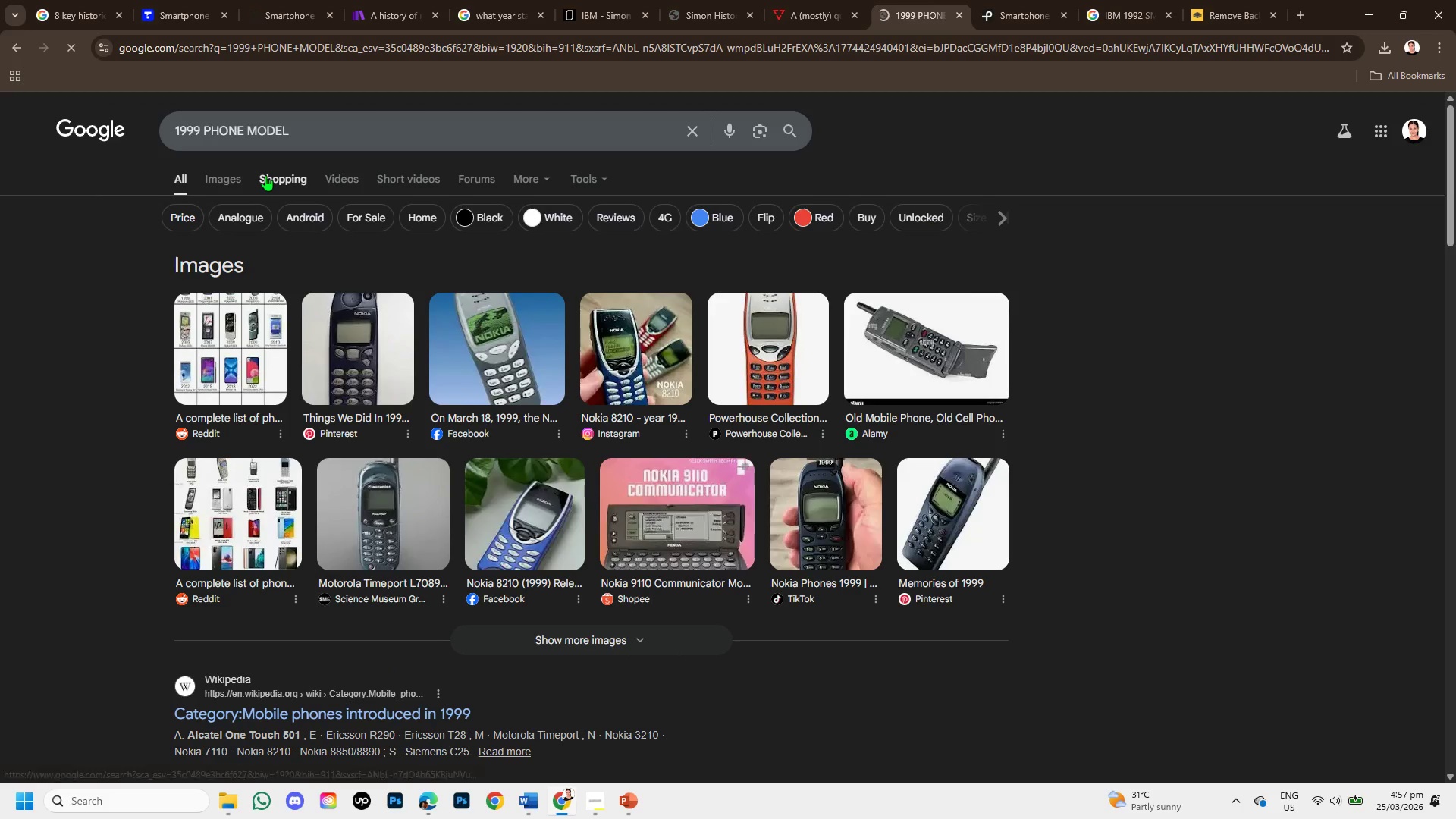 
left_click([240, 177])
 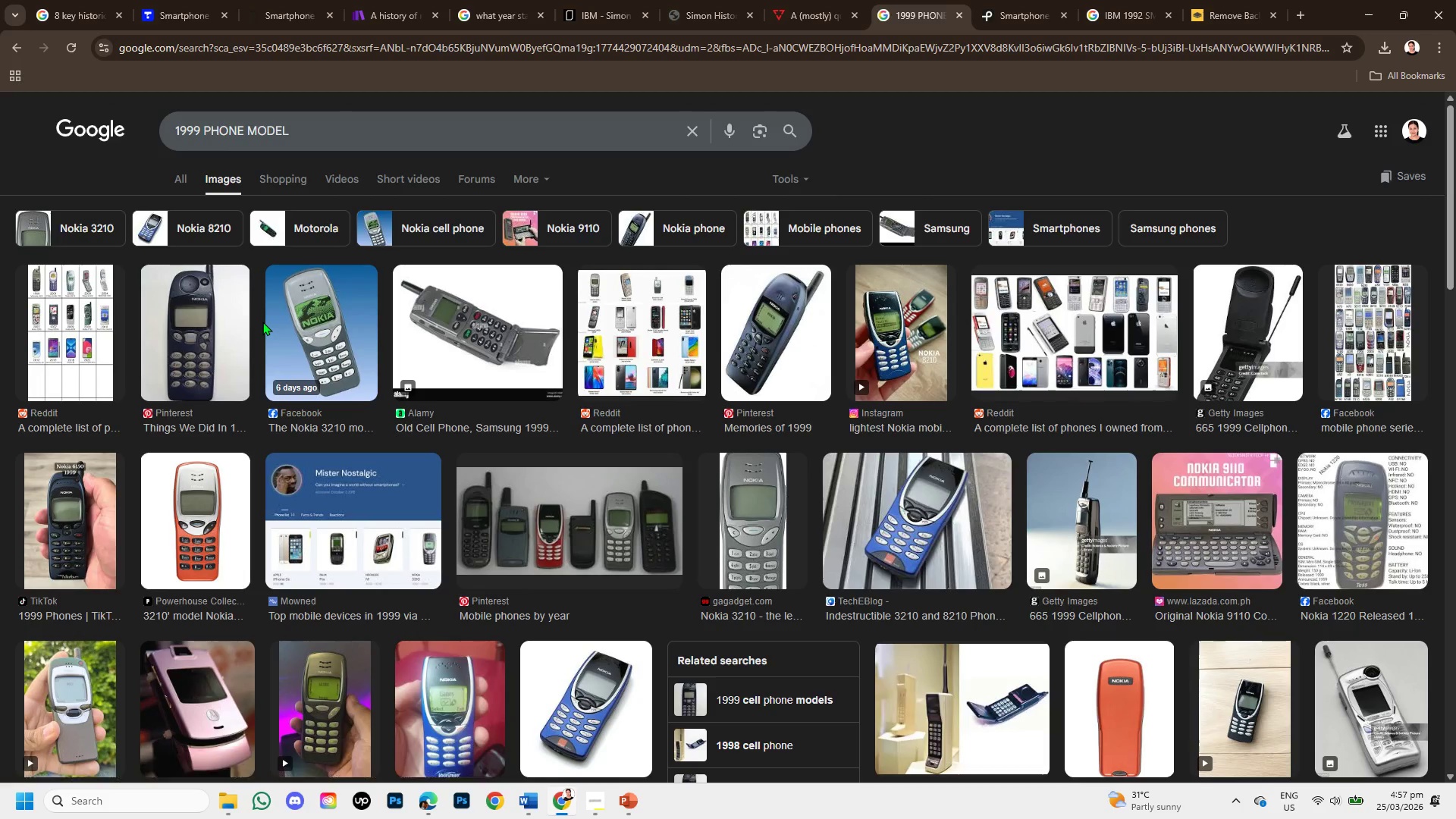 
scroll: coordinate [262, 322], scroll_direction: down, amount: 1.0
 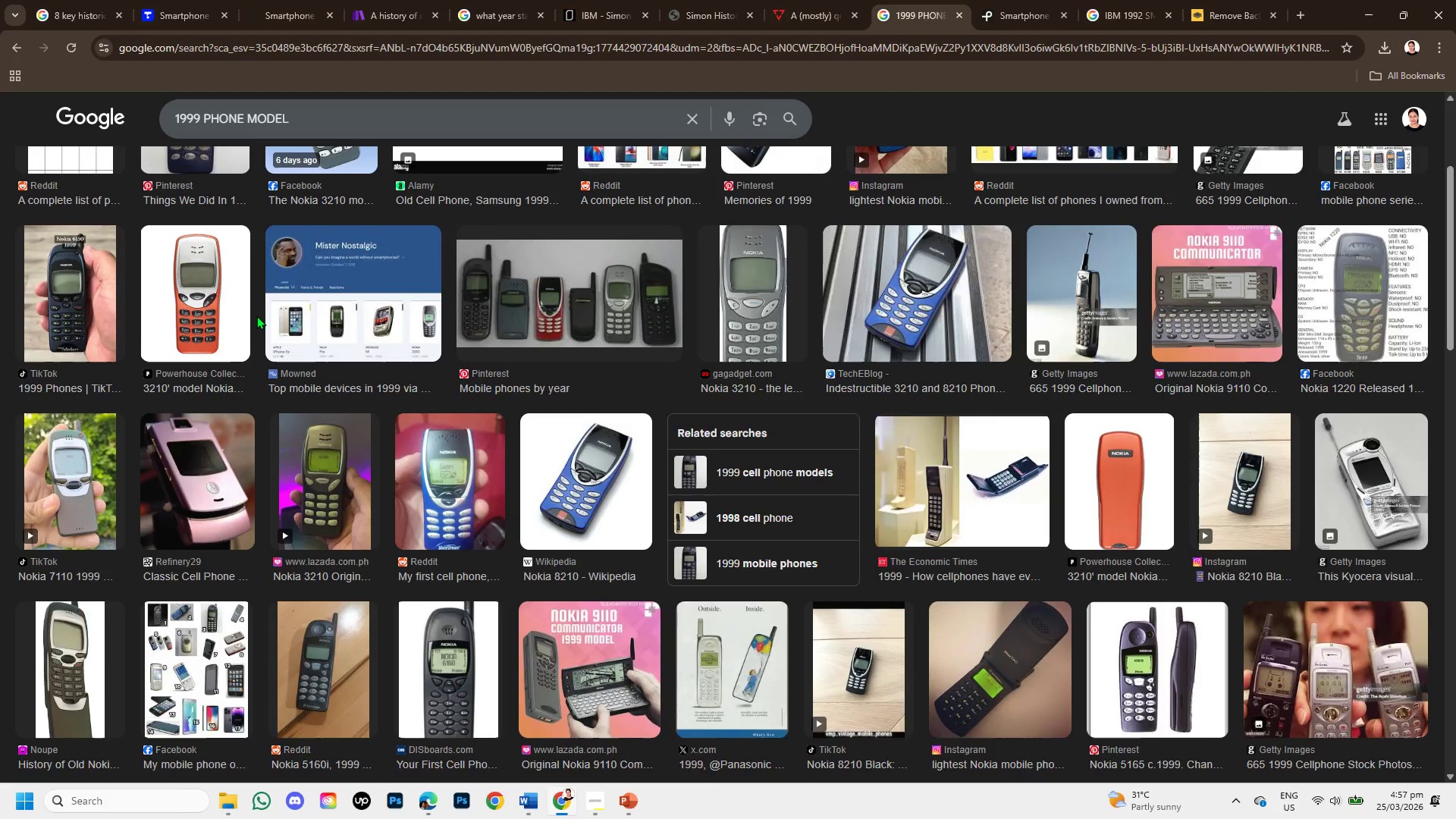 
scroll: coordinate [256, 312], scroll_direction: up, amount: 4.0
 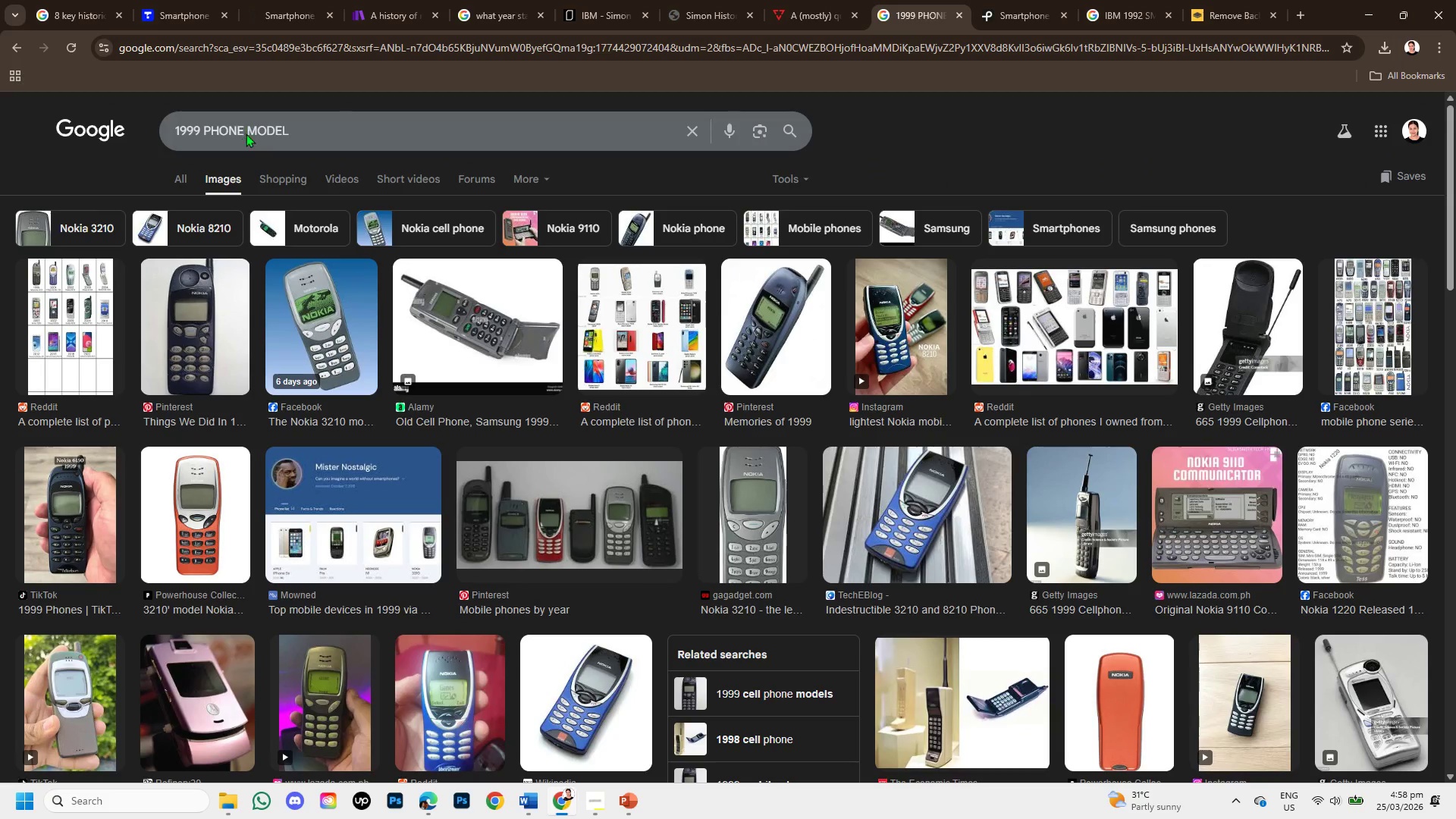 
left_click([203, 128])
 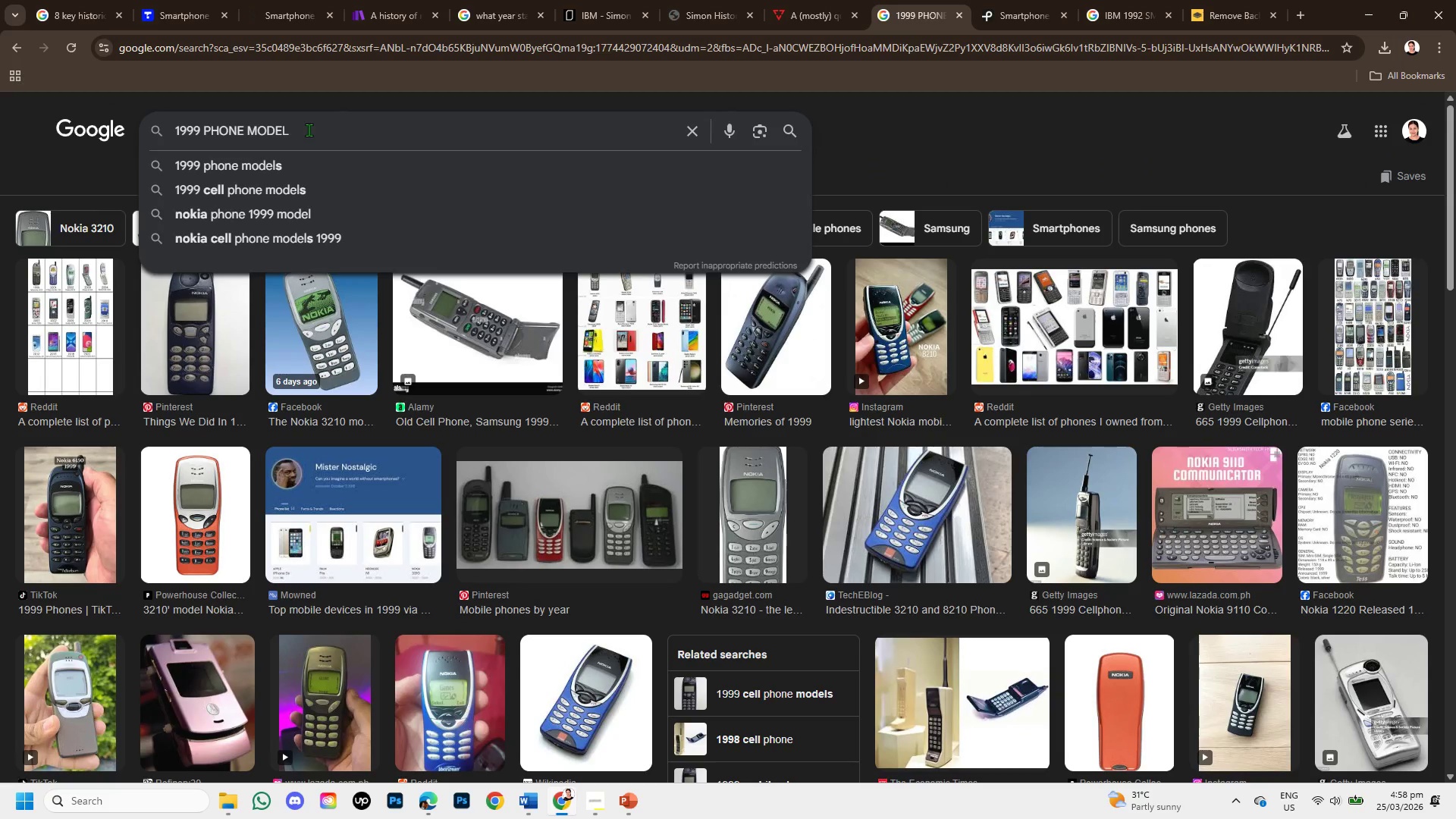 
type(blackberry 850 )
 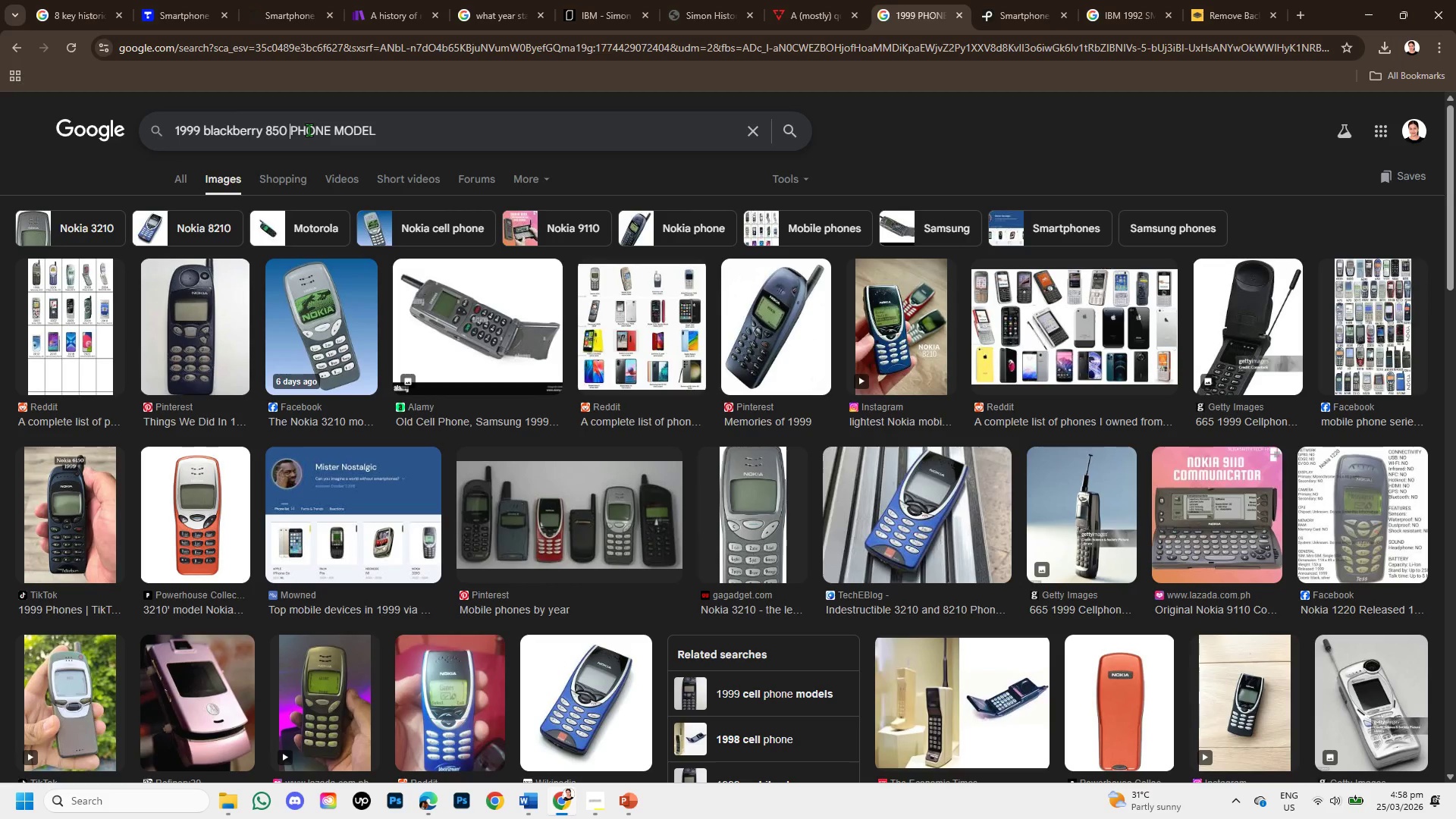 
key(Enter)
 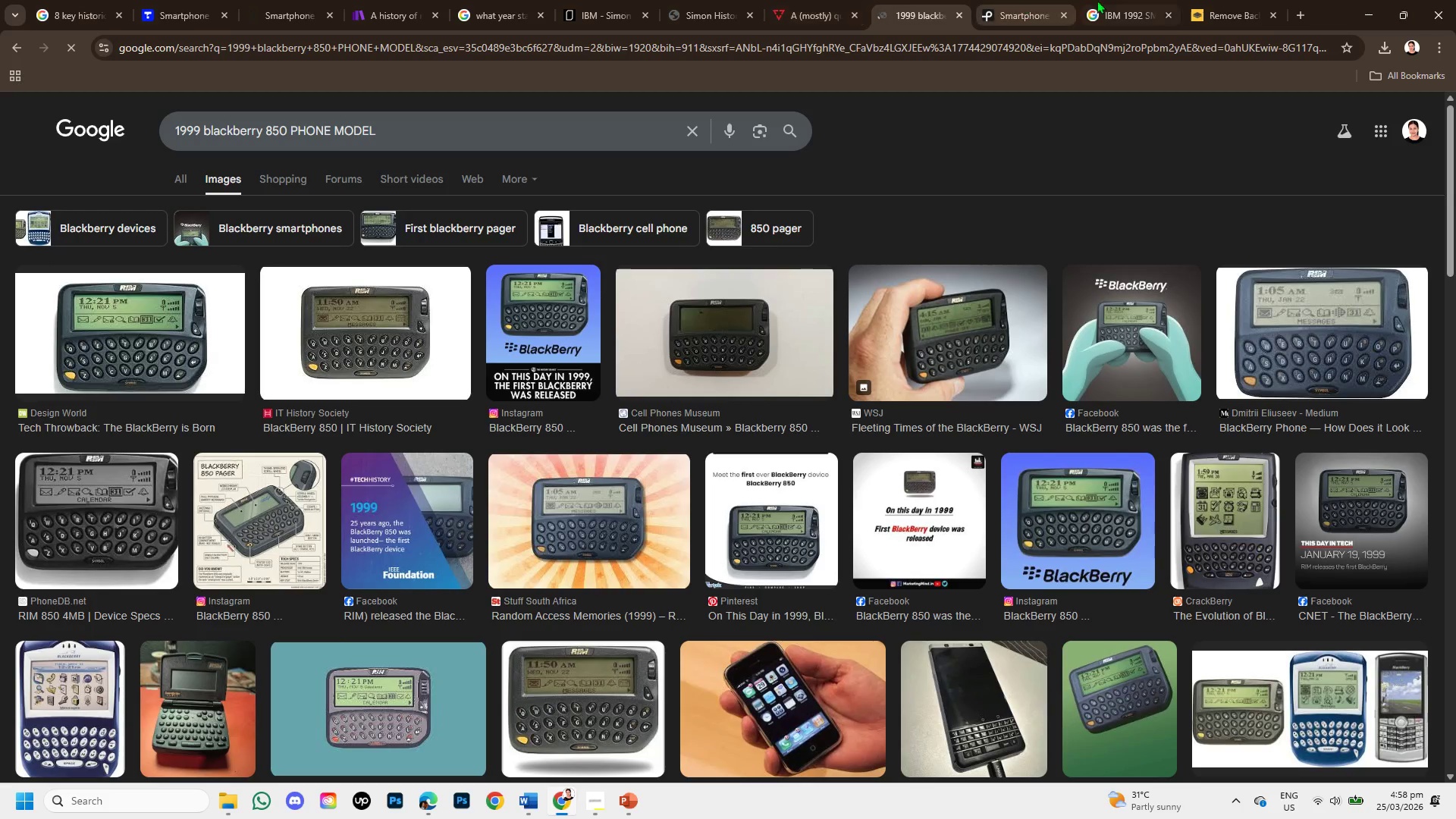 
left_click([1120, 0])
 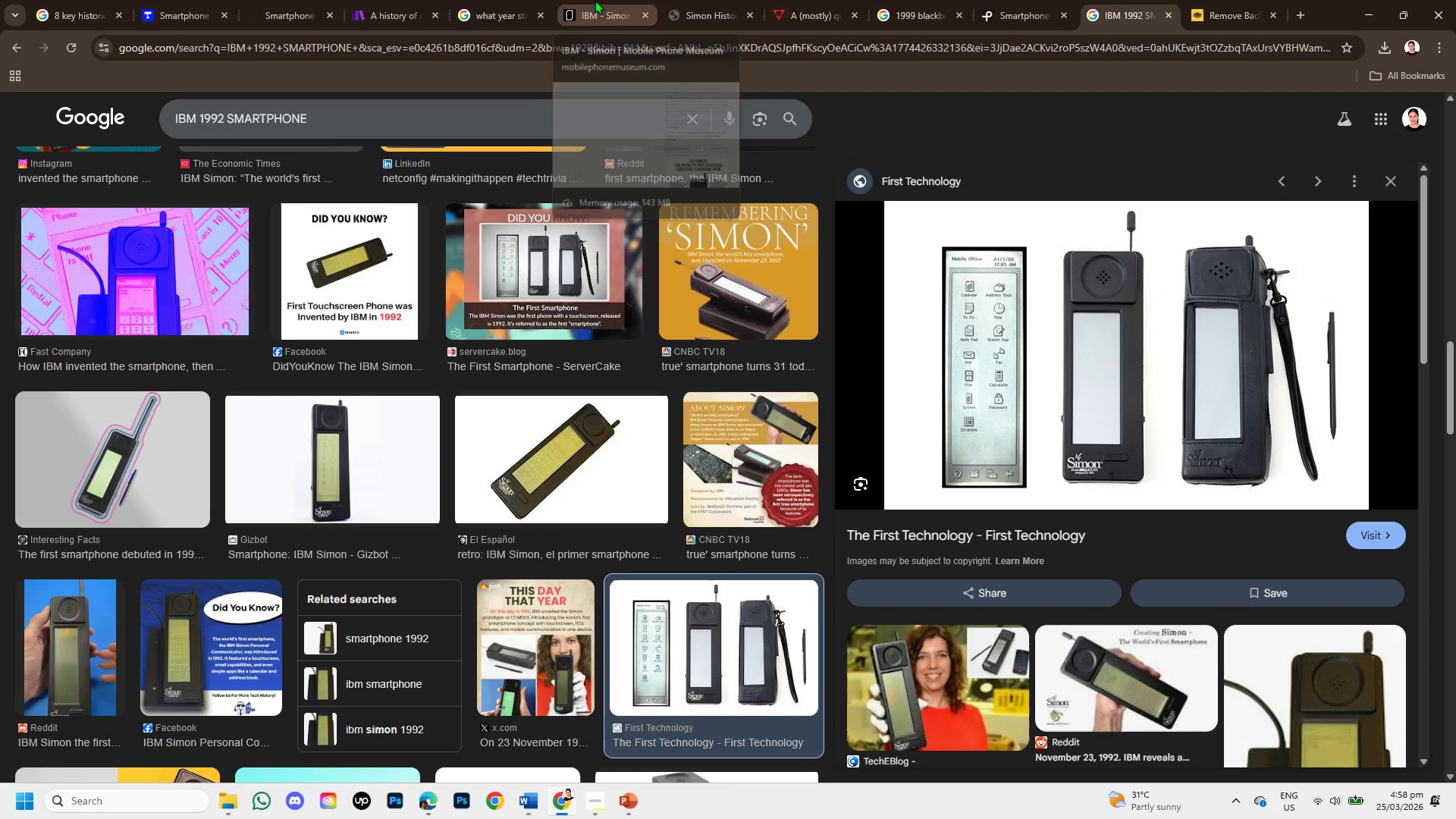 
left_click([469, 1])
 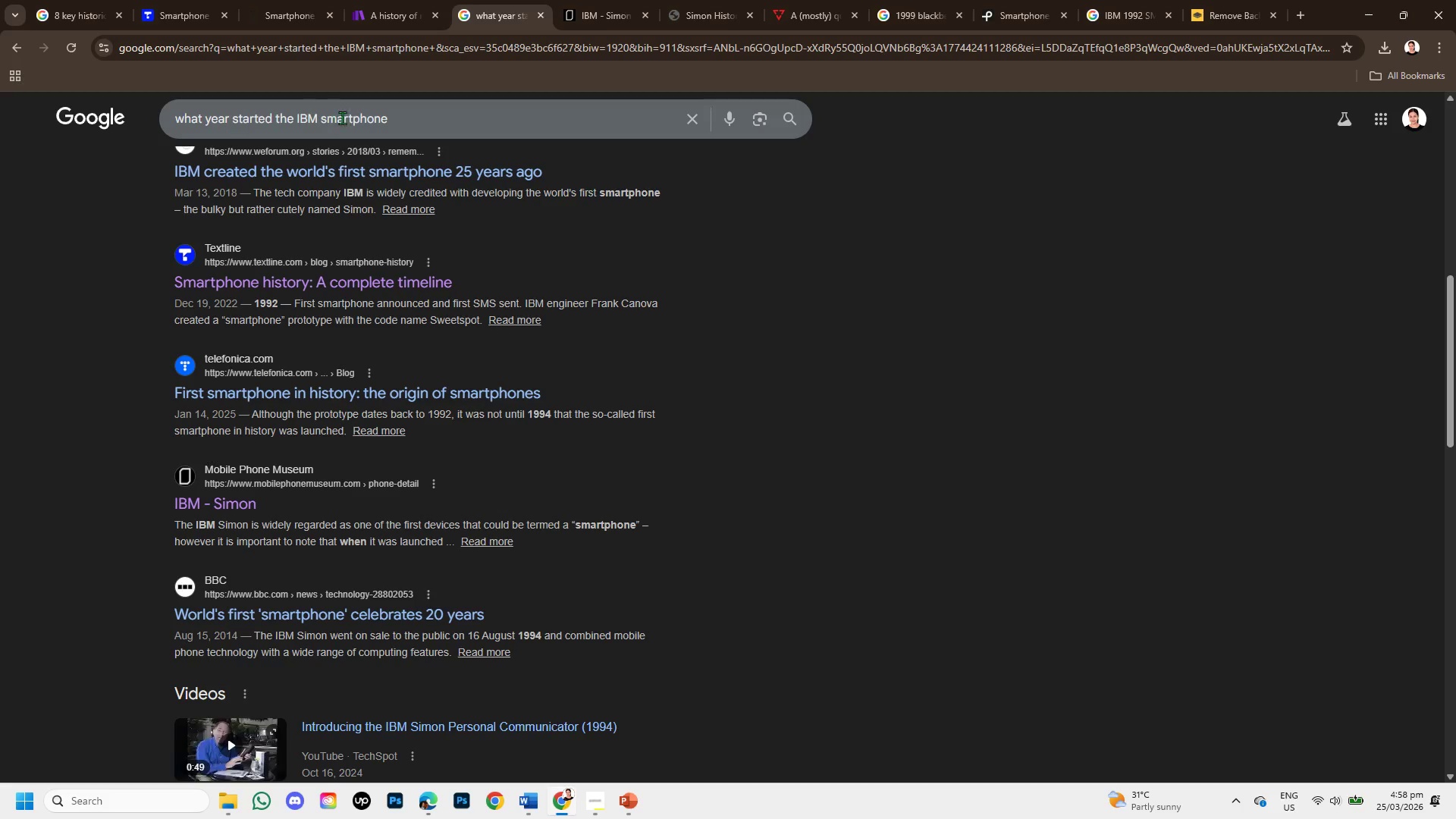 
left_click_drag(start_coordinate=[321, 115], to_coordinate=[269, 114])
 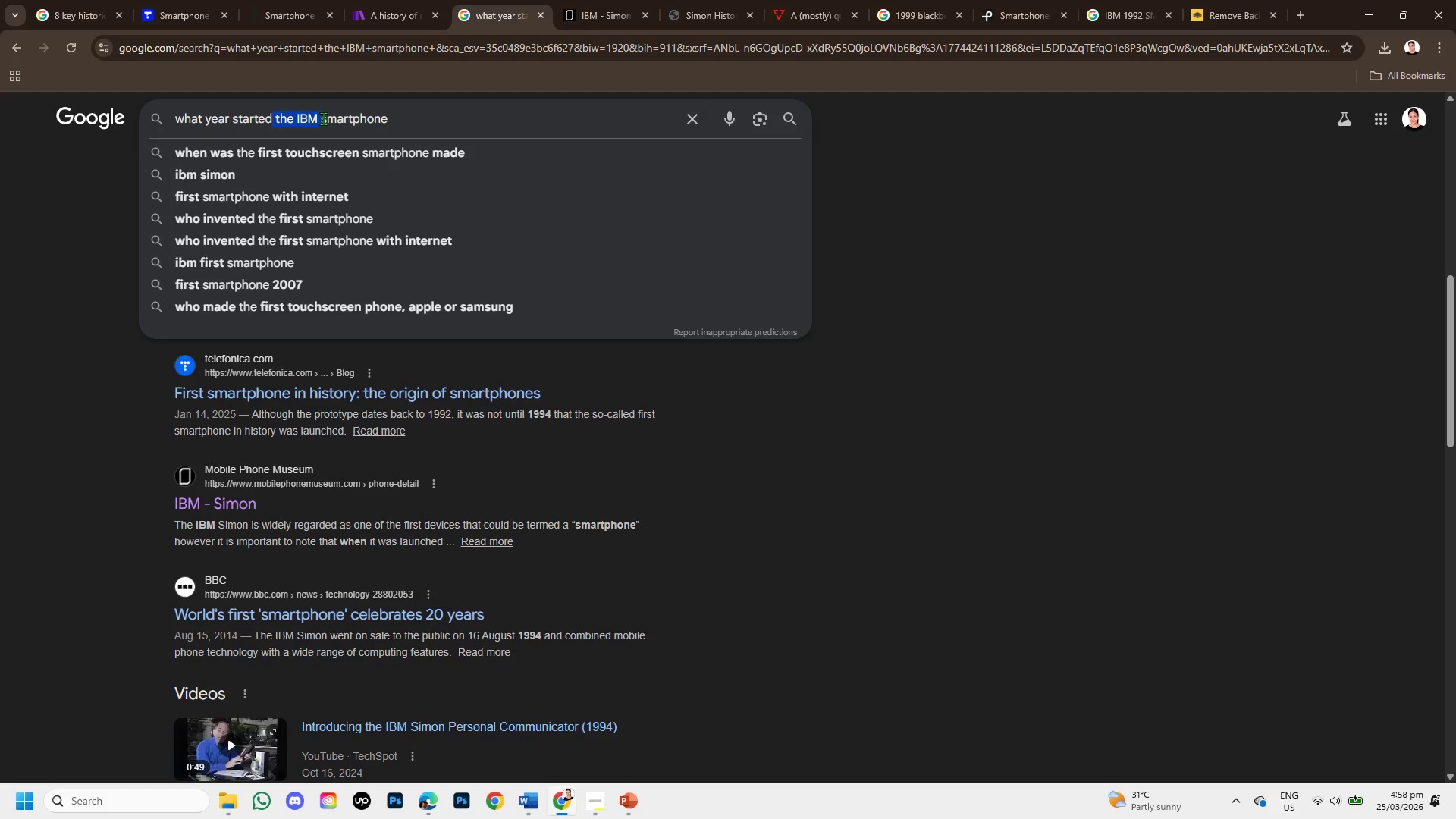 
left_click([323, 118])
 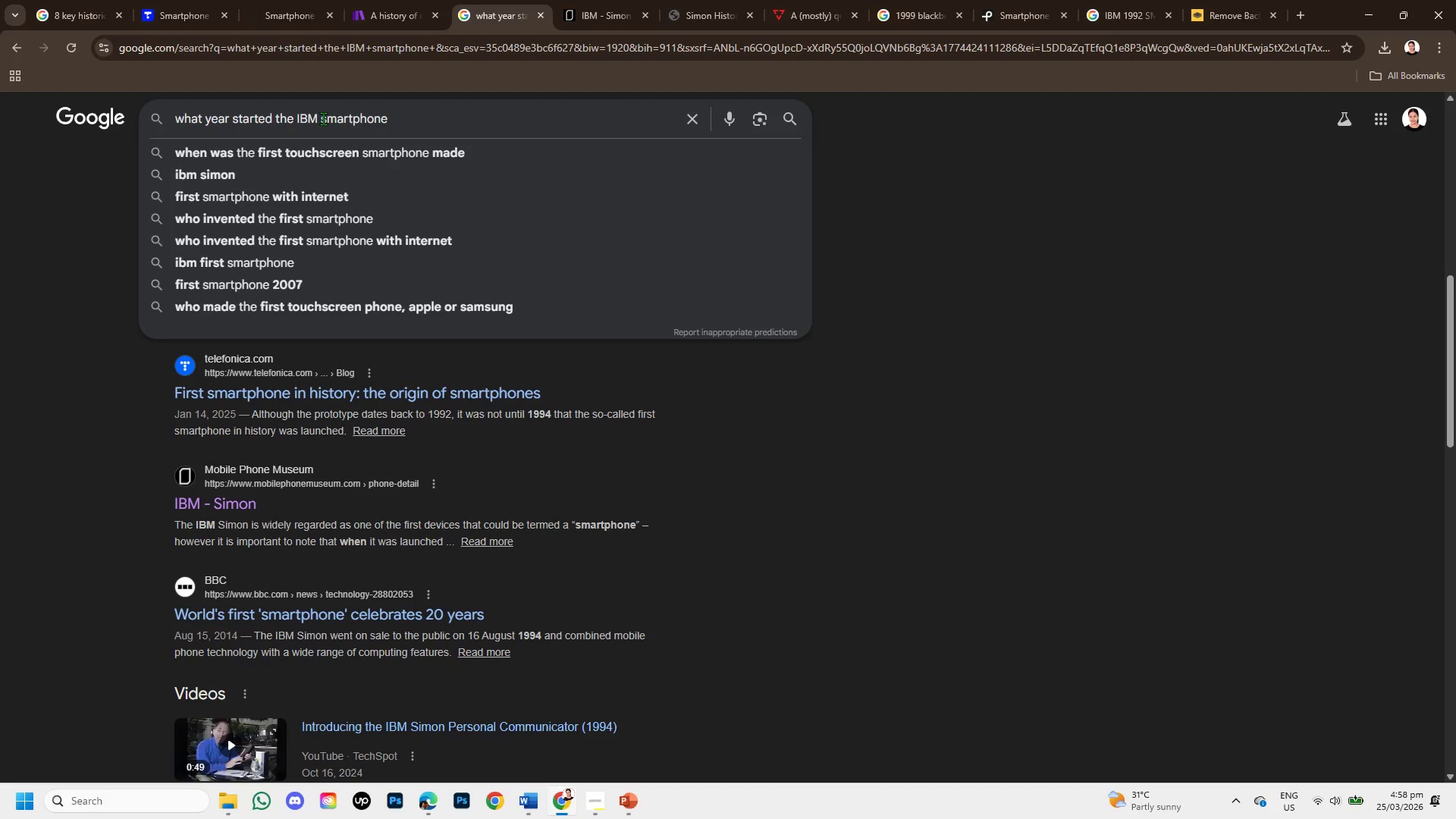 
key(Backspace)
key(Backspace)
key(Backspace)
key(Backspace)
type(blackberry 850 )
 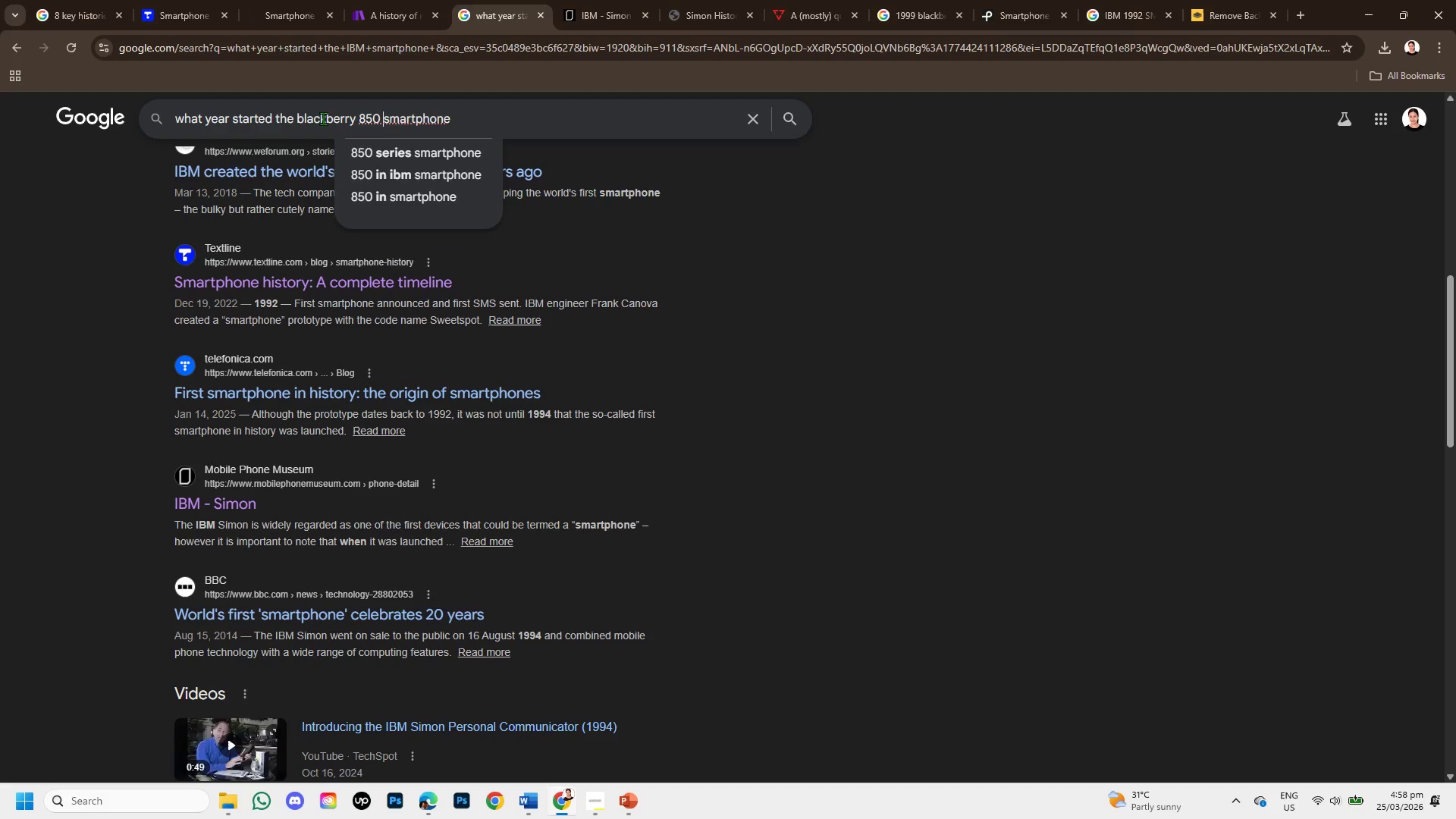 
key(Enter)
 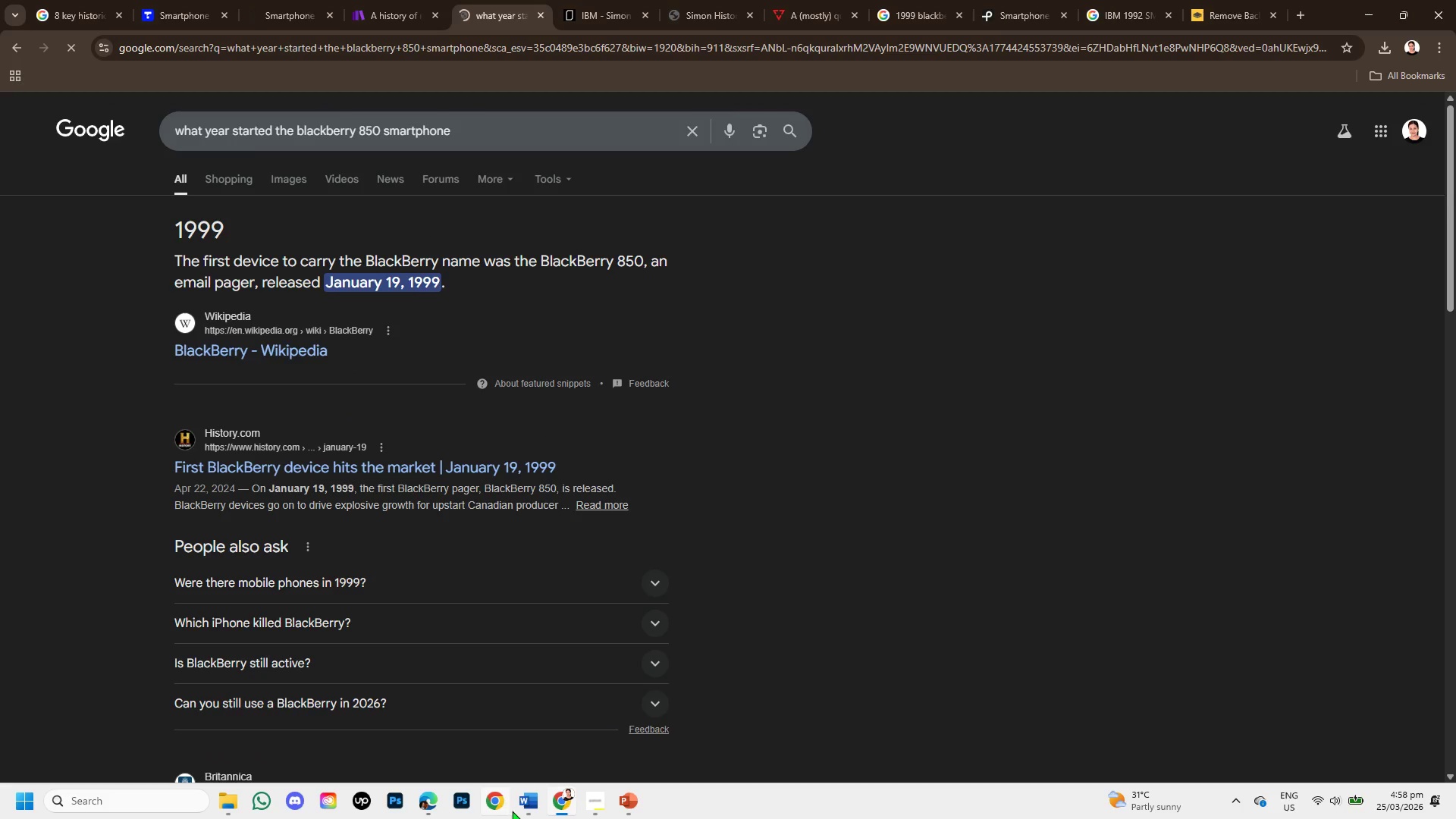 
left_click([519, 808])
 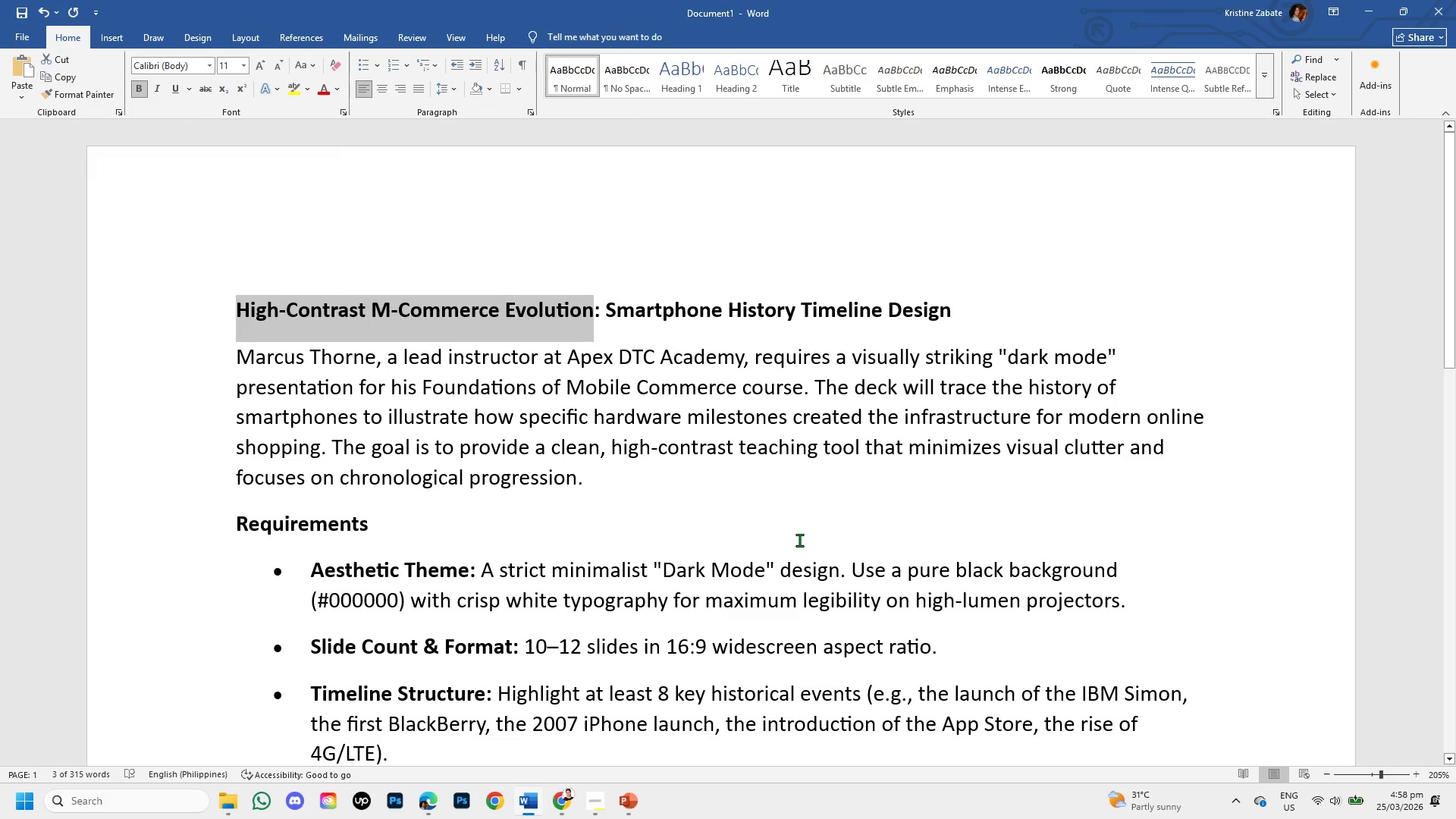 
scroll: coordinate [799, 541], scroll_direction: down, amount: 1.0
 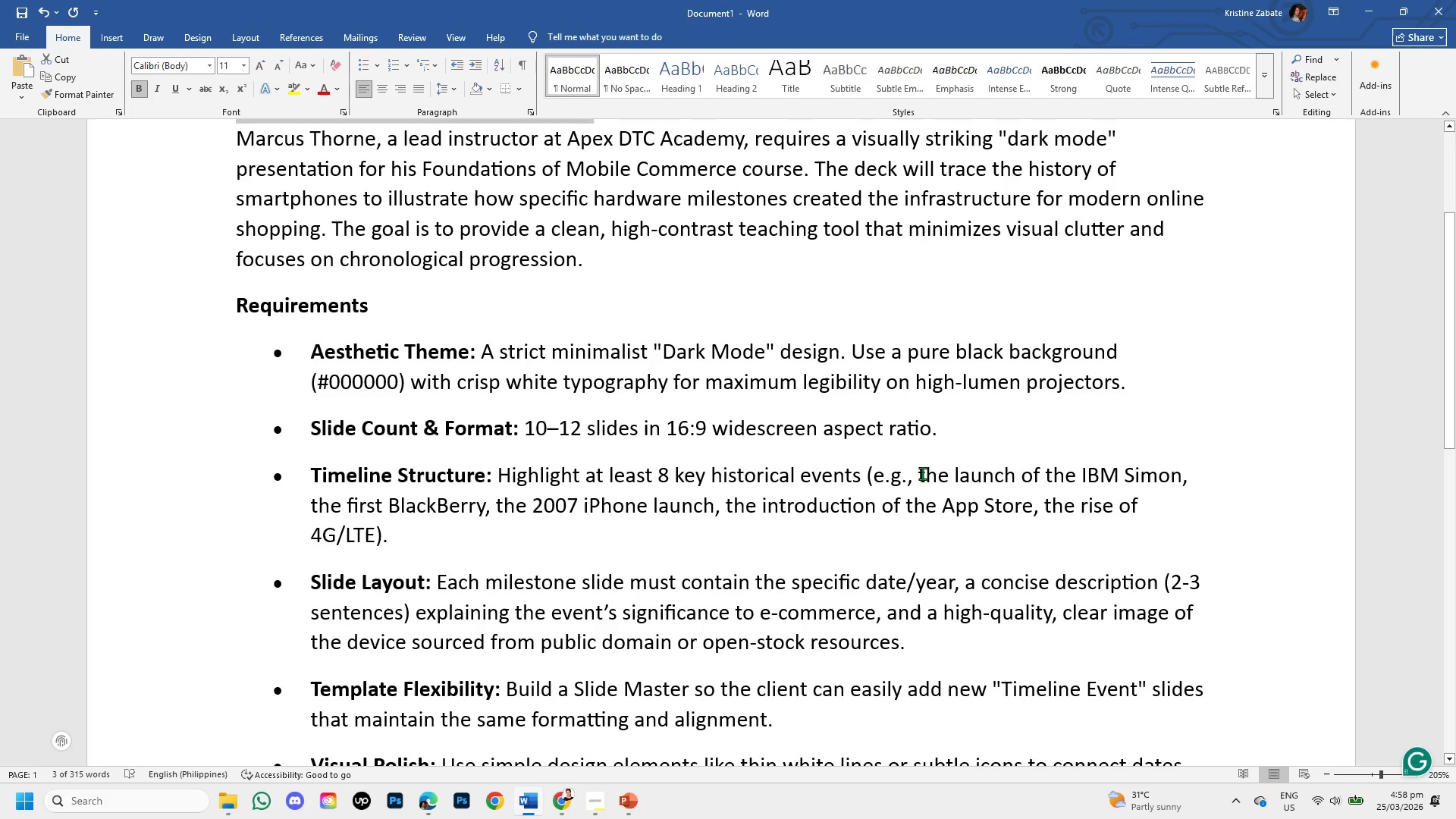 
left_click_drag(start_coordinate=[908, 470], to_coordinate=[1005, 469])
 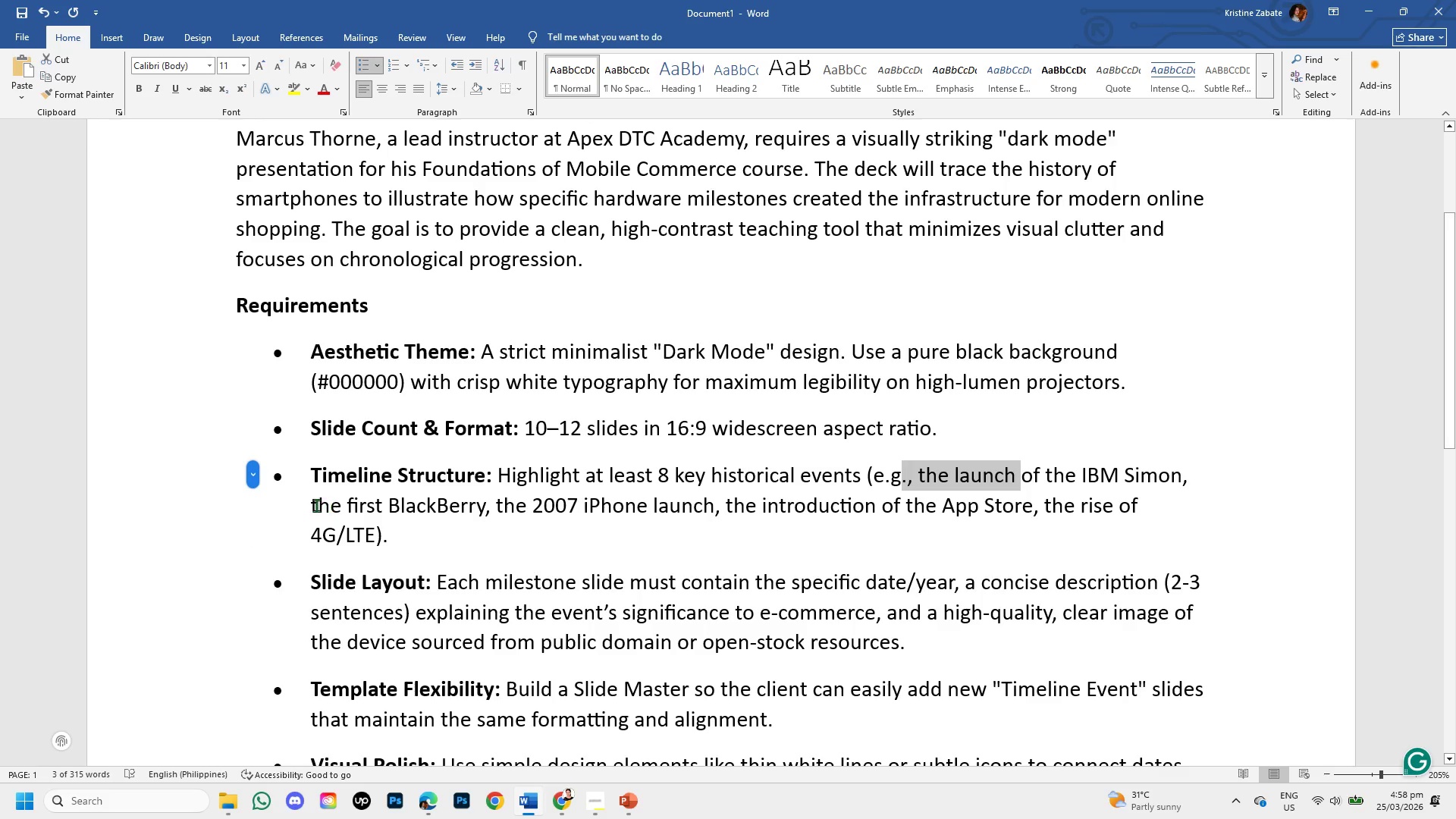 
left_click_drag(start_coordinate=[309, 504], to_coordinate=[493, 512])
 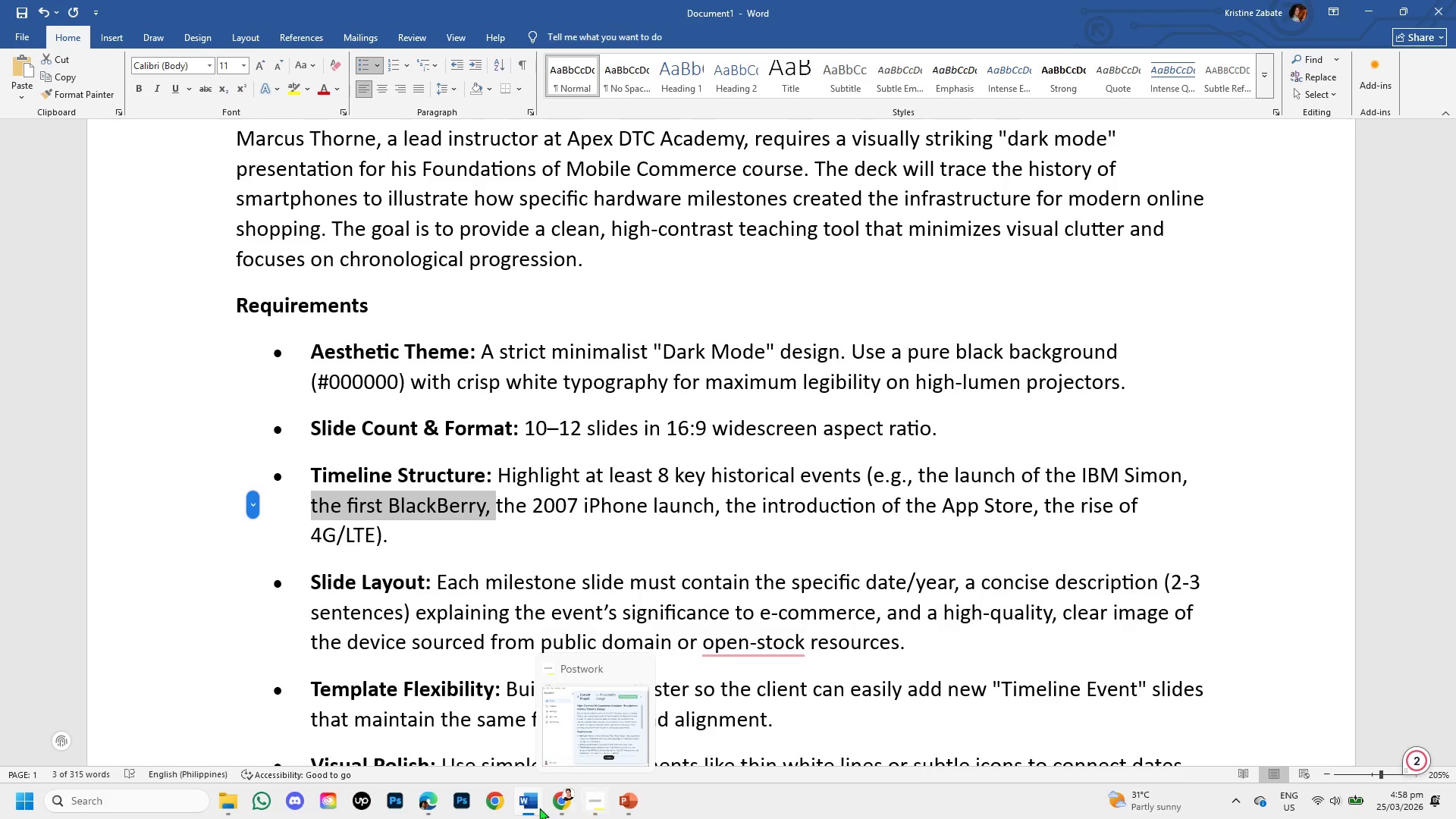 
left_click([566, 806])
 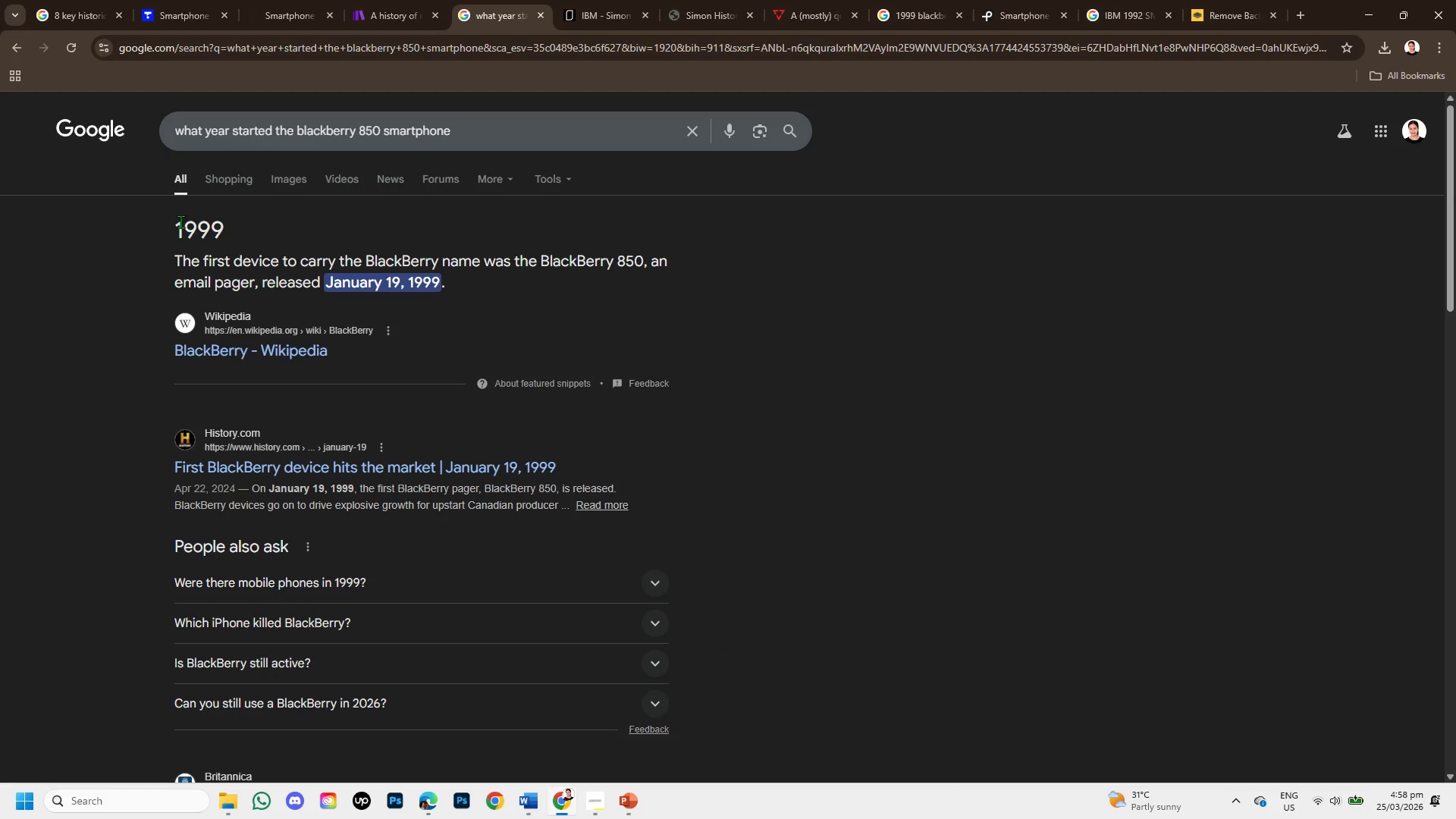 
left_click_drag(start_coordinate=[162, 221], to_coordinate=[243, 233])
 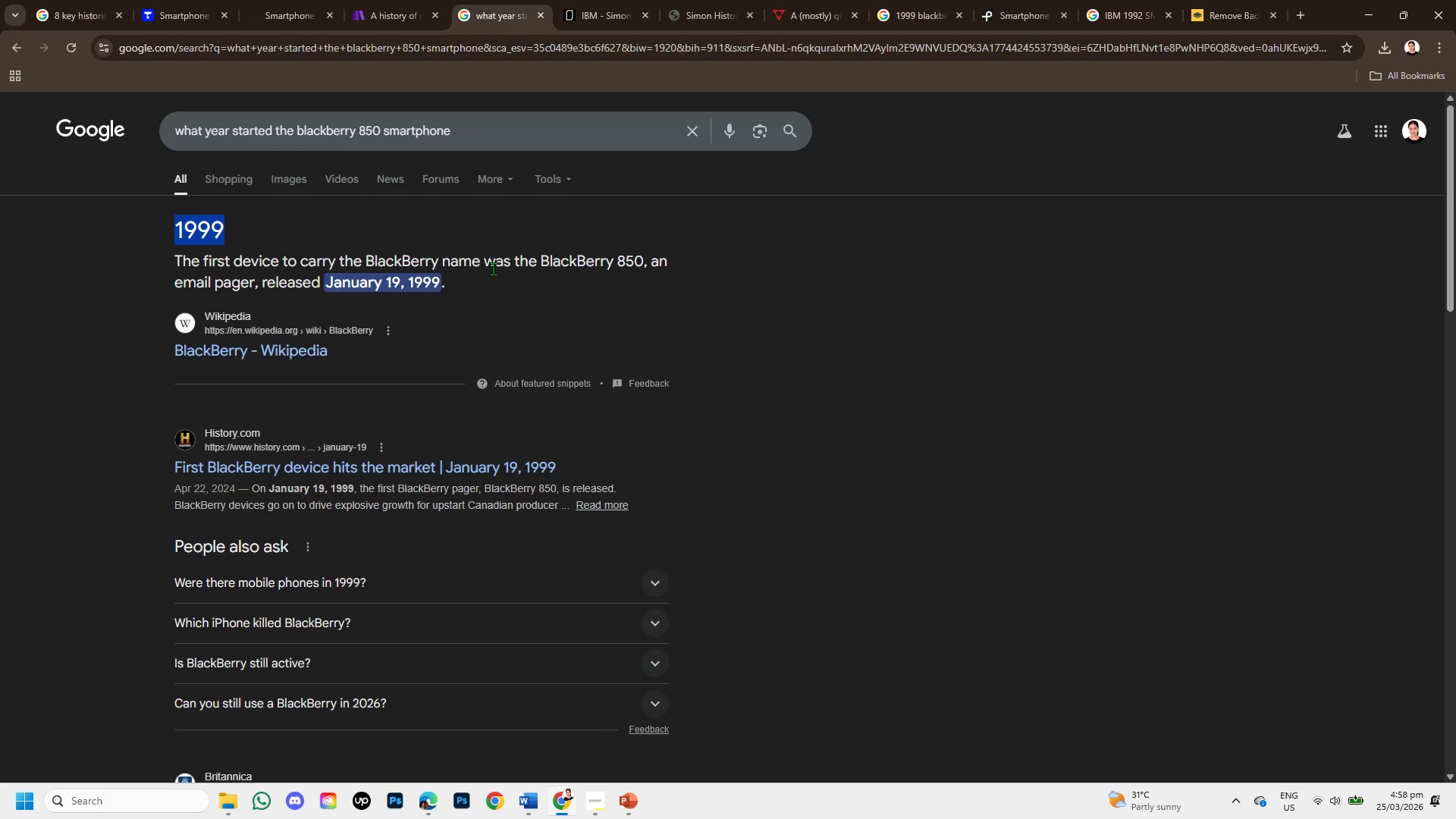 
left_click_drag(start_coordinate=[531, 268], to_coordinate=[616, 268])
 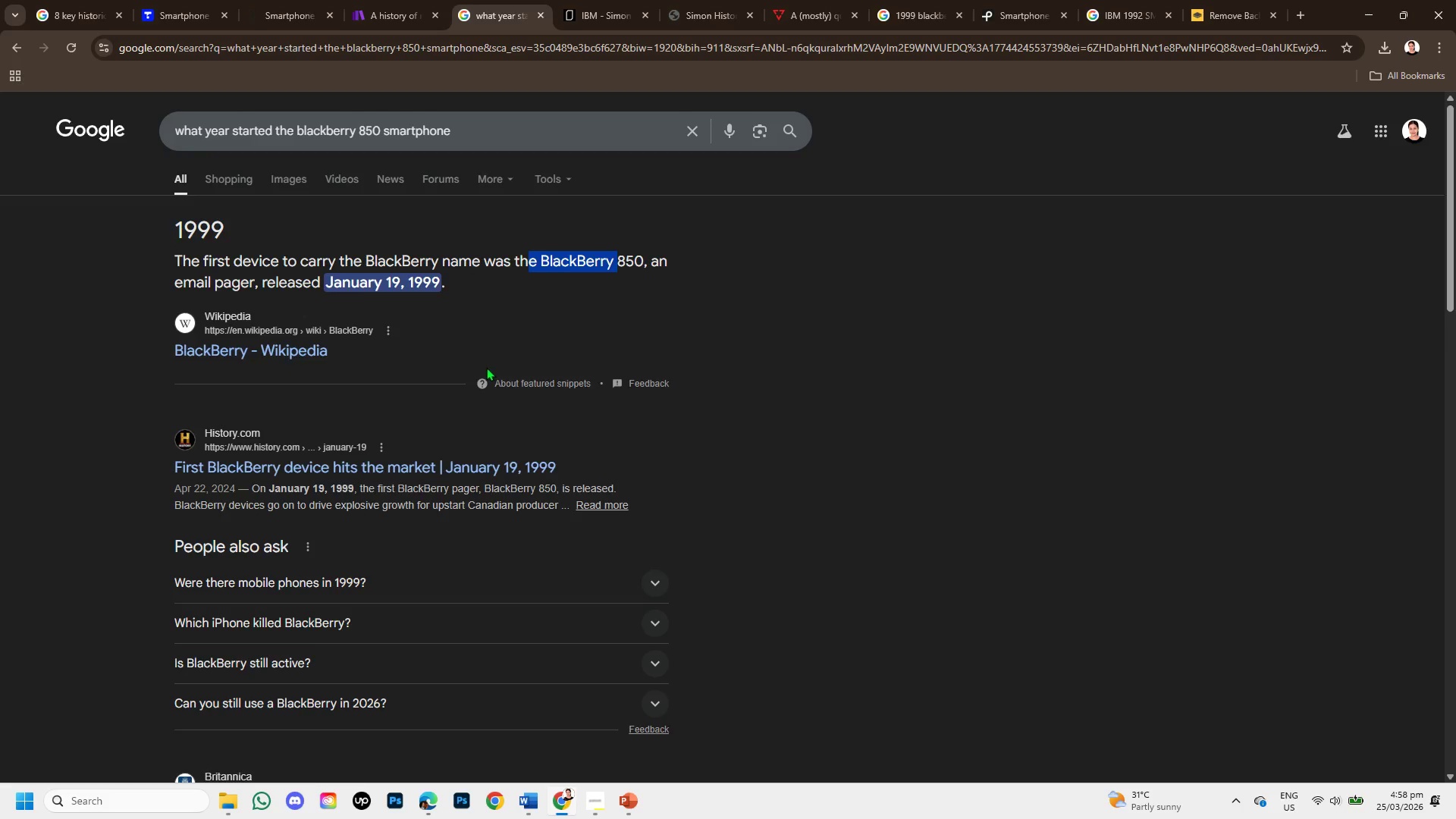 
scroll: coordinate [486, 367], scroll_direction: down, amount: 1.0
 